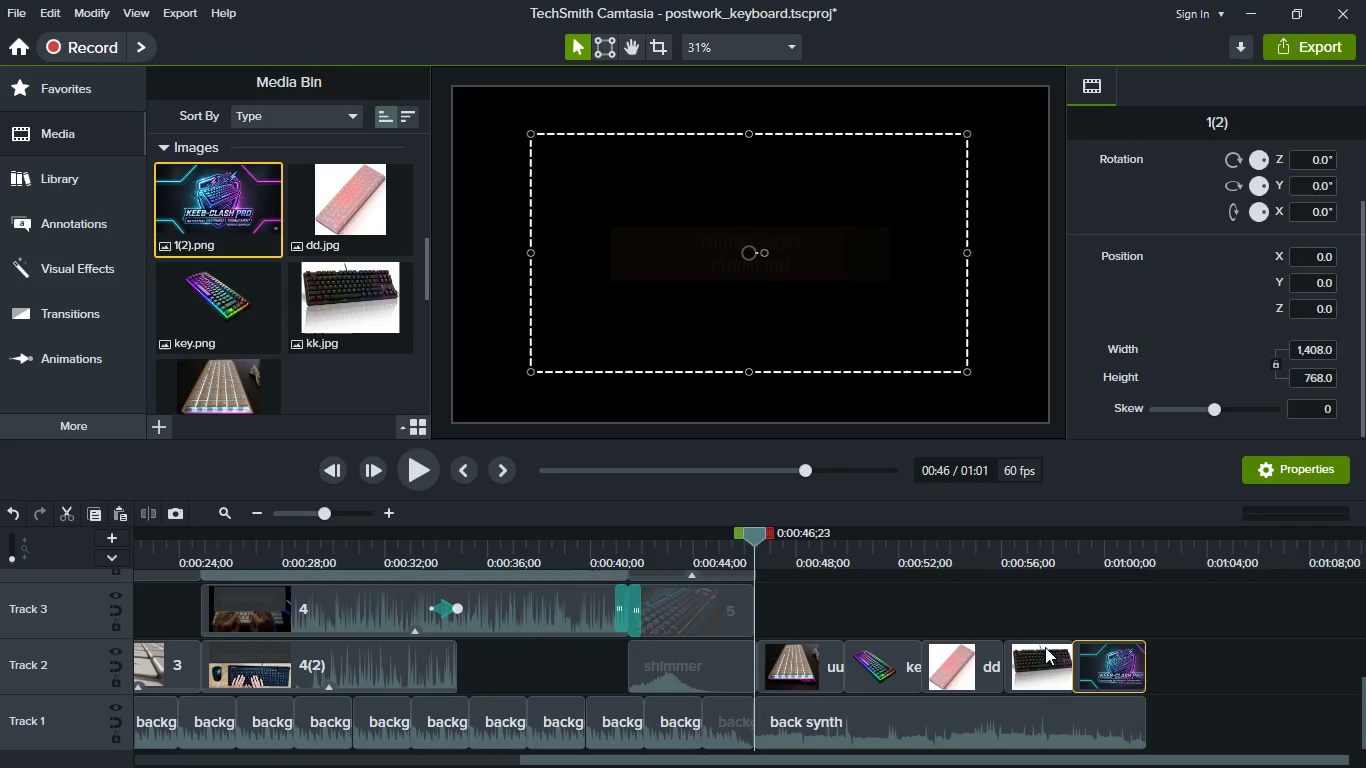 
mouse_move([839, 716])
 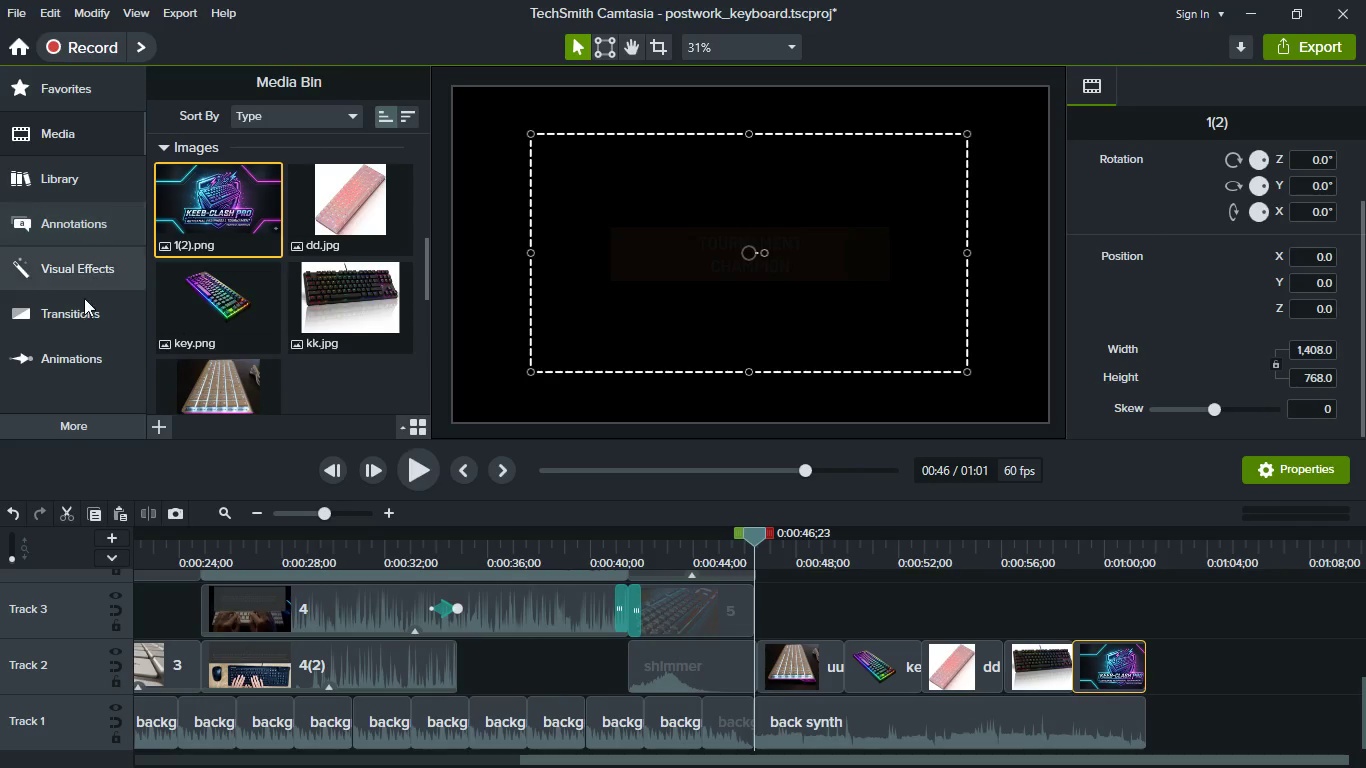 
left_click([82, 307])
 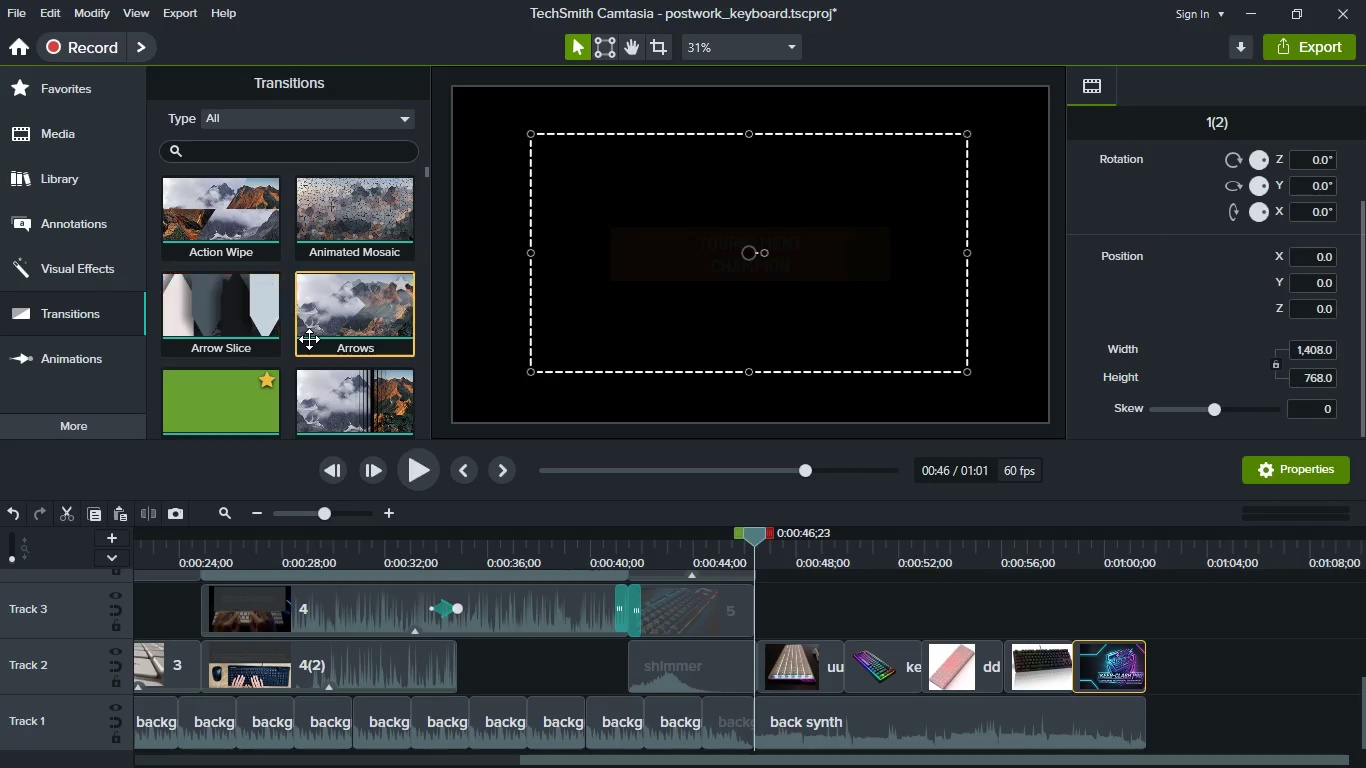 
scroll: coordinate [314, 349], scroll_direction: down, amount: 6.0
 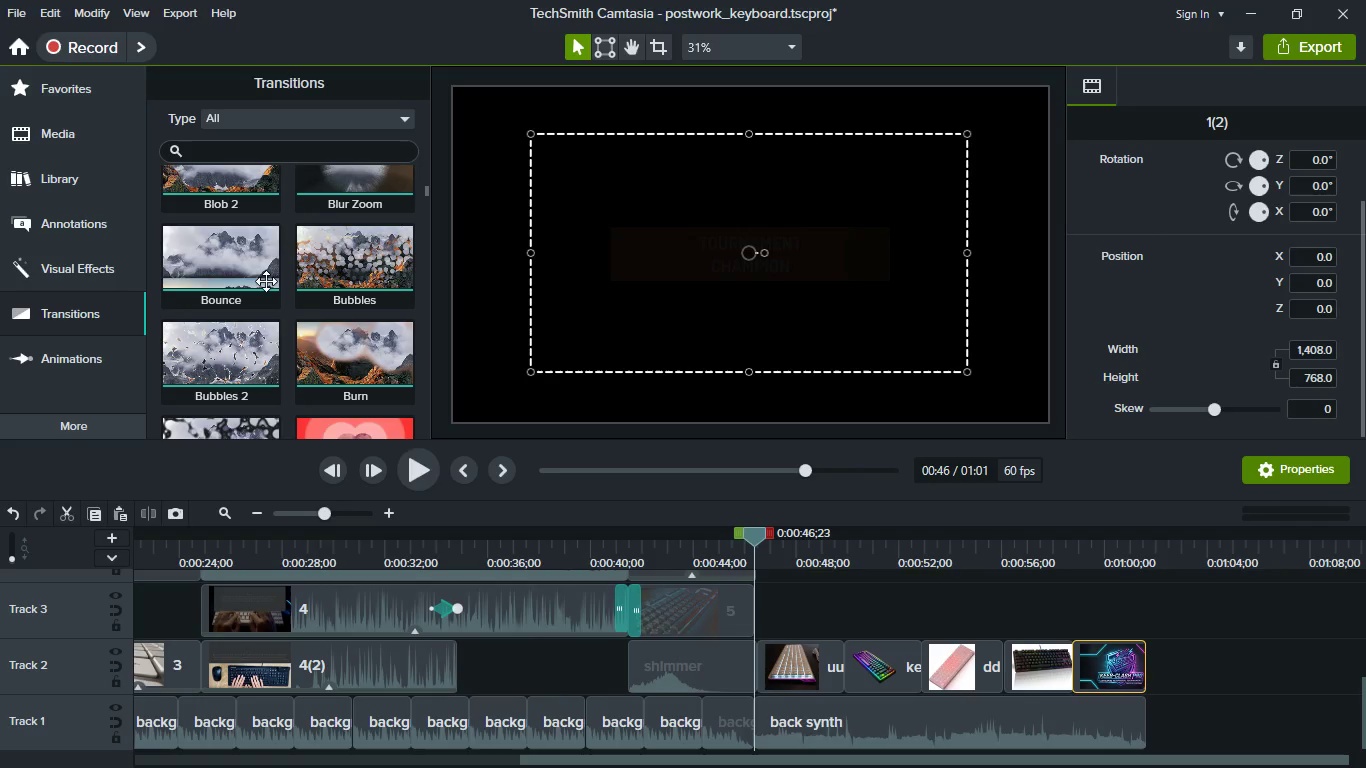 
wait(6.64)
 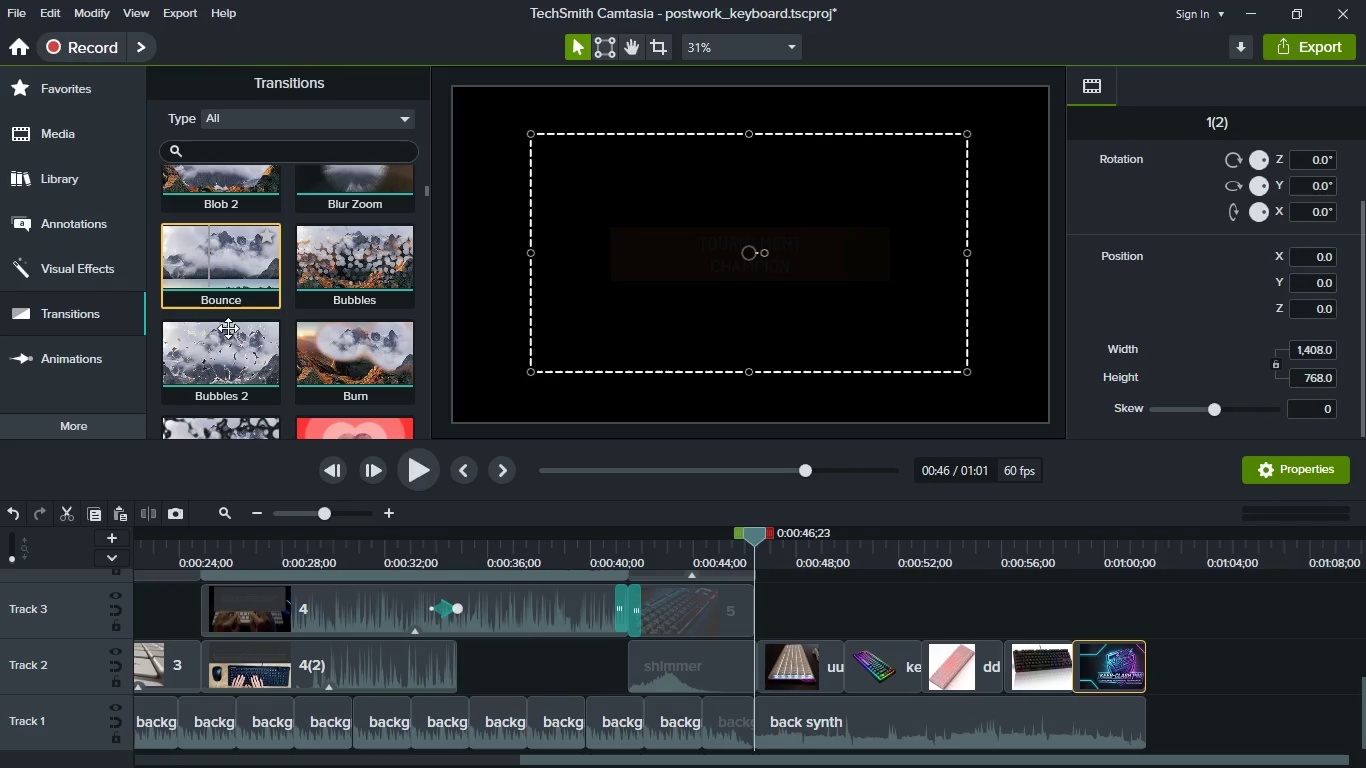 
left_click_drag(start_coordinate=[202, 270], to_coordinate=[762, 656])
 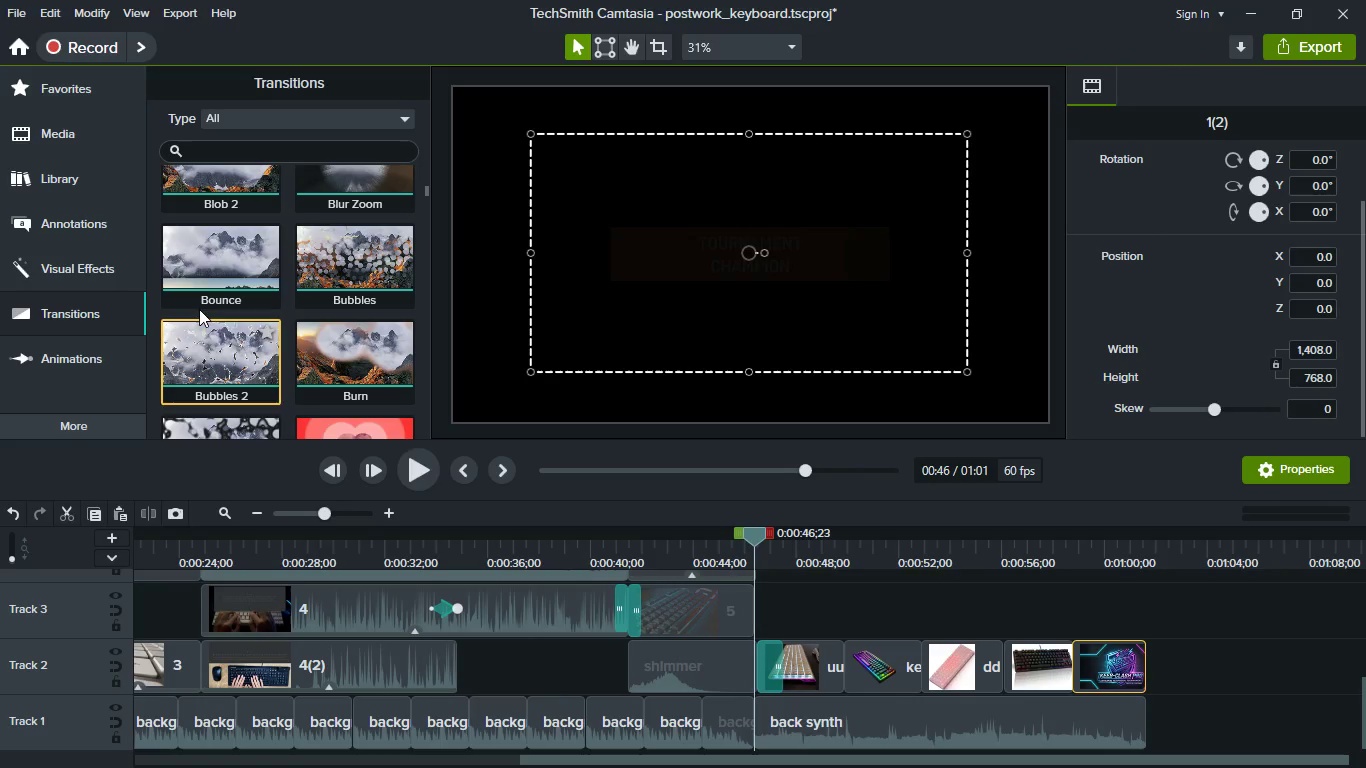 
left_click_drag(start_coordinate=[200, 272], to_coordinate=[849, 672])
 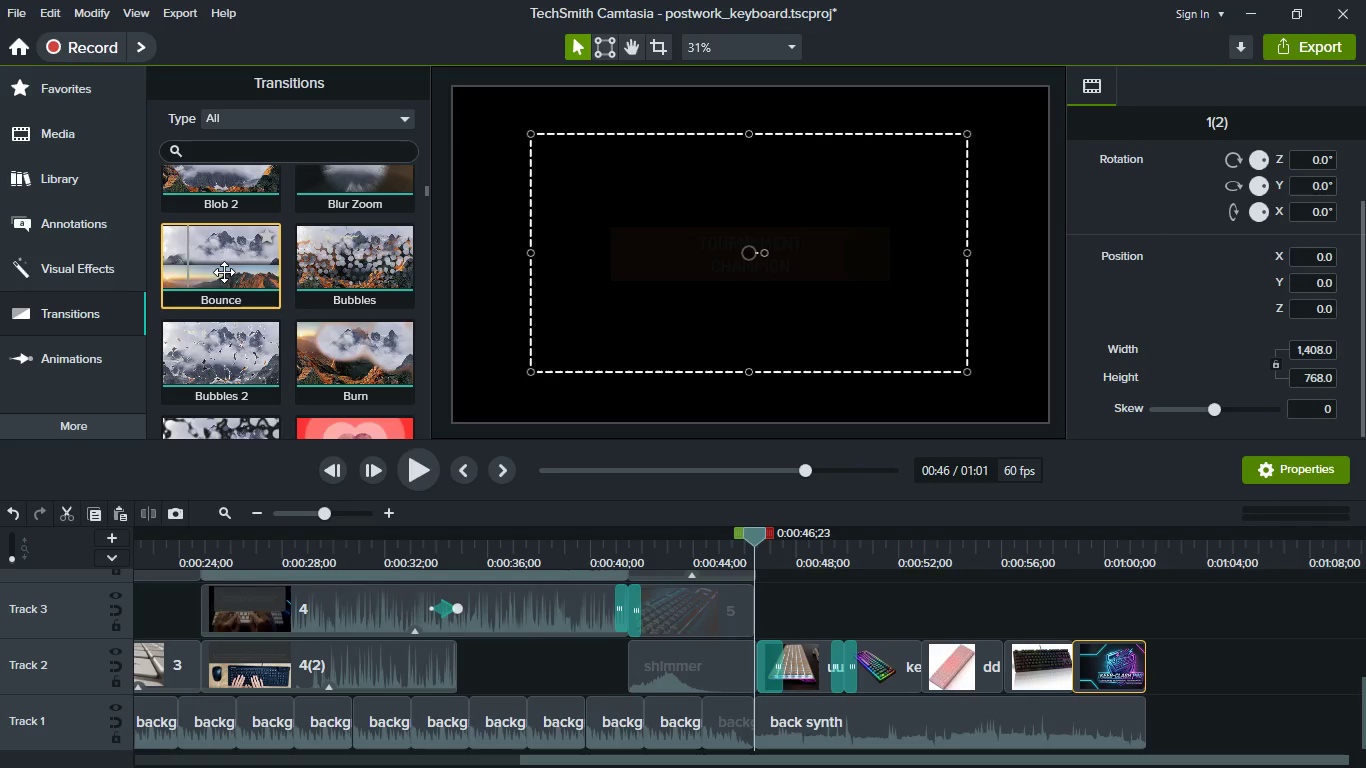 
left_click_drag(start_coordinate=[224, 272], to_coordinate=[927, 682])
 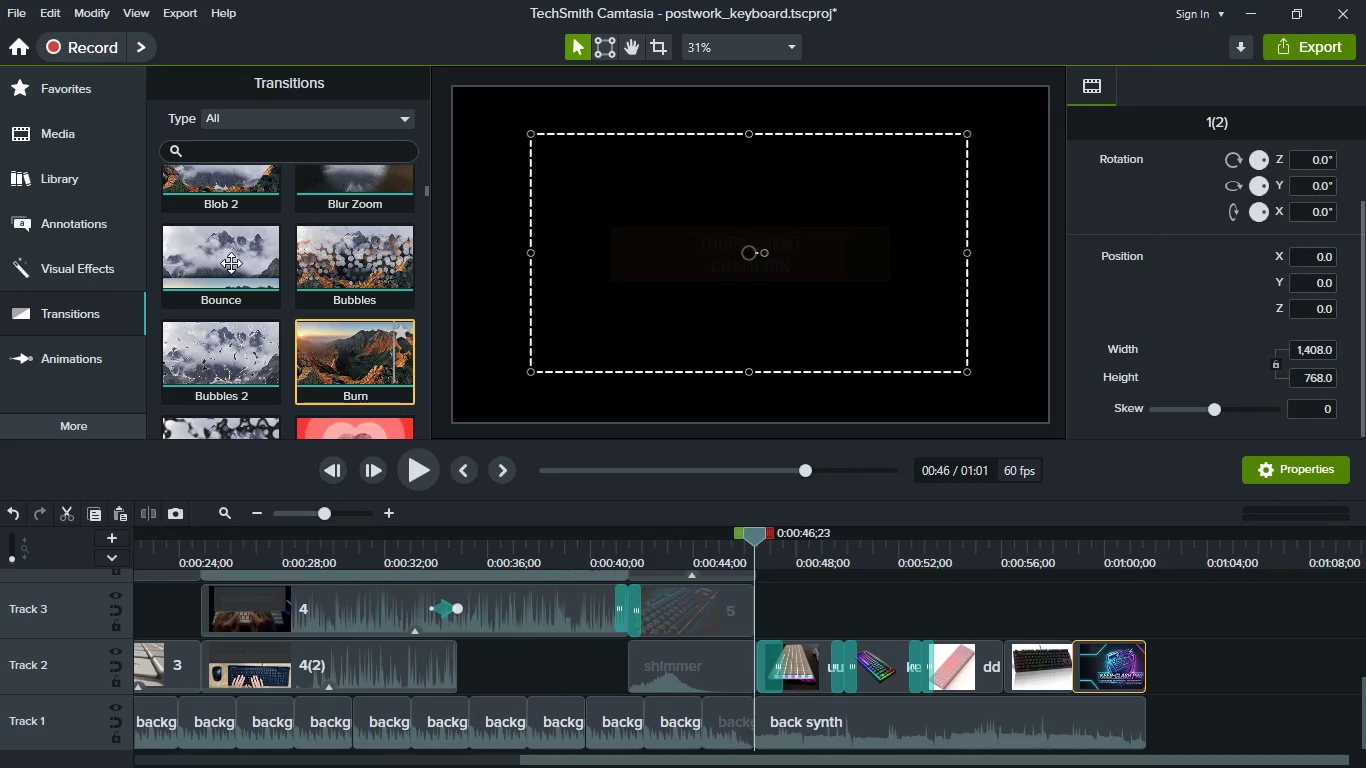 
left_click_drag(start_coordinate=[231, 264], to_coordinate=[992, 668])
 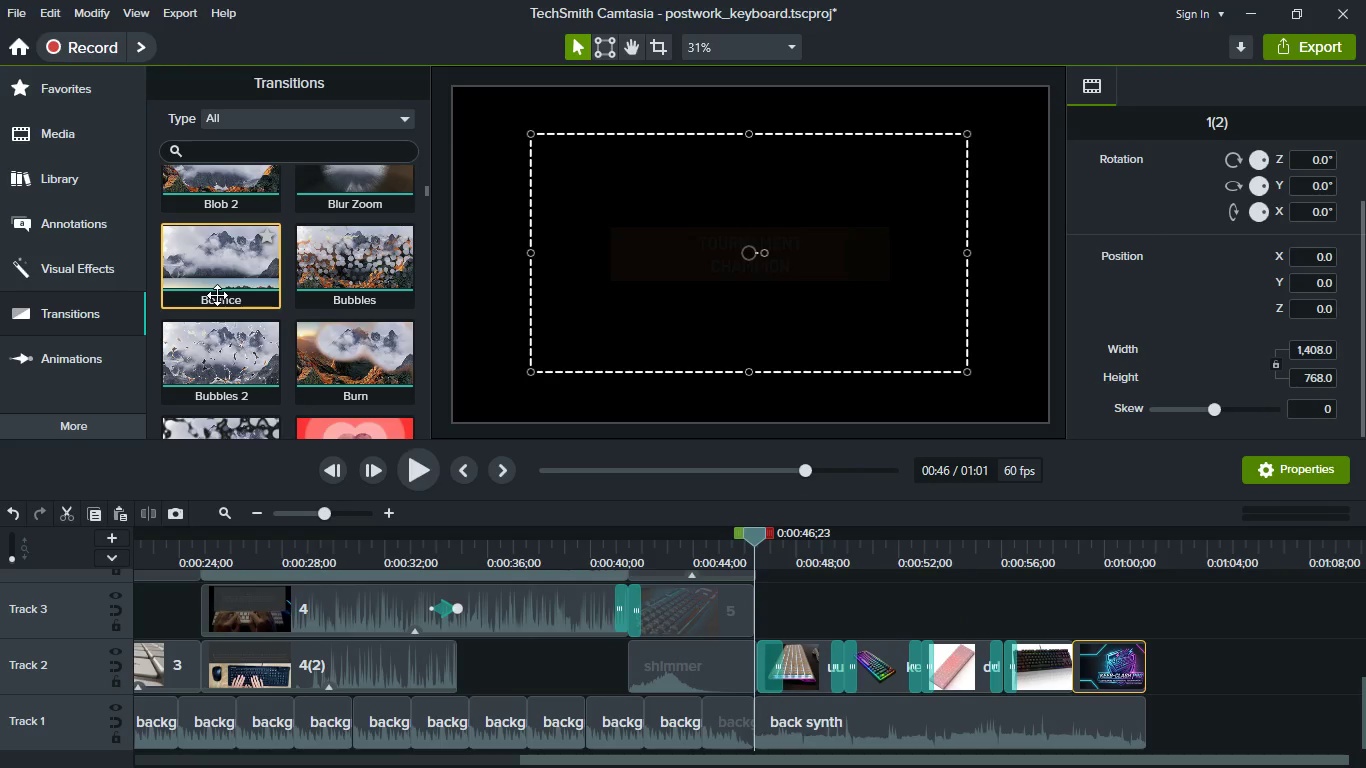 
left_click_drag(start_coordinate=[210, 267], to_coordinate=[1065, 680])
 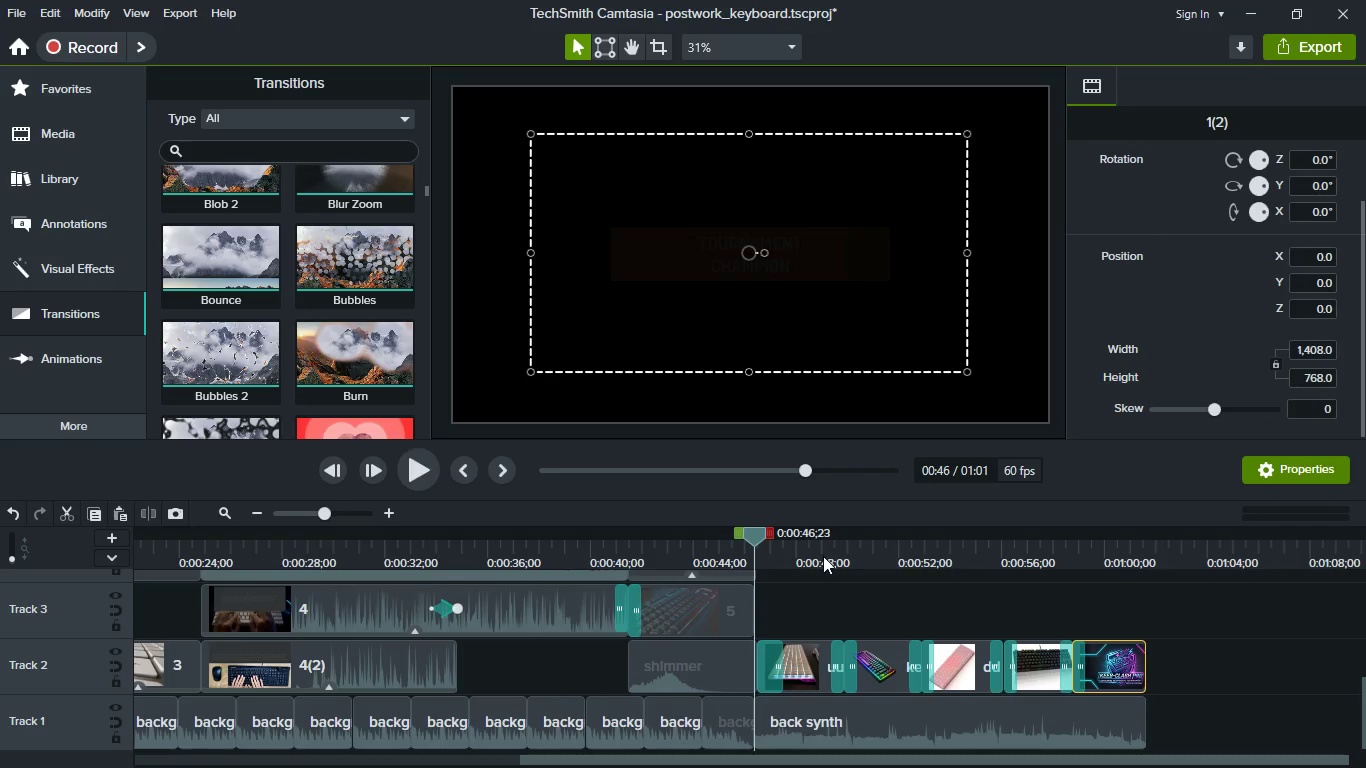 
left_click([801, 560])
 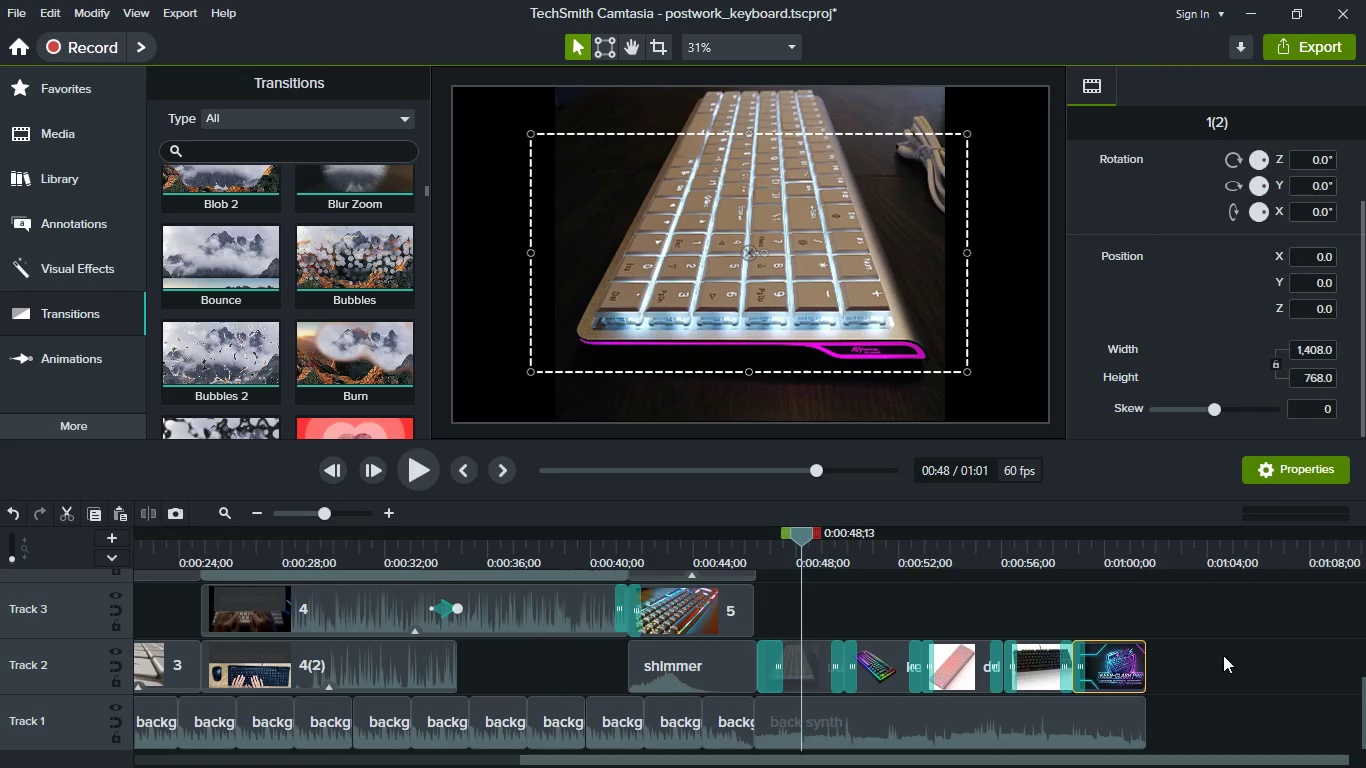 
left_click([1259, 655])
 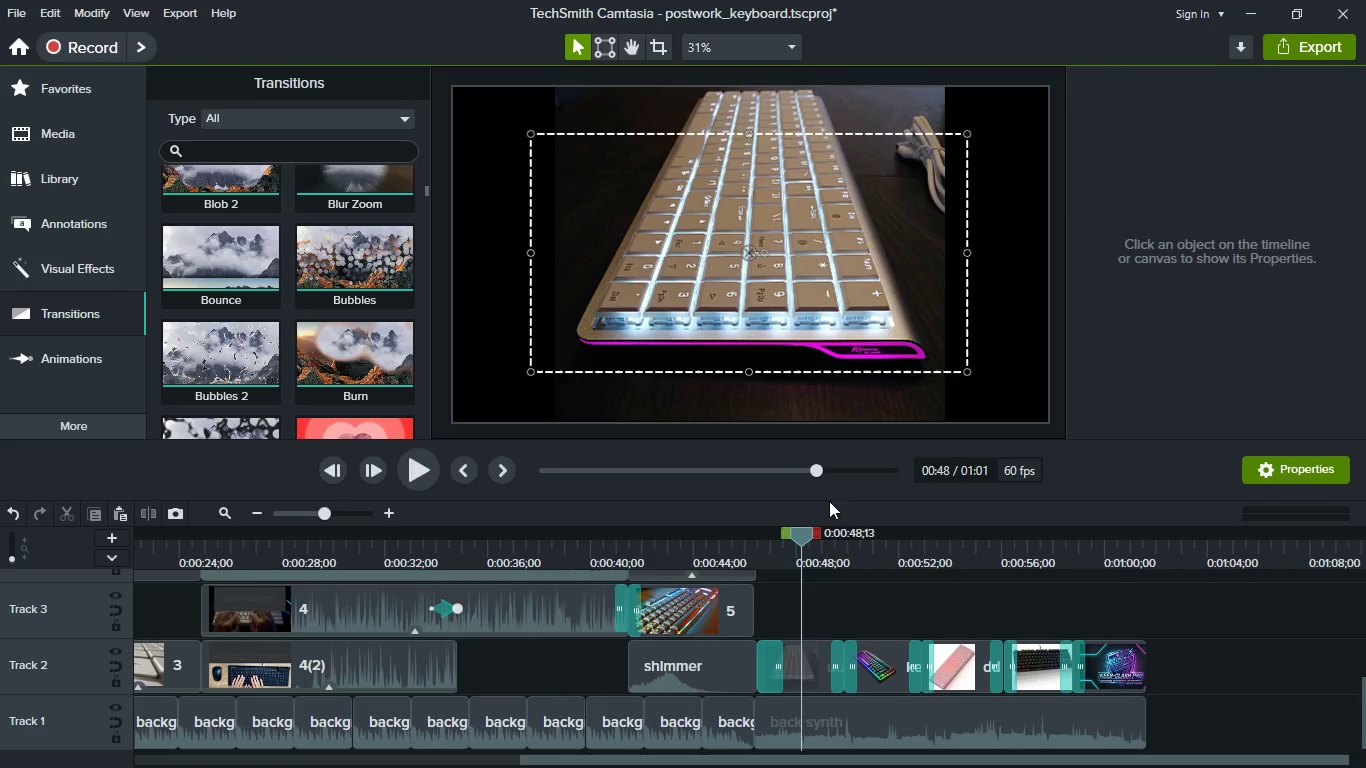 
left_click([791, 660])
 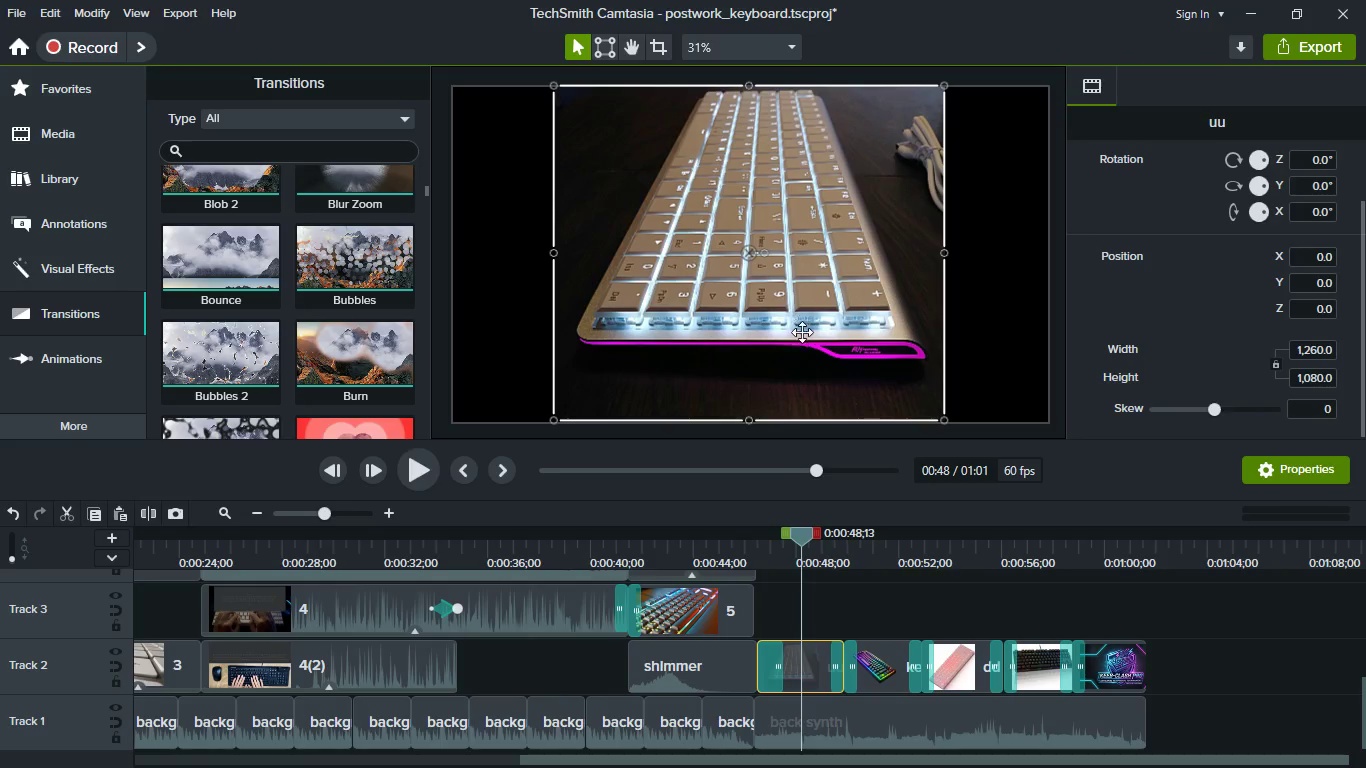 
left_click_drag(start_coordinate=[802, 314], to_coordinate=[795, 355])
 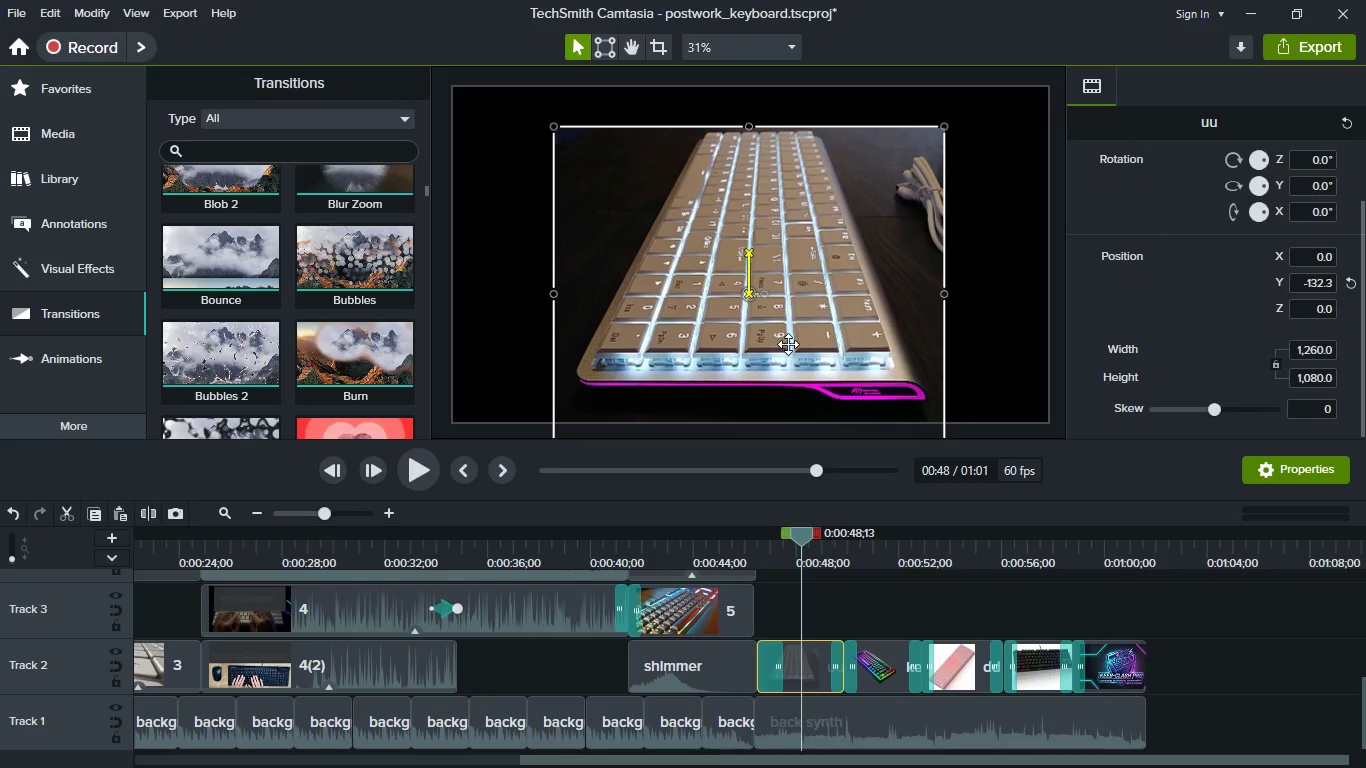 
left_click_drag(start_coordinate=[788, 344], to_coordinate=[786, 312])
 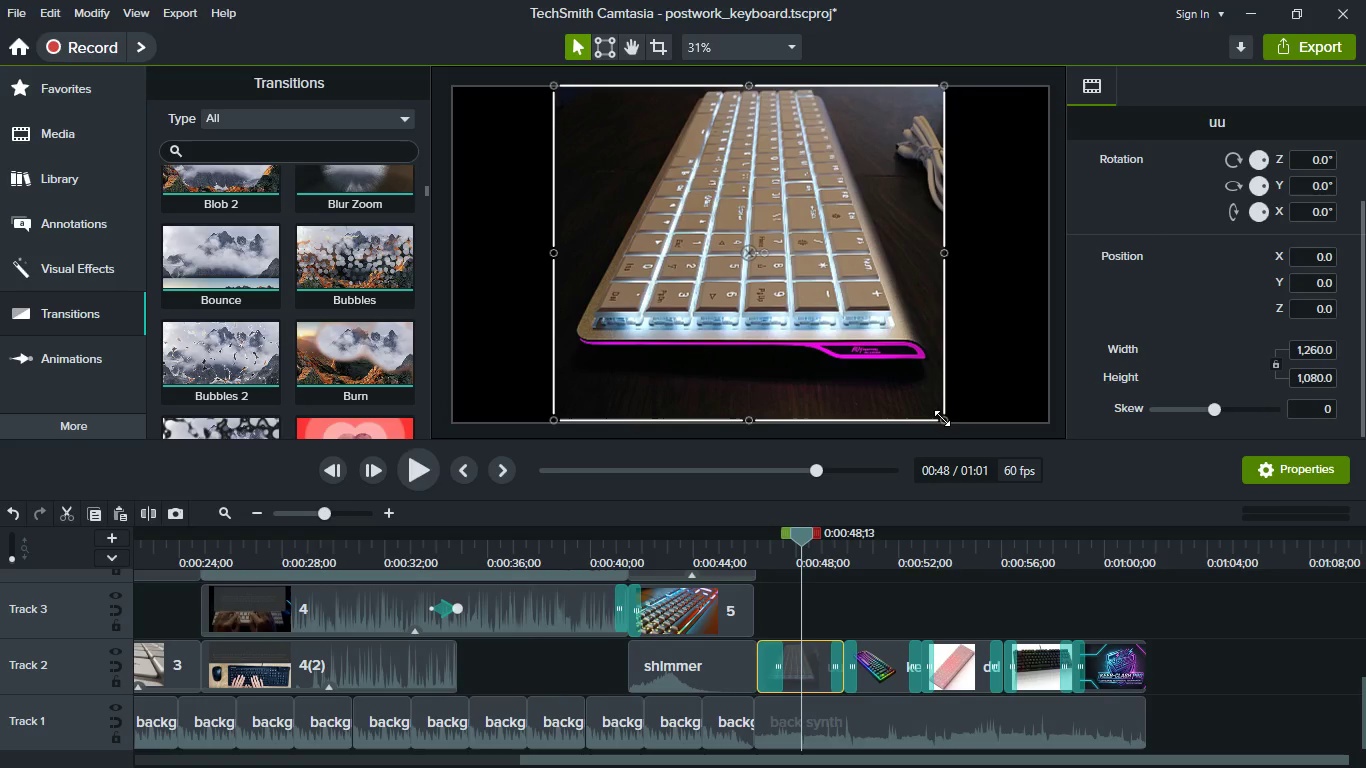 
left_click_drag(start_coordinate=[943, 418], to_coordinate=[893, 360])
 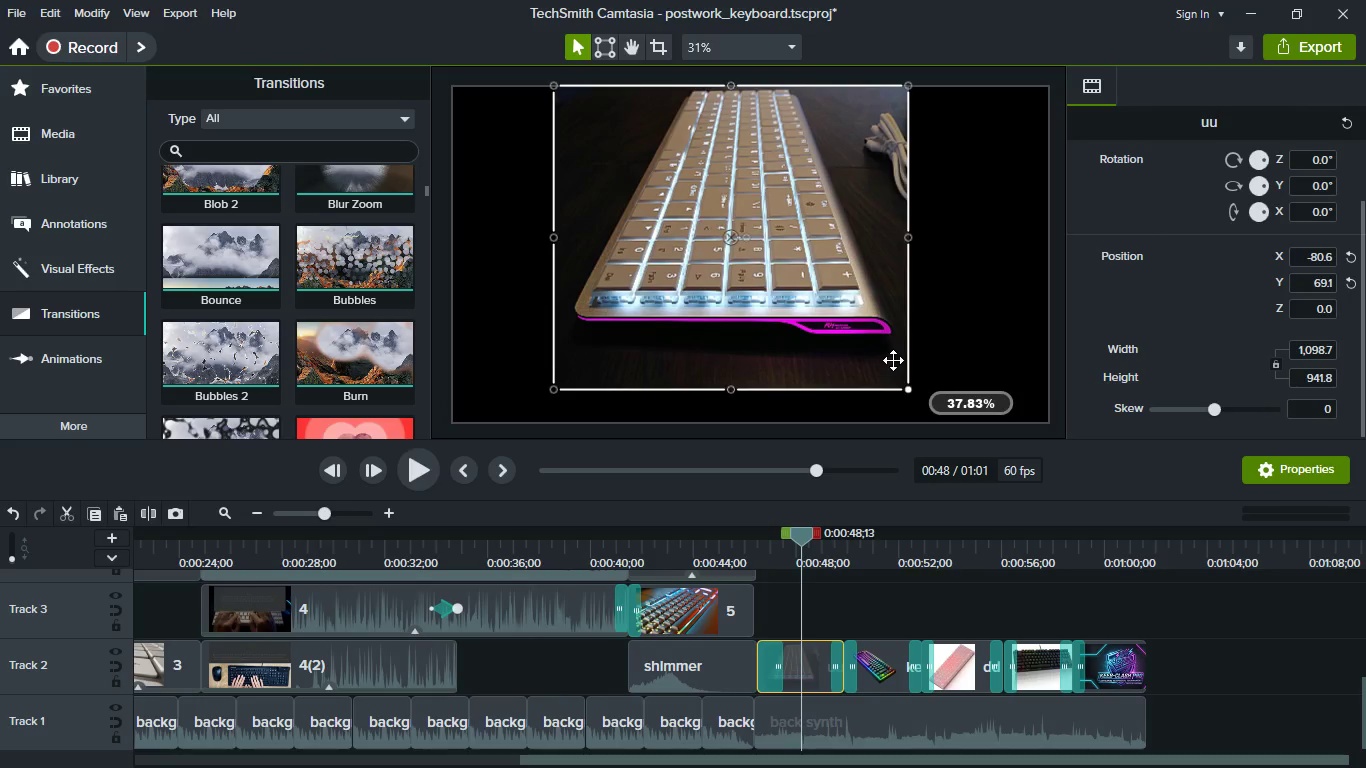 
left_click_drag(start_coordinate=[737, 236], to_coordinate=[768, 252])
 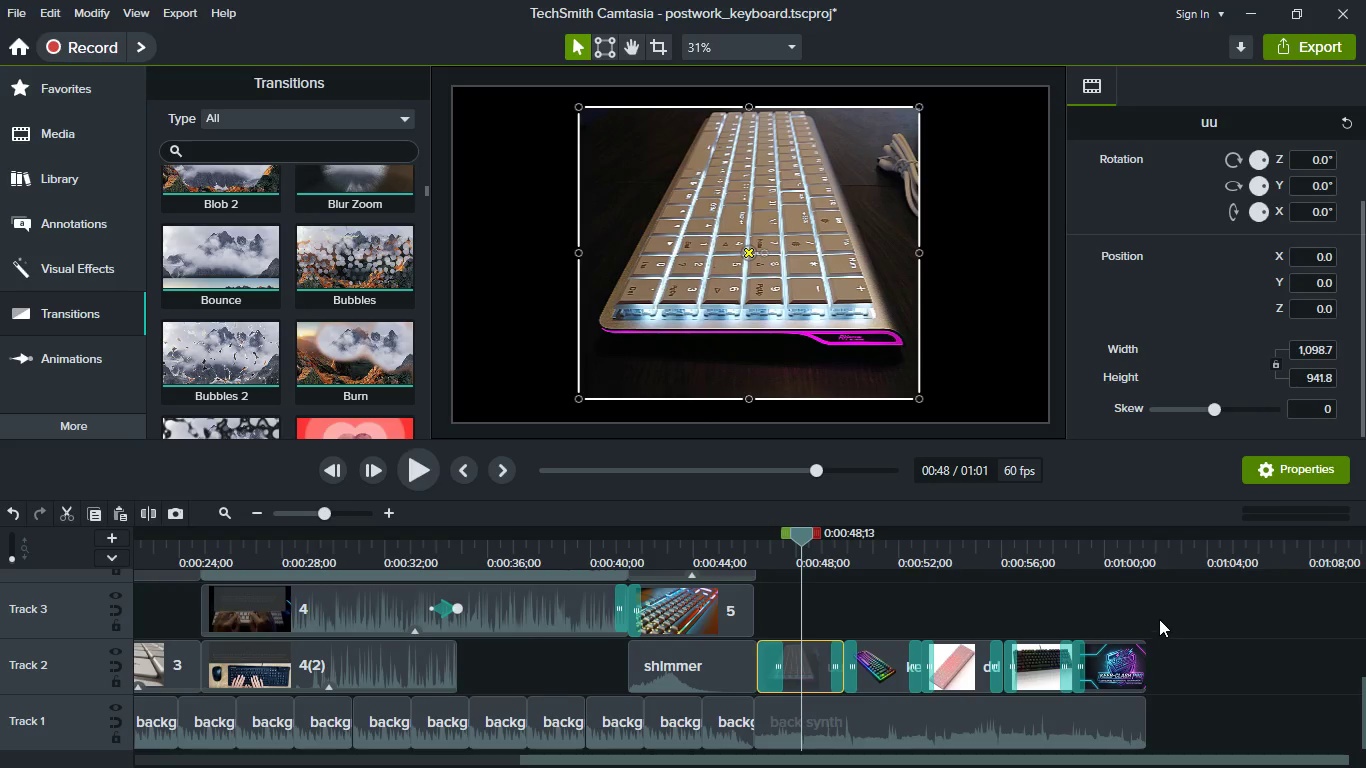 
left_click([1159, 619])
 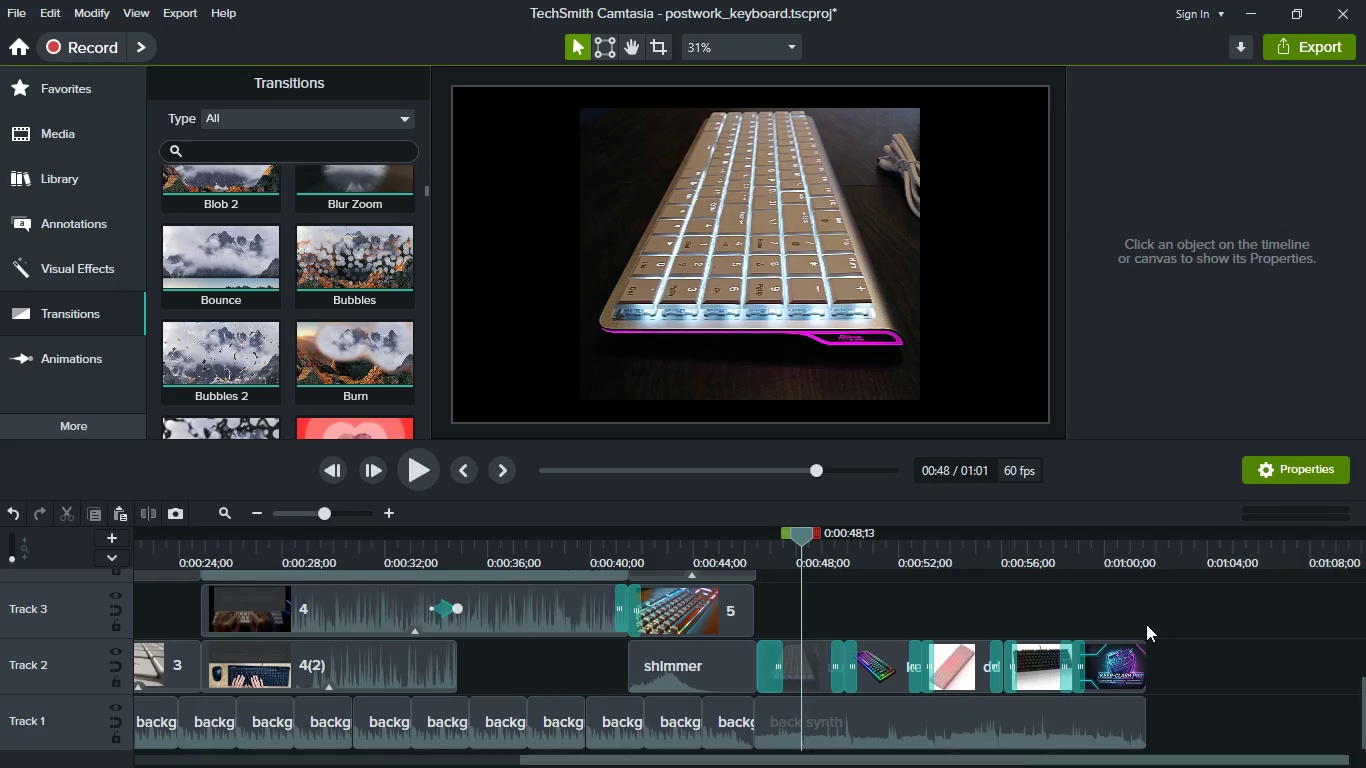 
wait(8.83)
 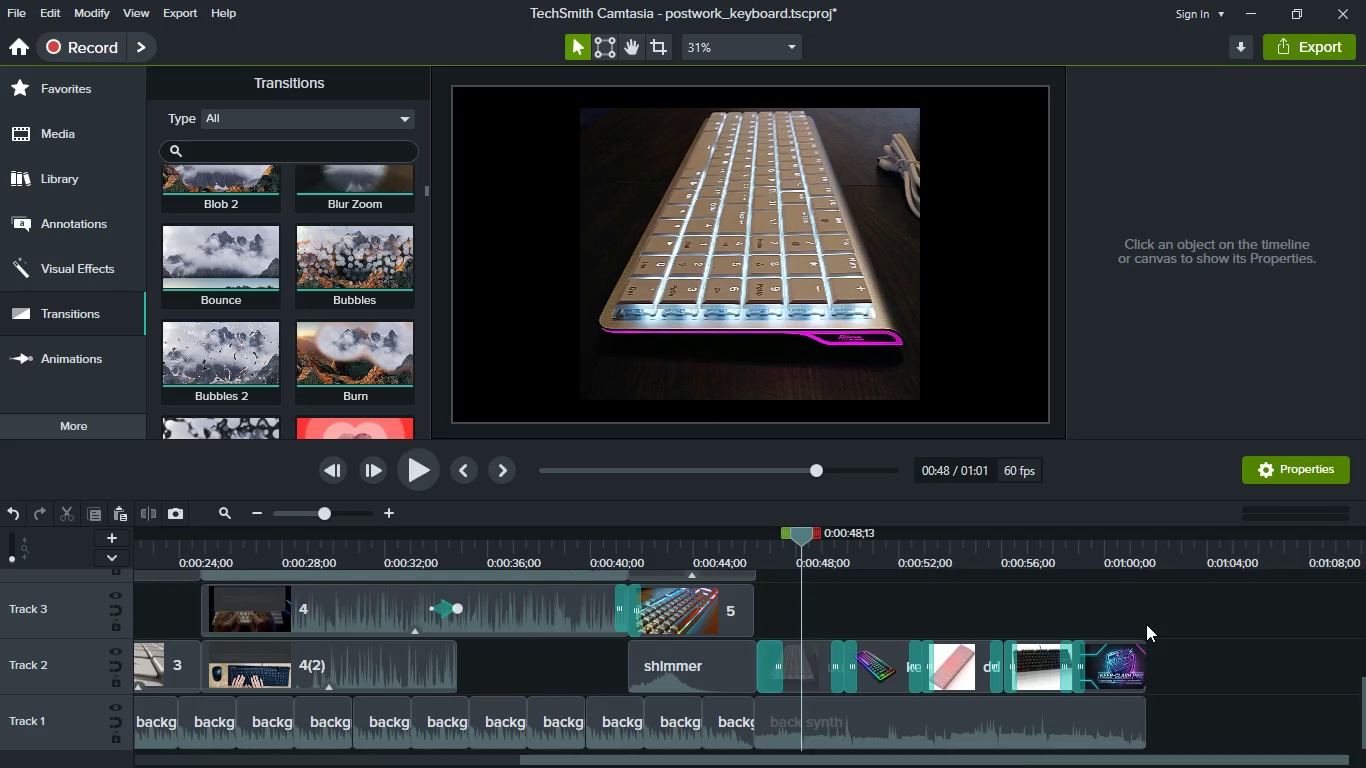 
left_click([75, 92])
 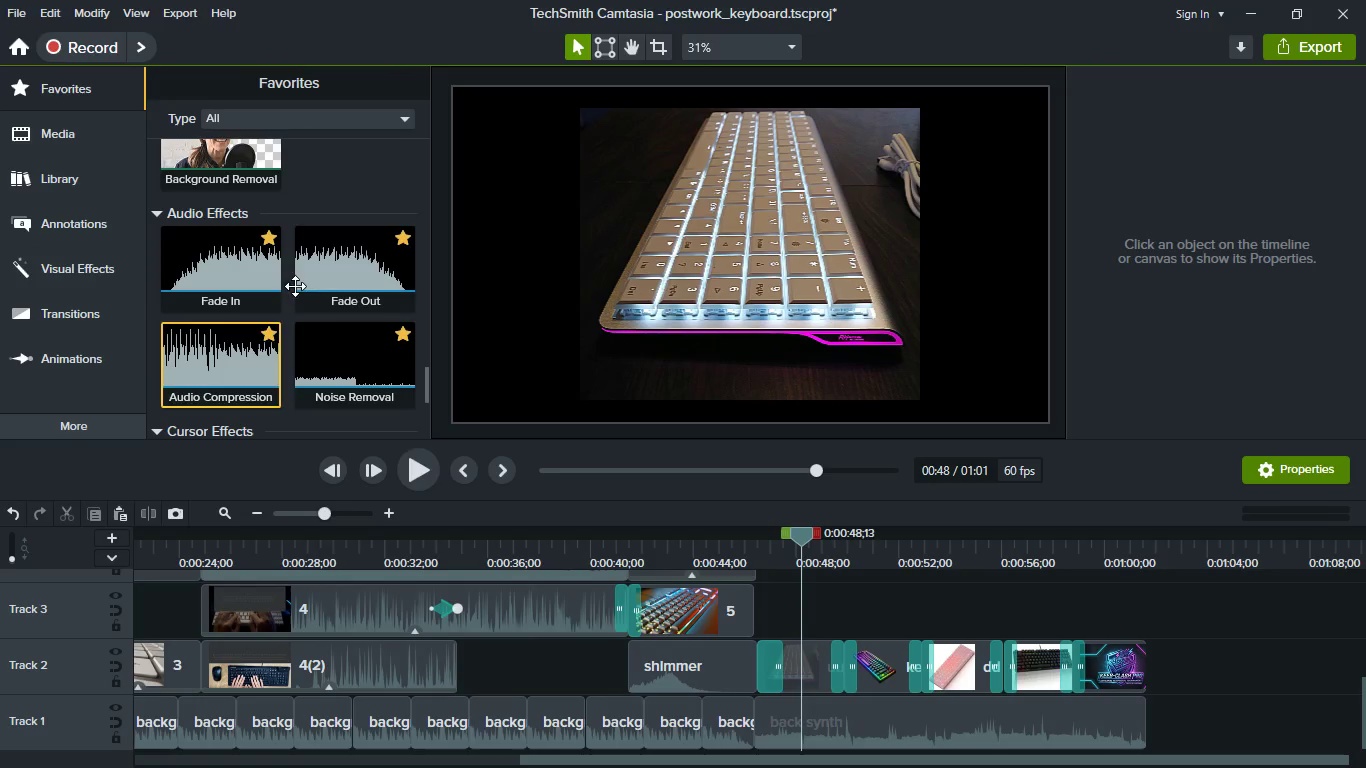 
scroll: coordinate [307, 344], scroll_direction: up, amount: 8.0
 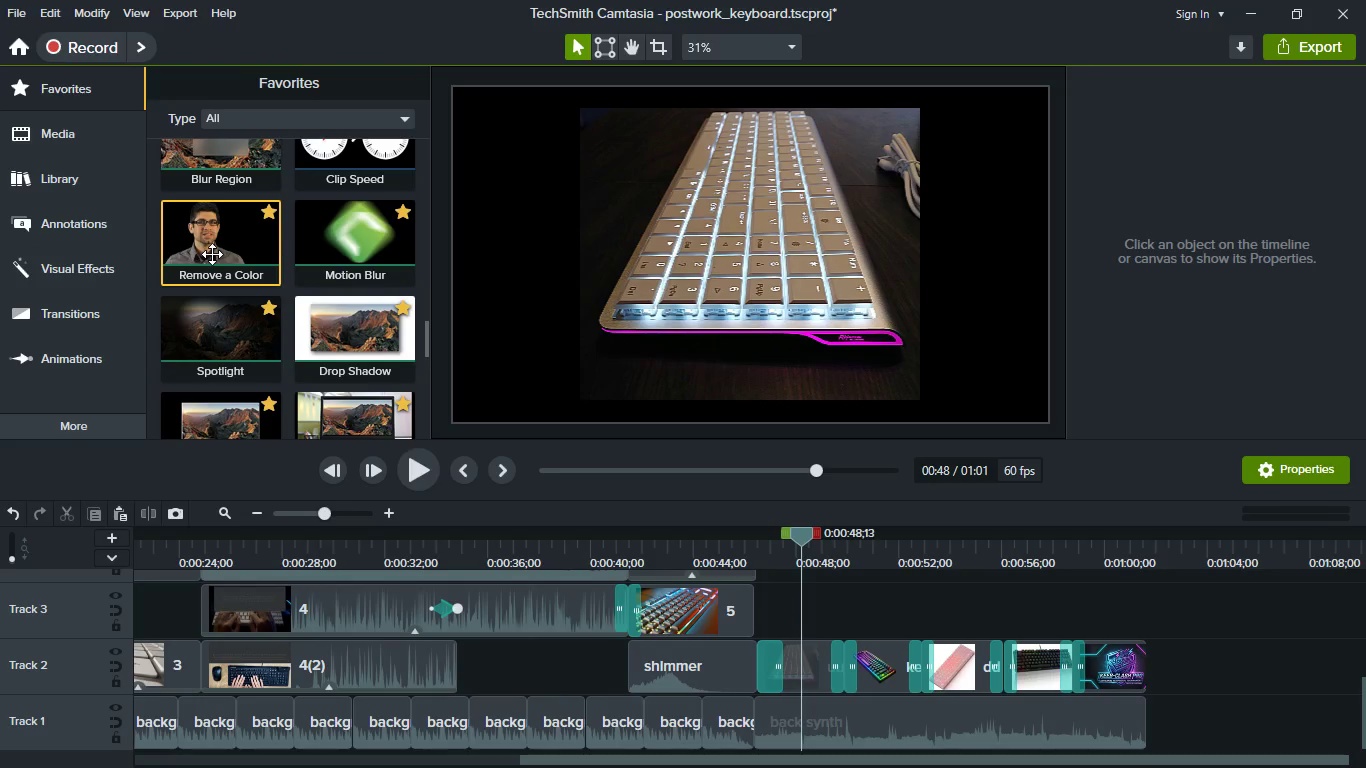 
left_click_drag(start_coordinate=[212, 254], to_coordinate=[800, 663])
 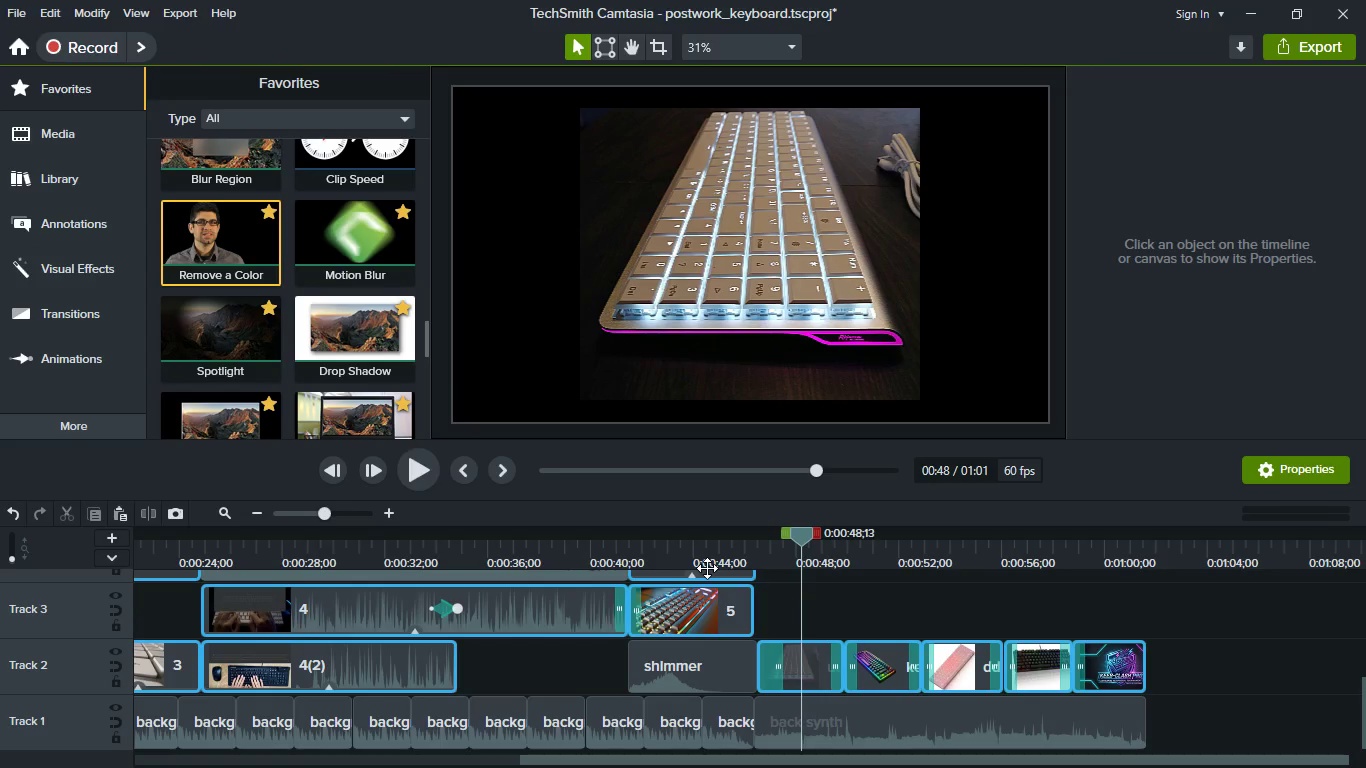 
left_click_drag(start_coordinate=[200, 226], to_coordinate=[888, 670])
 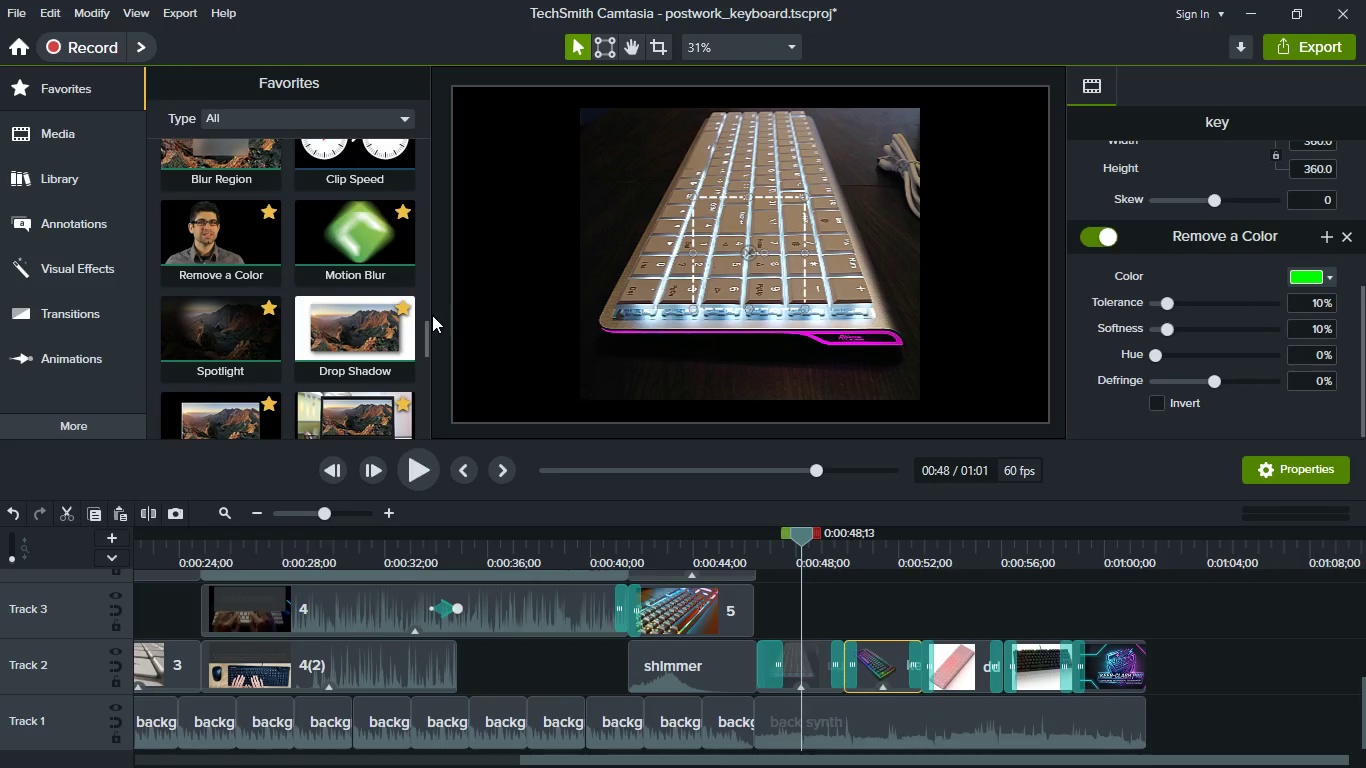 
left_click_drag(start_coordinate=[182, 238], to_coordinate=[965, 659])
 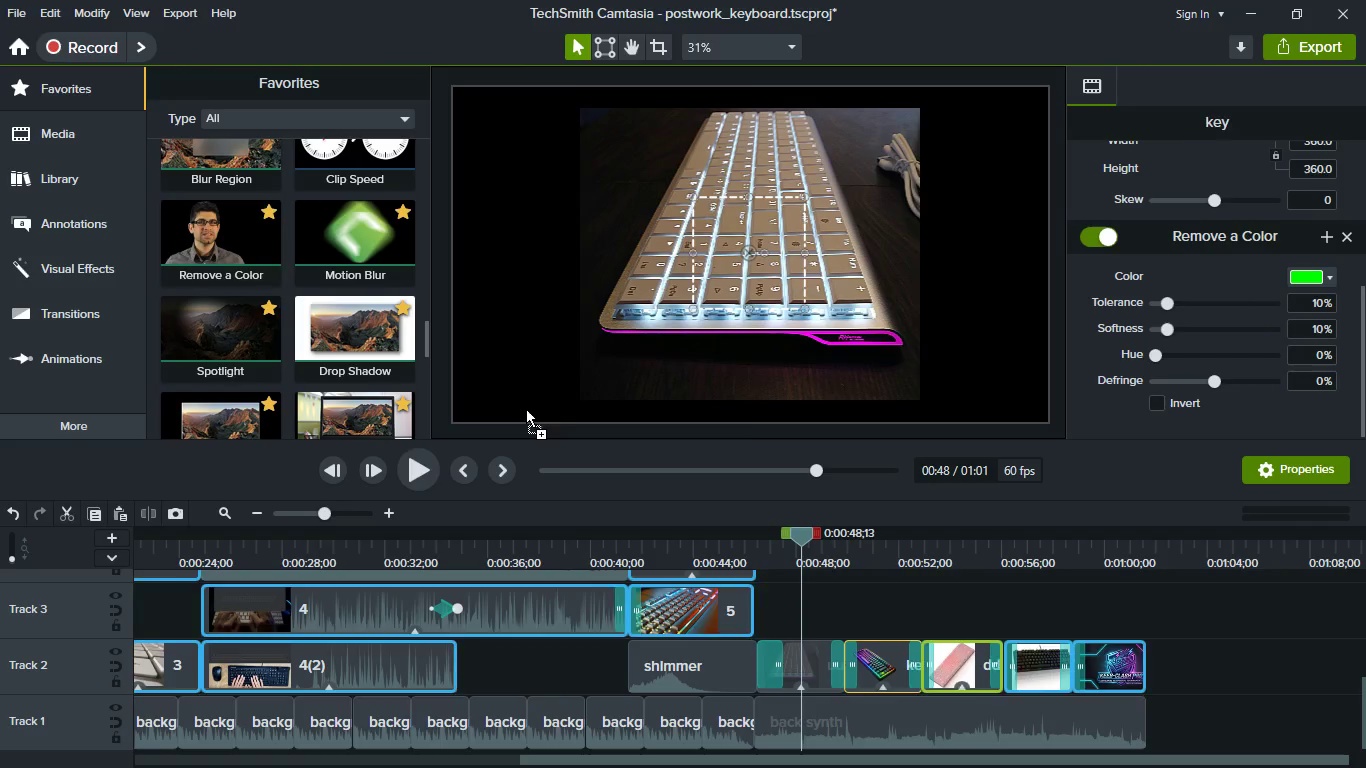 
left_click_drag(start_coordinate=[200, 244], to_coordinate=[1048, 667])
 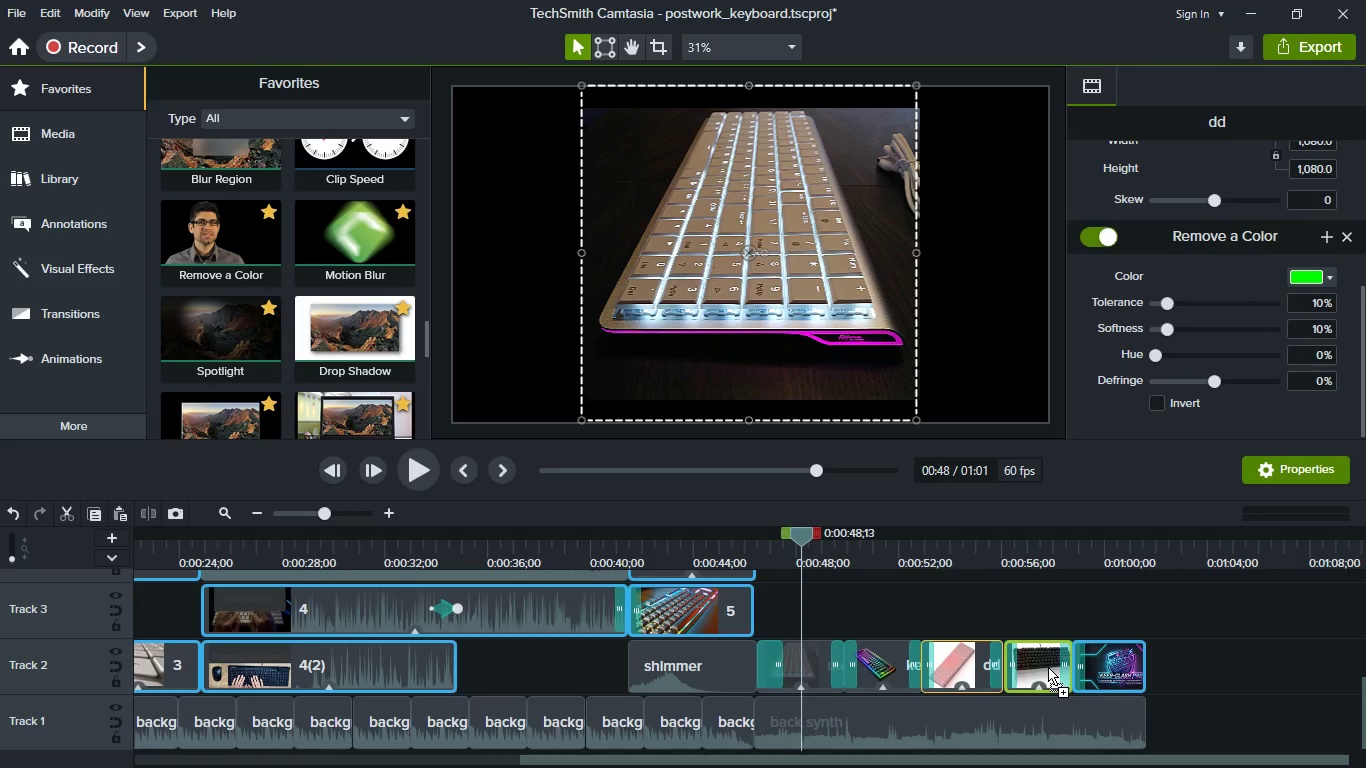 
scroll: coordinate [1288, 307], scroll_direction: down, amount: 4.0
 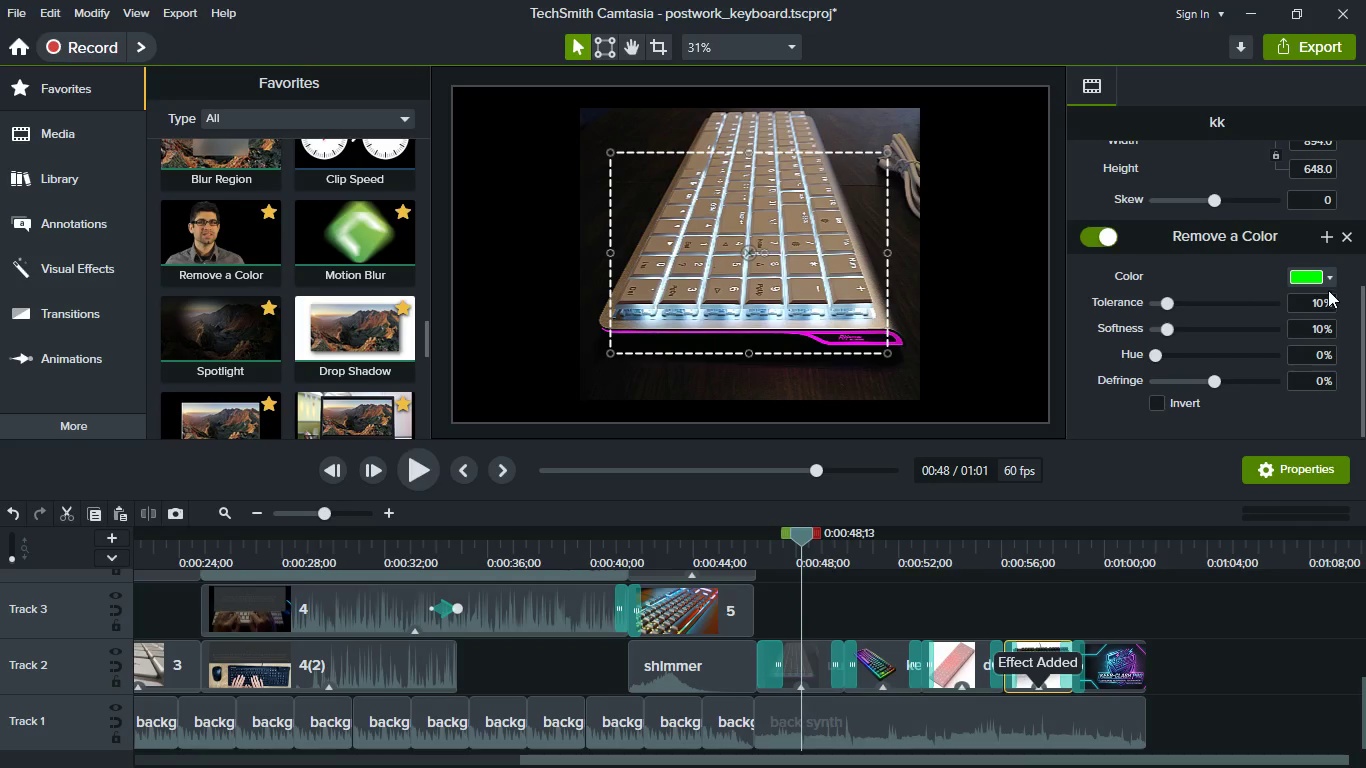 
left_click([1328, 286])
 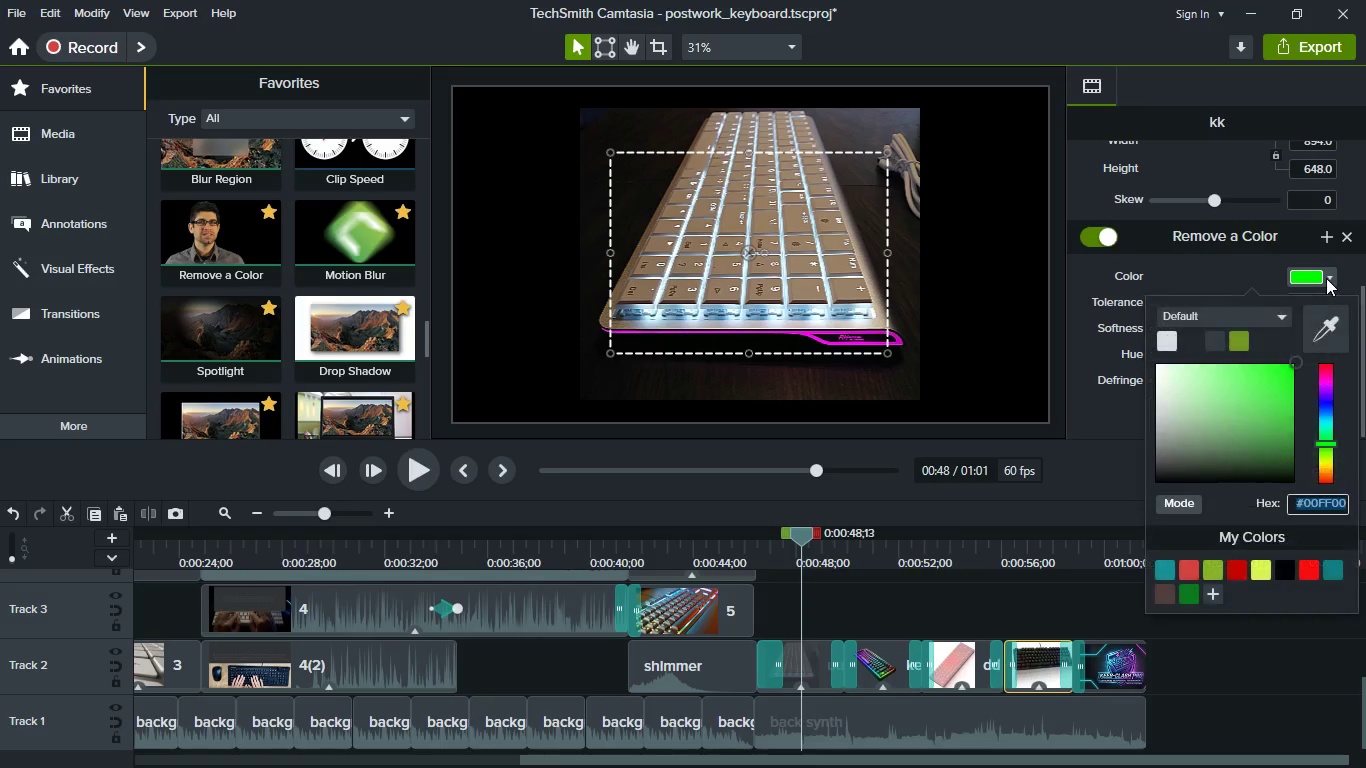 
left_click([1326, 278])
 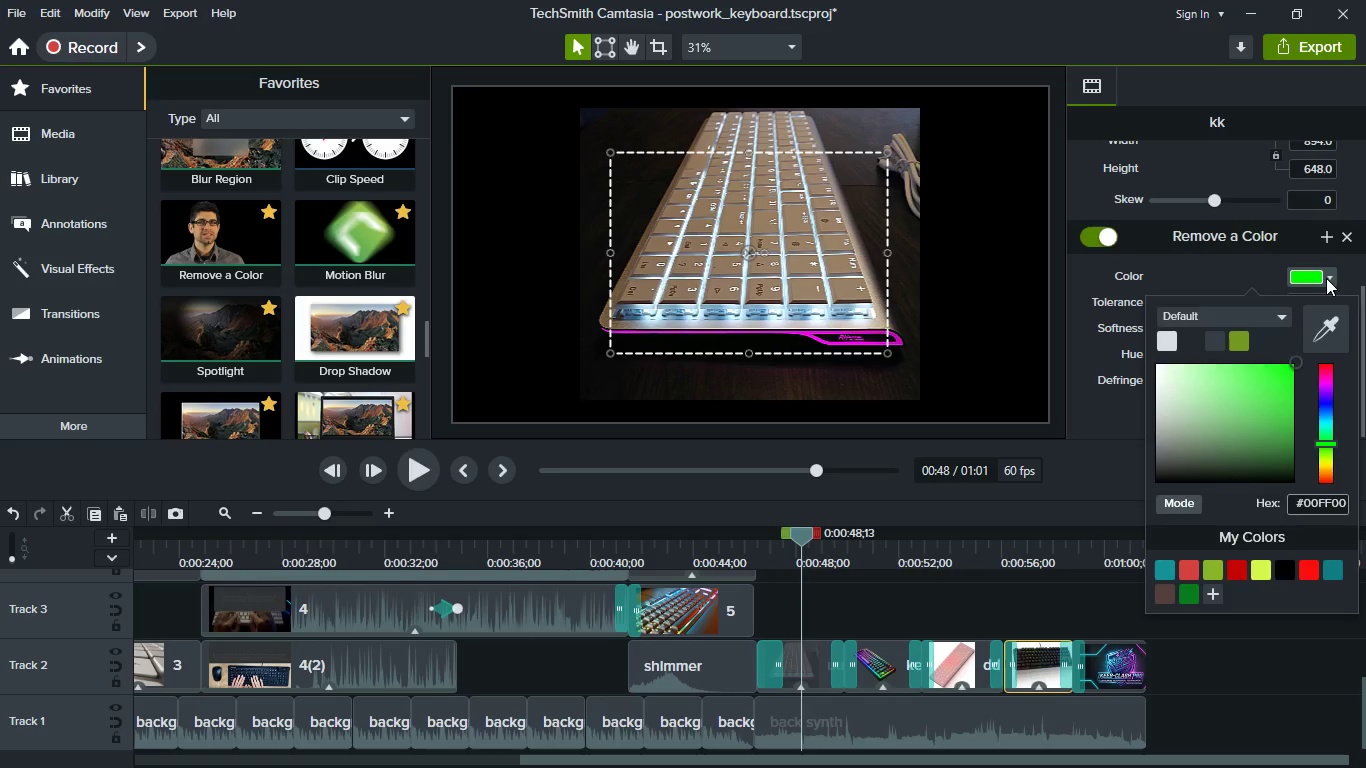 
left_click([1328, 285])
 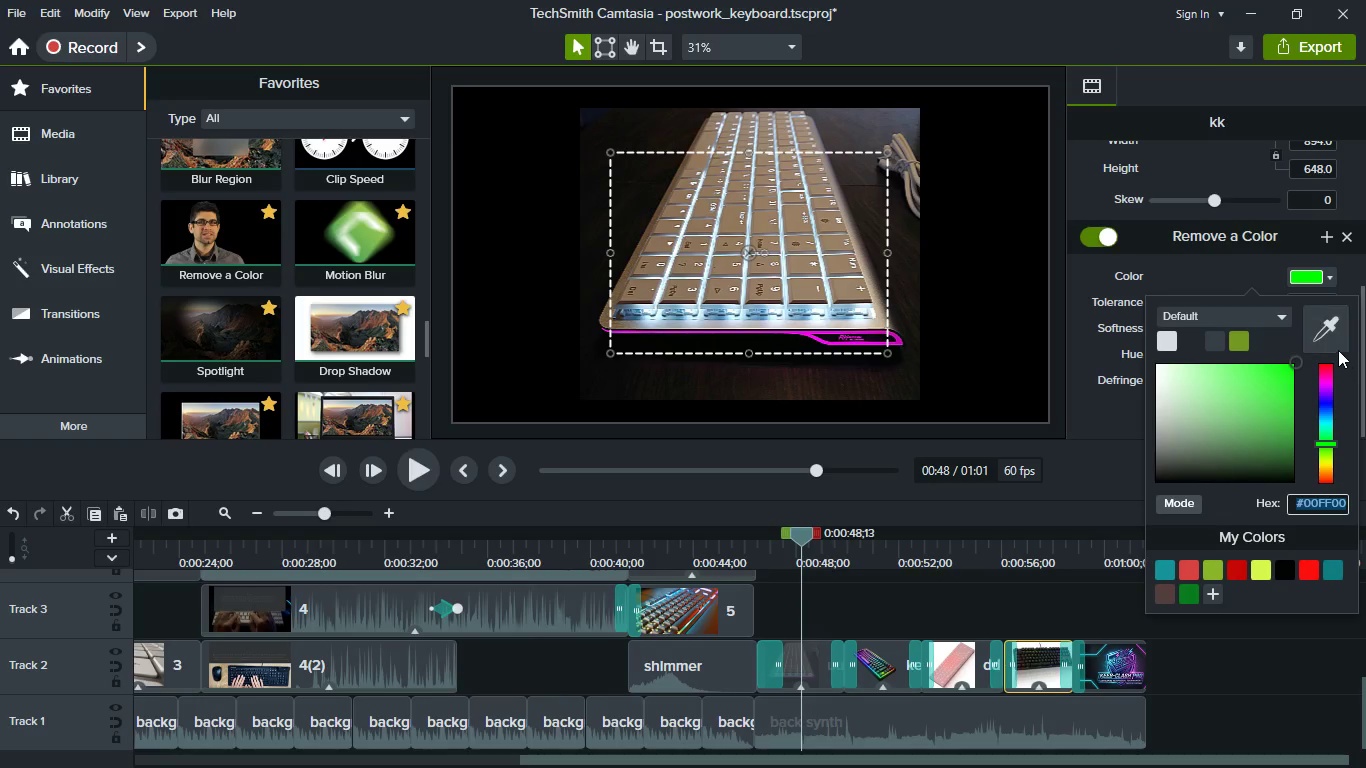 
left_click([1333, 333])
 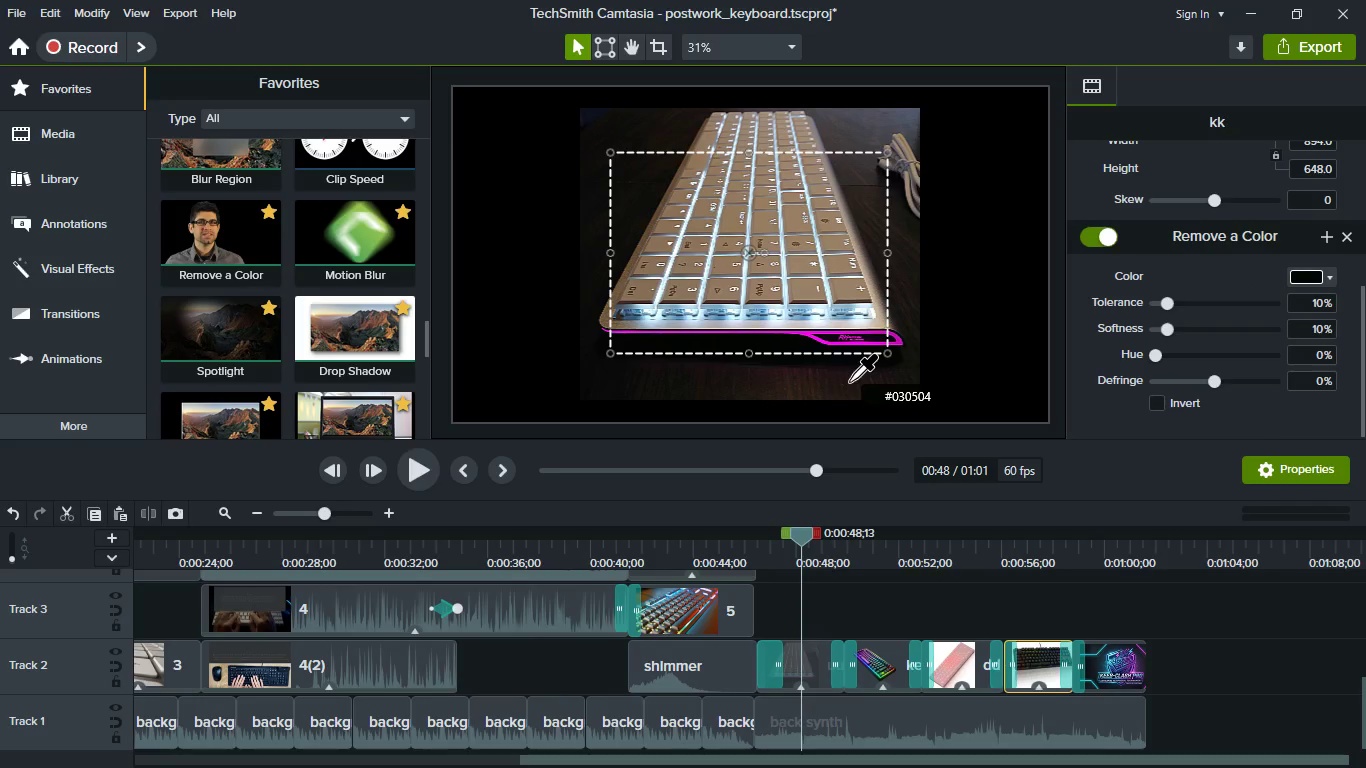 
left_click([849, 382])
 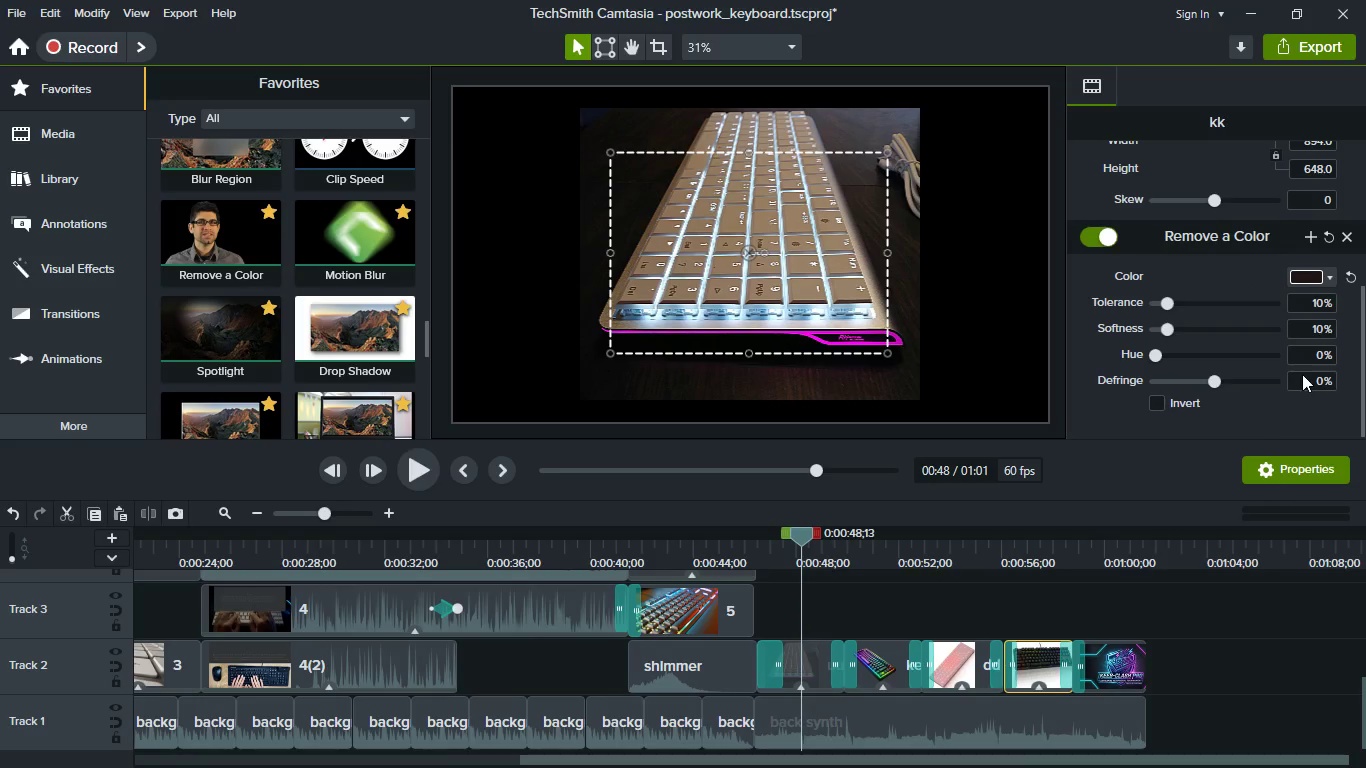 
left_click([1346, 274])
 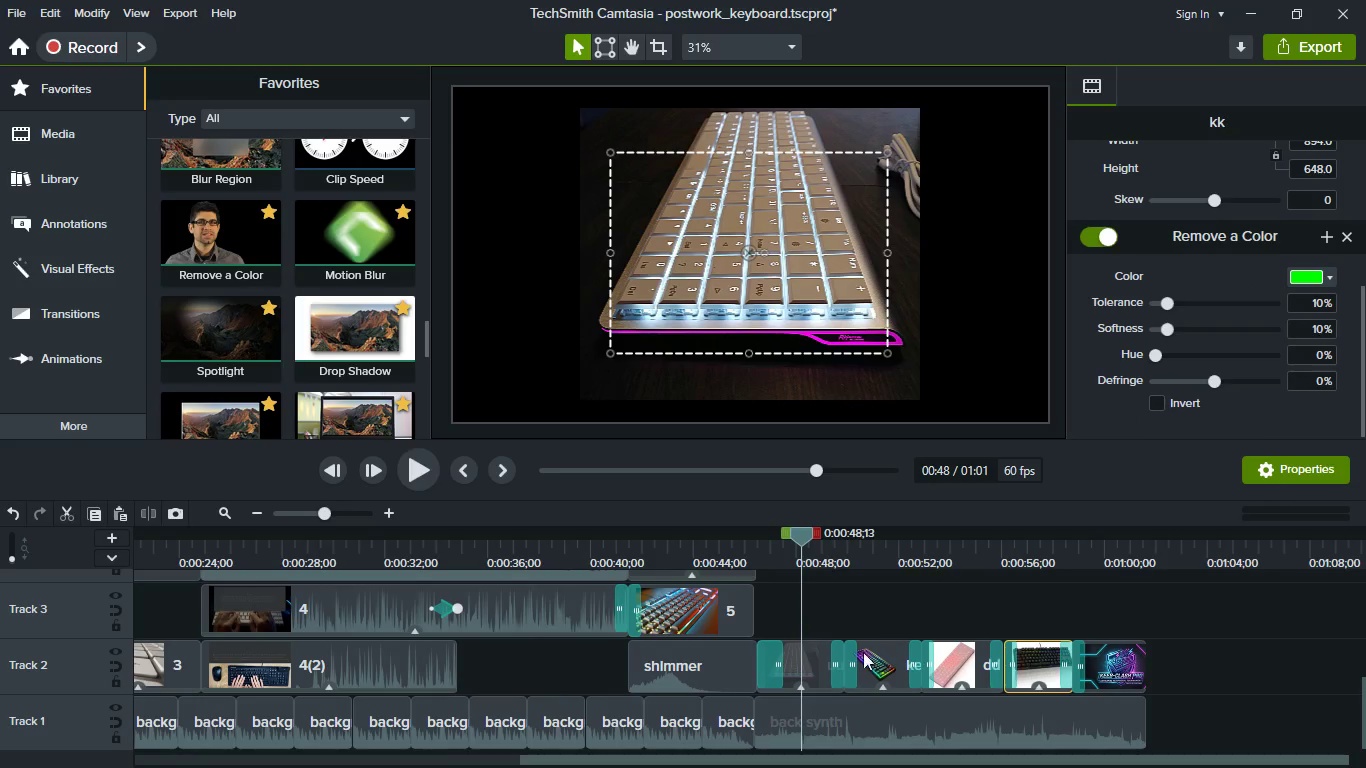 
left_click([817, 661])
 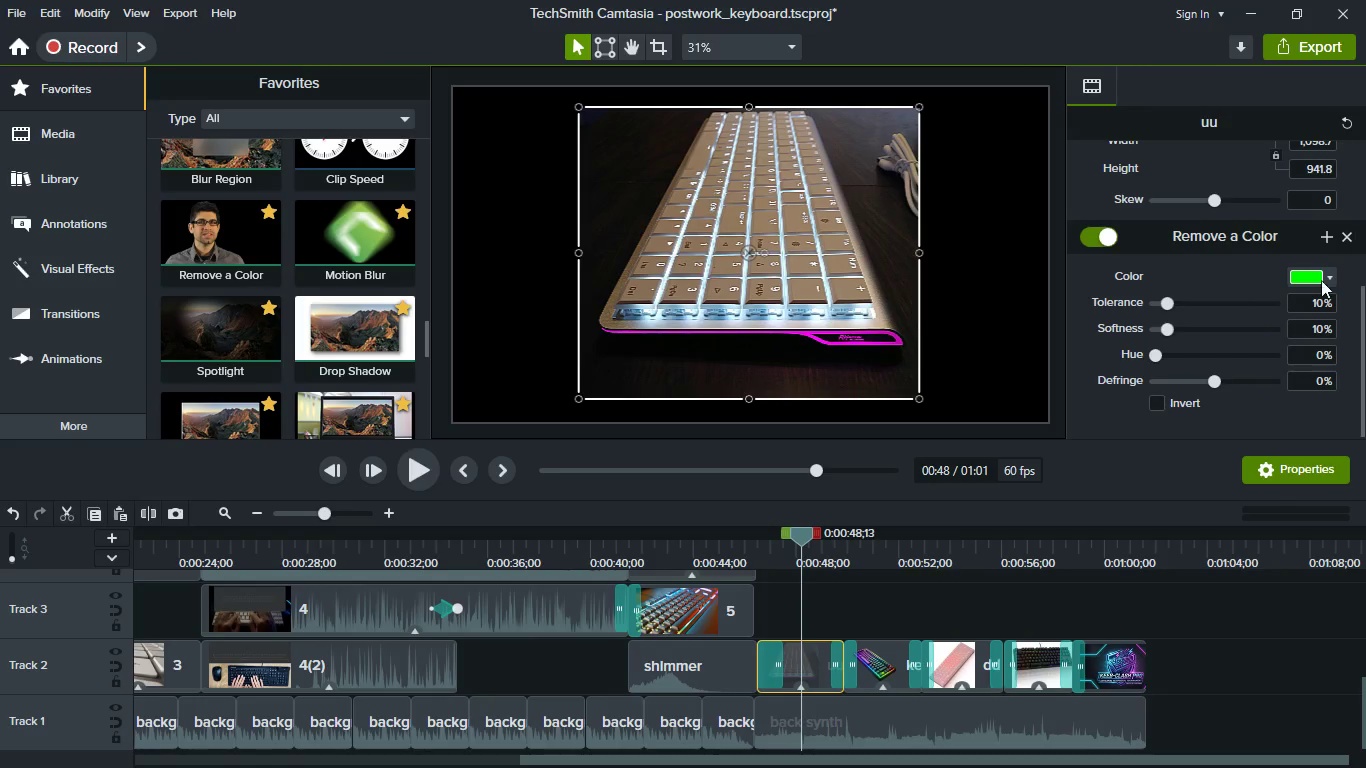 
left_click([1332, 278])
 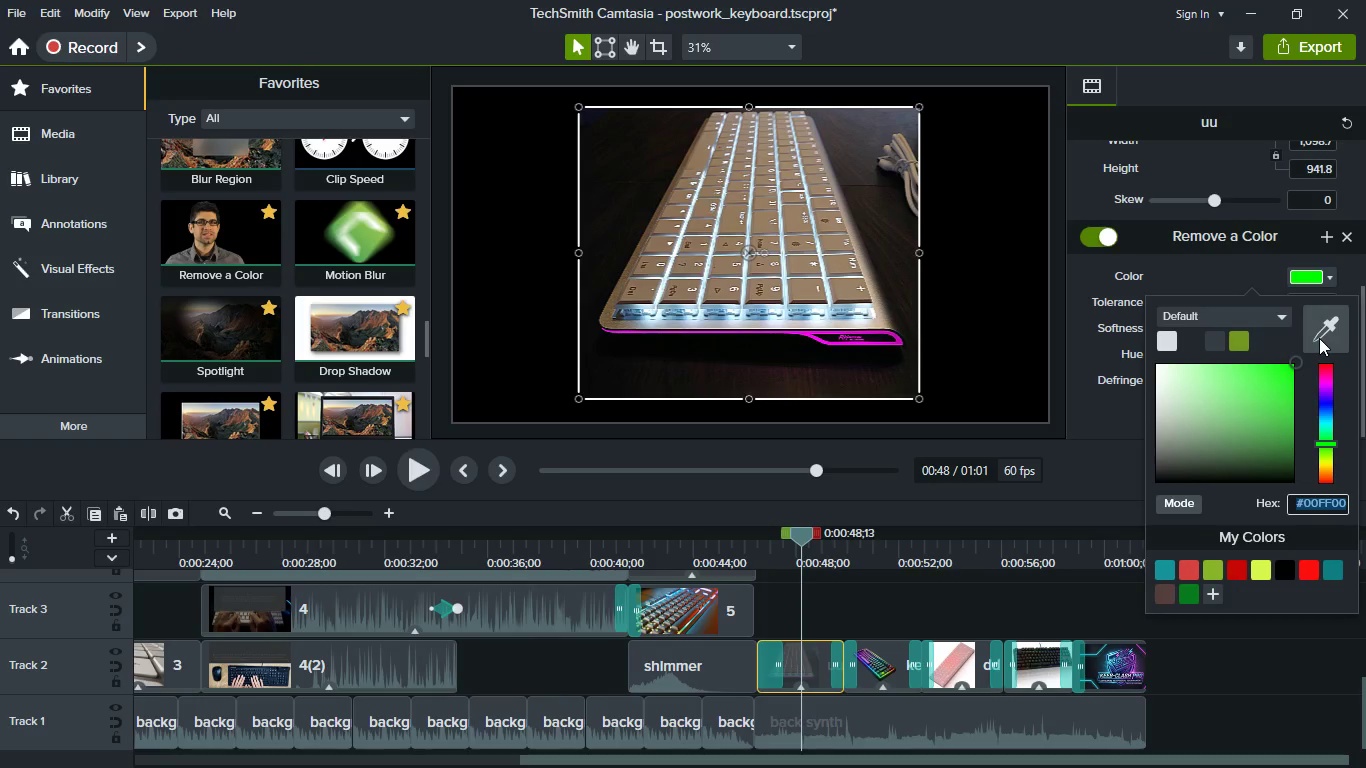 
left_click([1319, 330])
 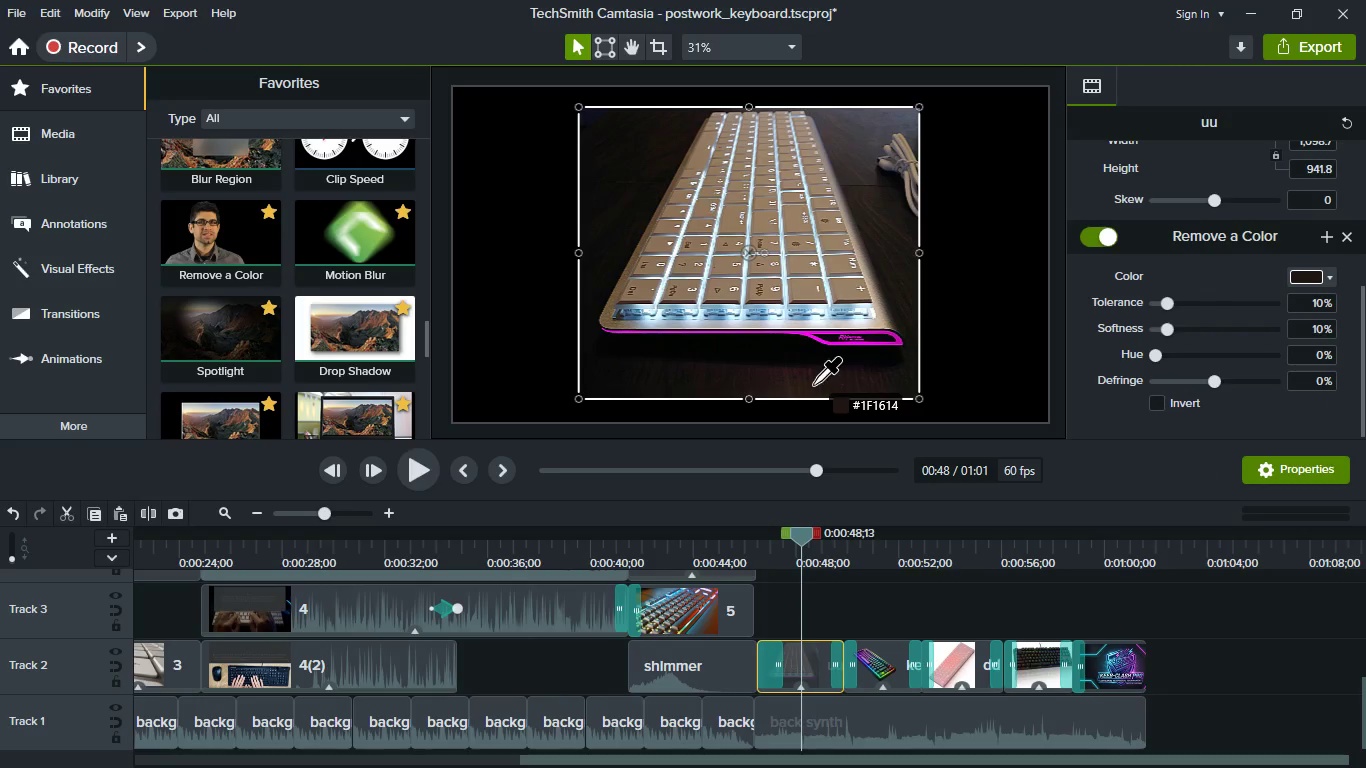 
left_click([813, 385])
 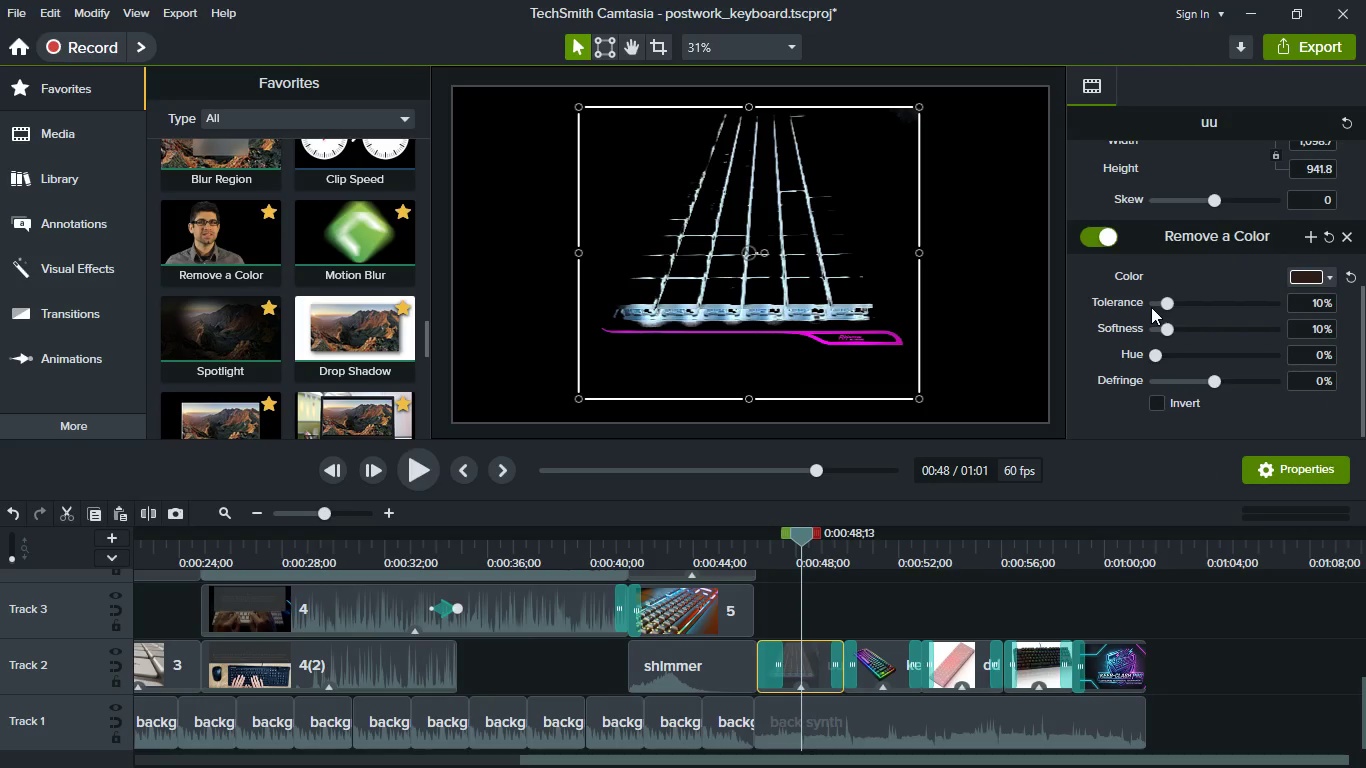 
left_click_drag(start_coordinate=[1161, 304], to_coordinate=[1271, 307])
 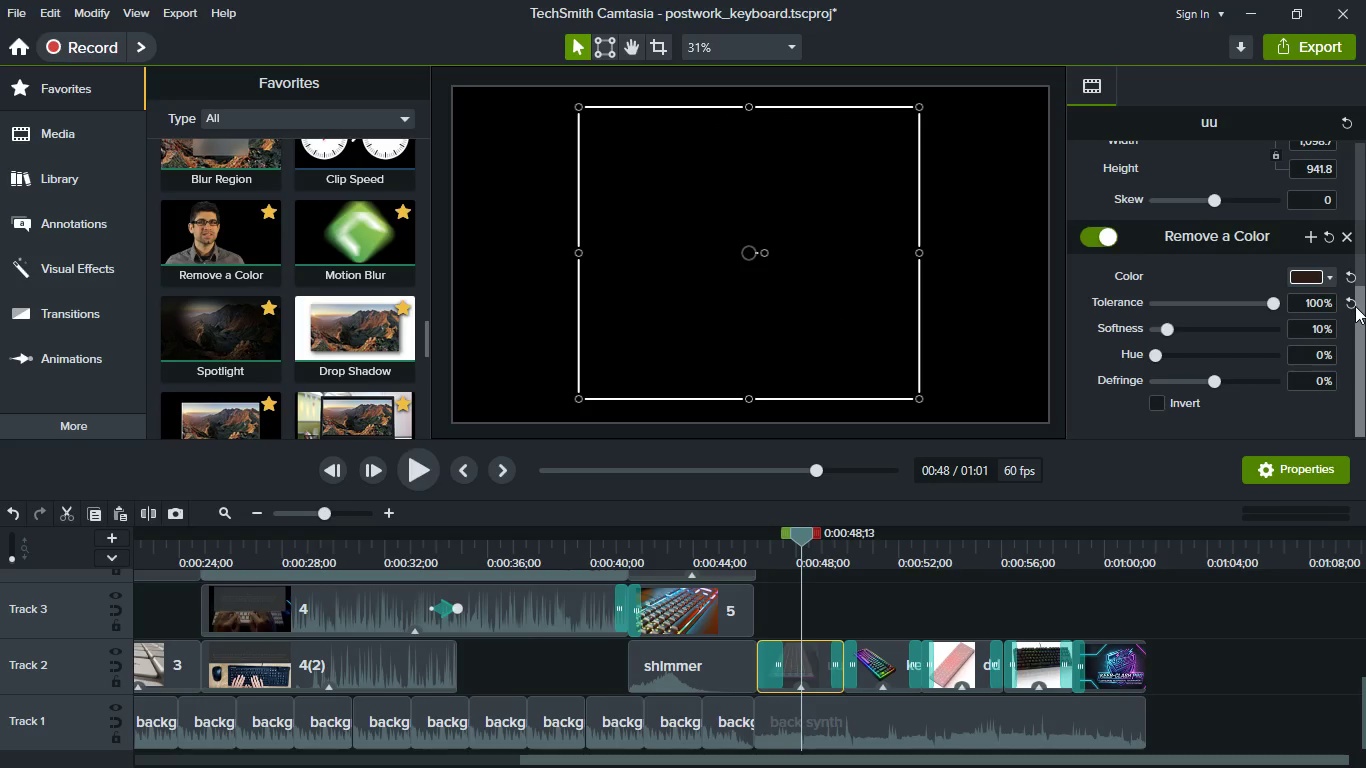 
left_click([1349, 304])
 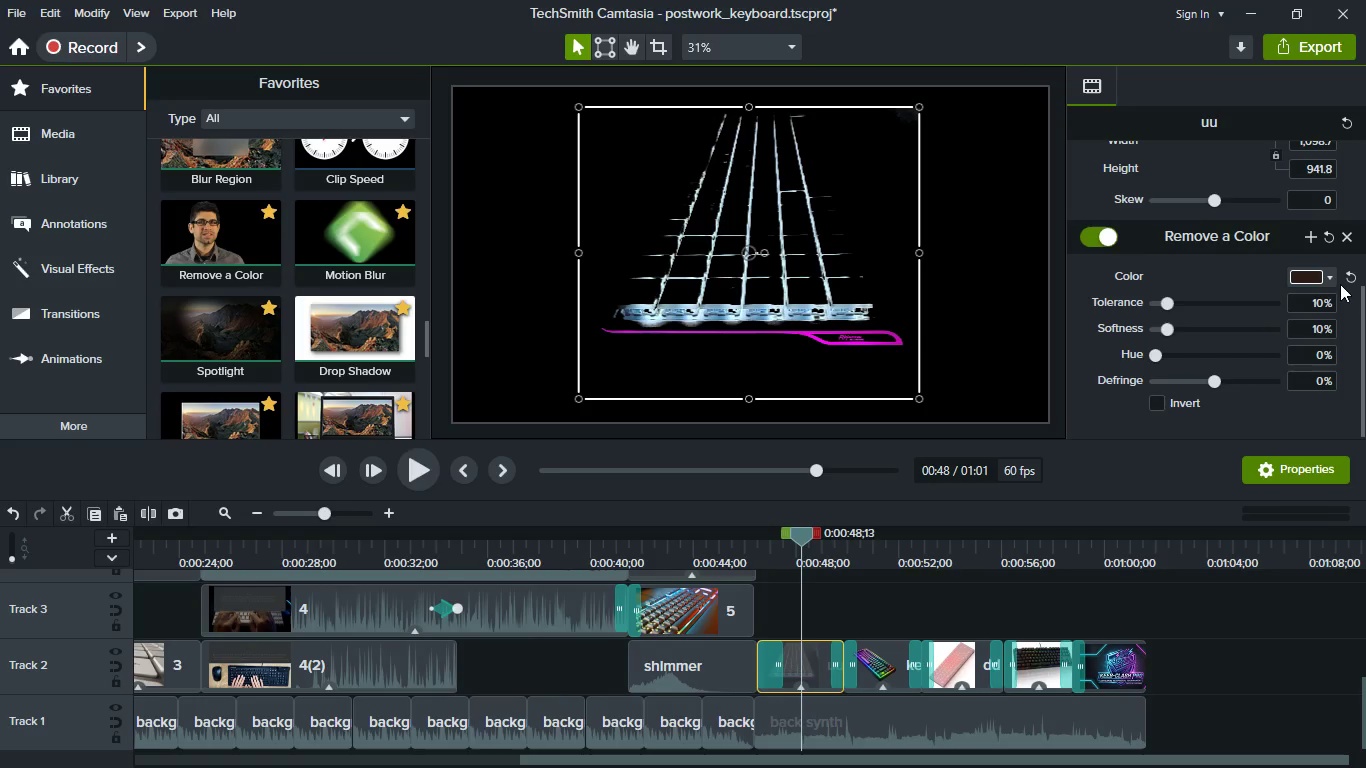 
left_click([1345, 279])
 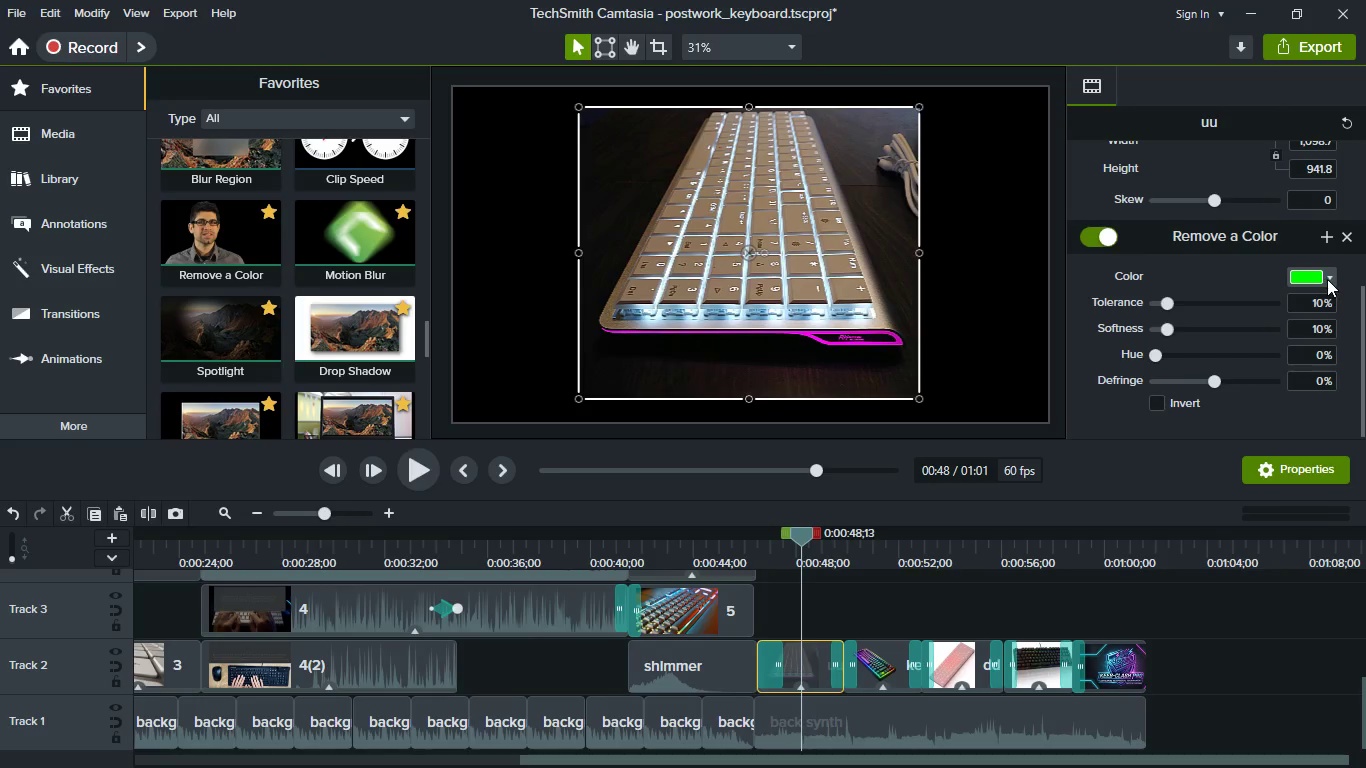 
left_click([1327, 279])
 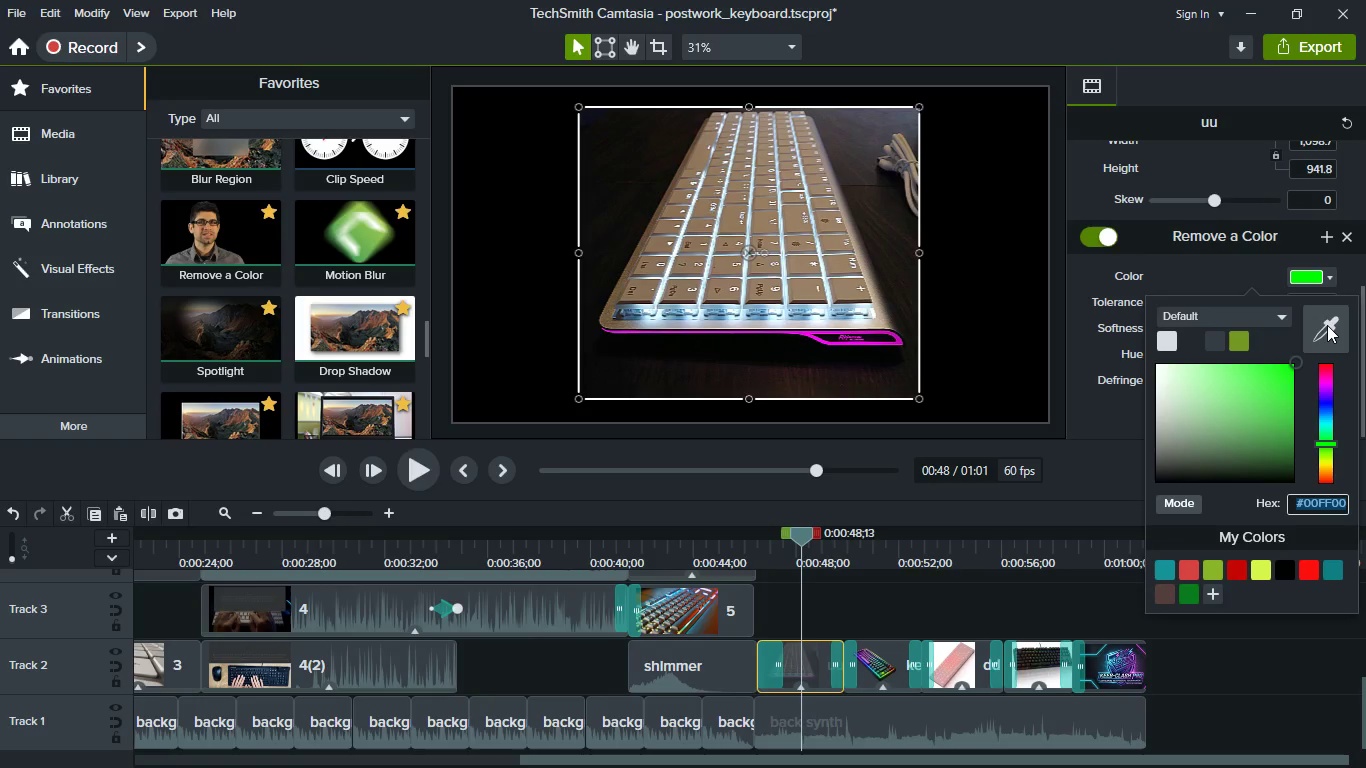 
left_click([1327, 325])
 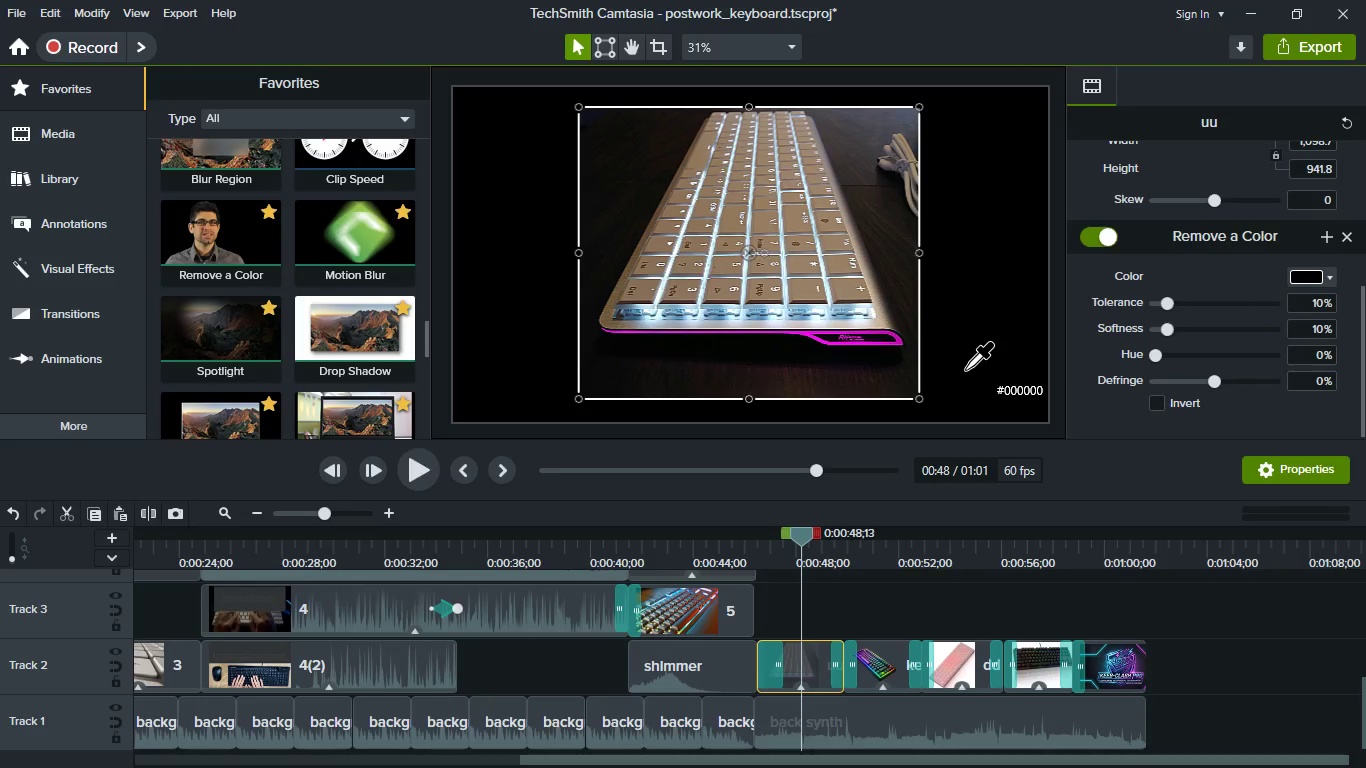 
left_click([973, 372])
 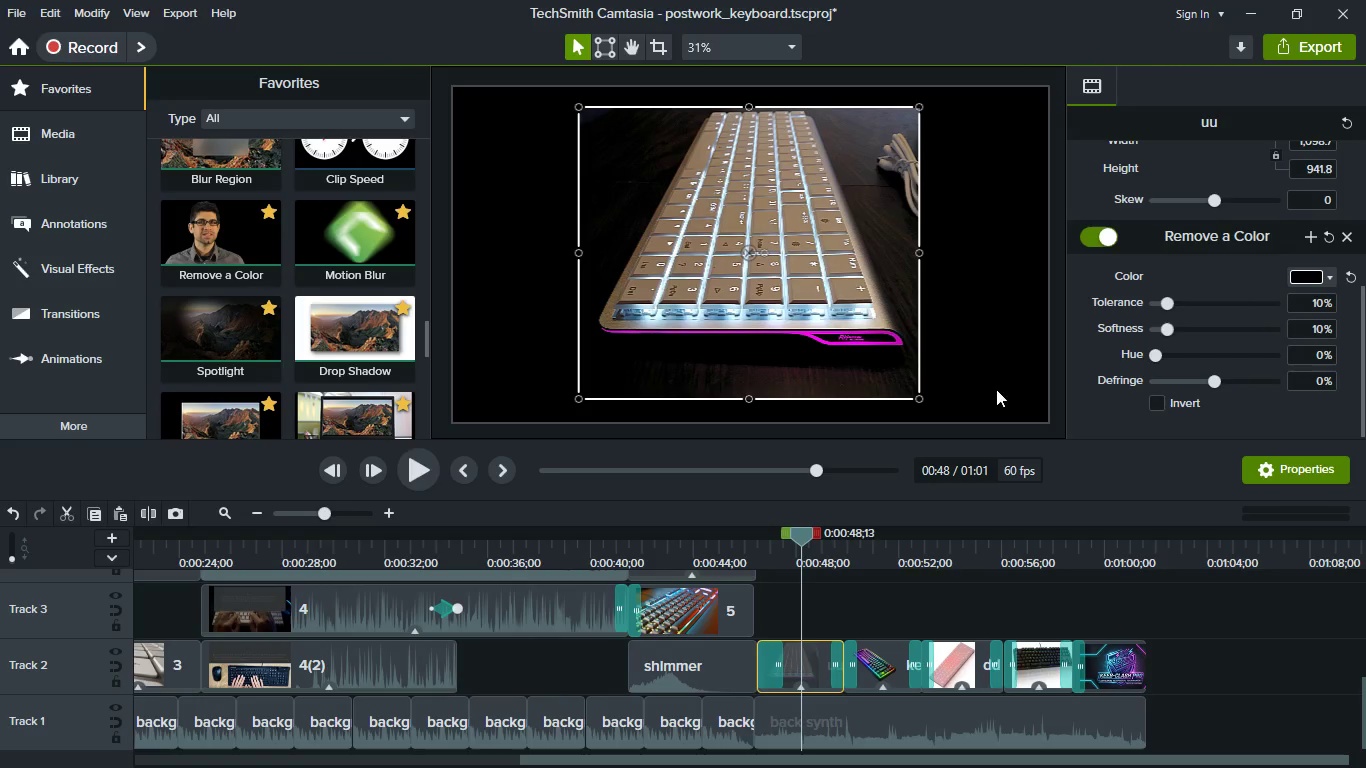 
left_click([1227, 649])
 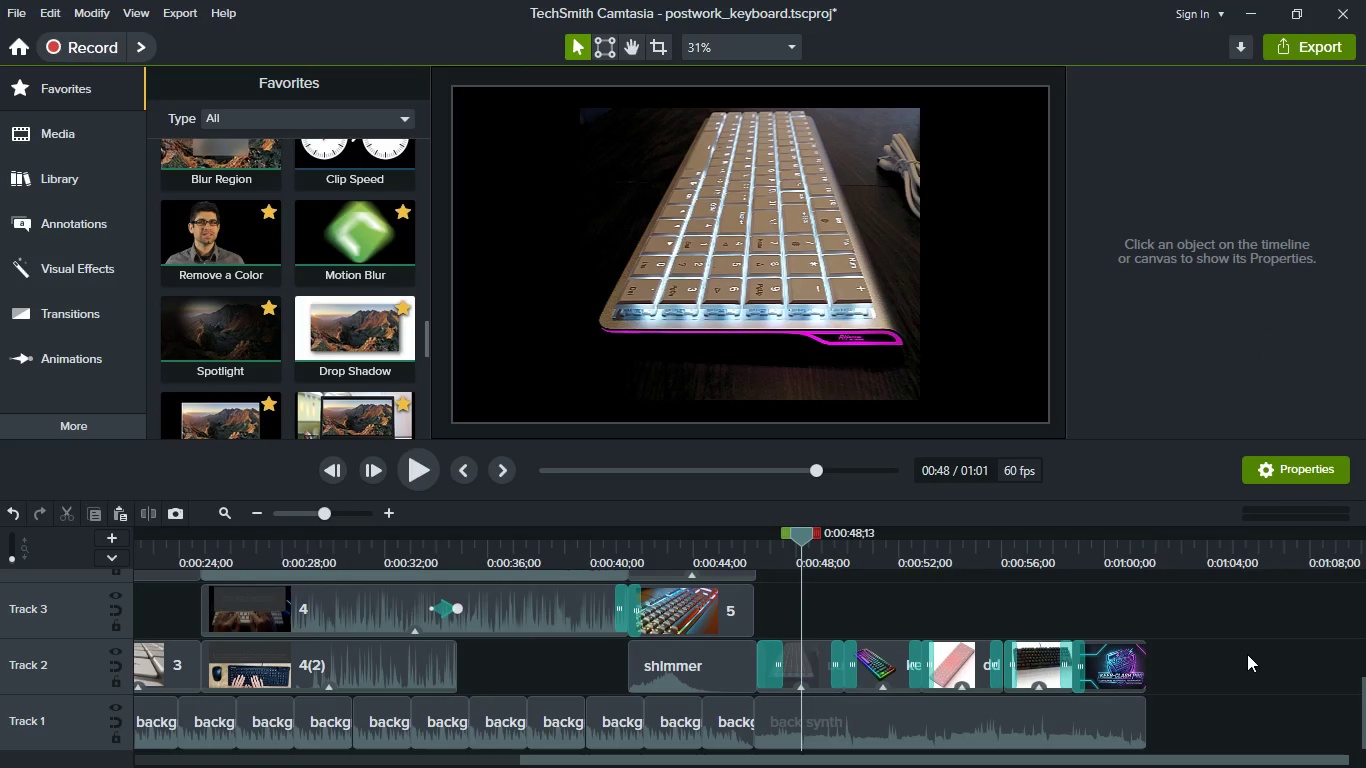 
wait(9.72)
 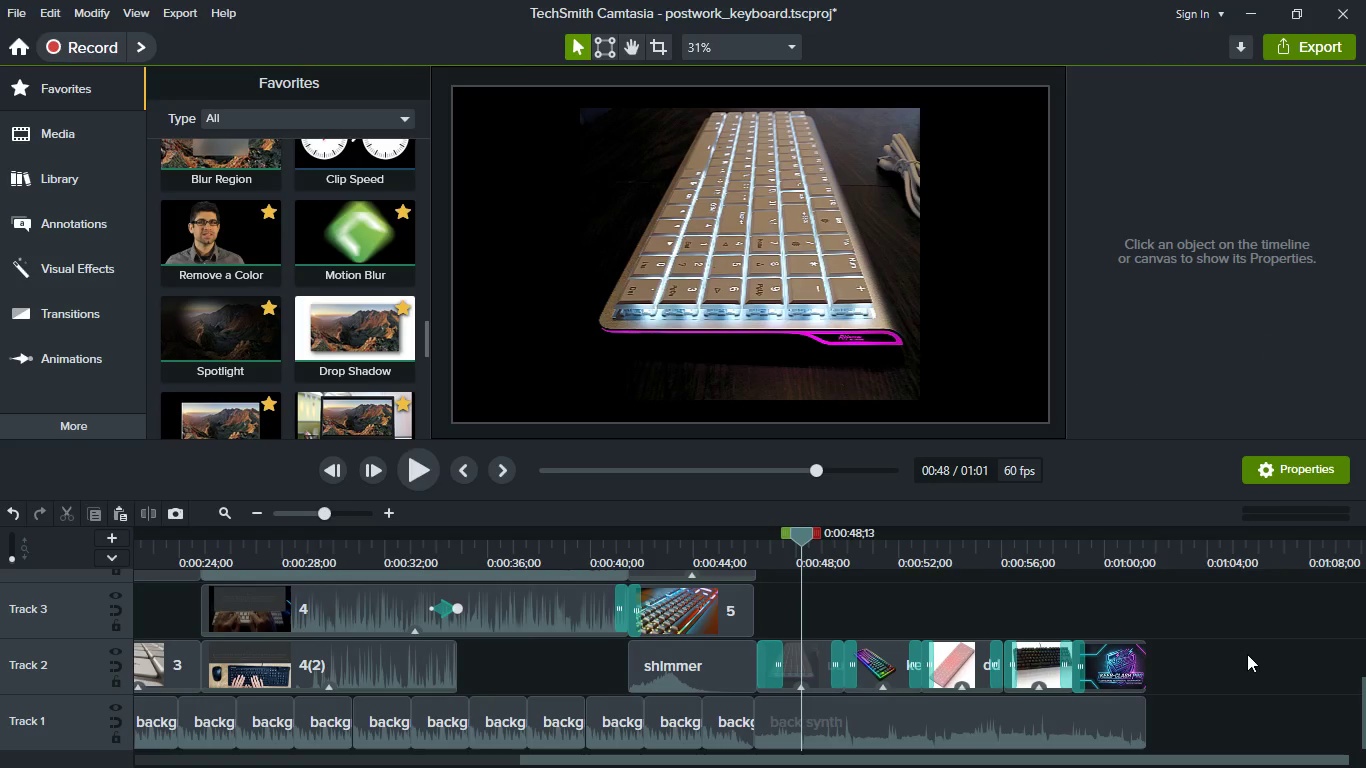 
left_click([735, 565])
 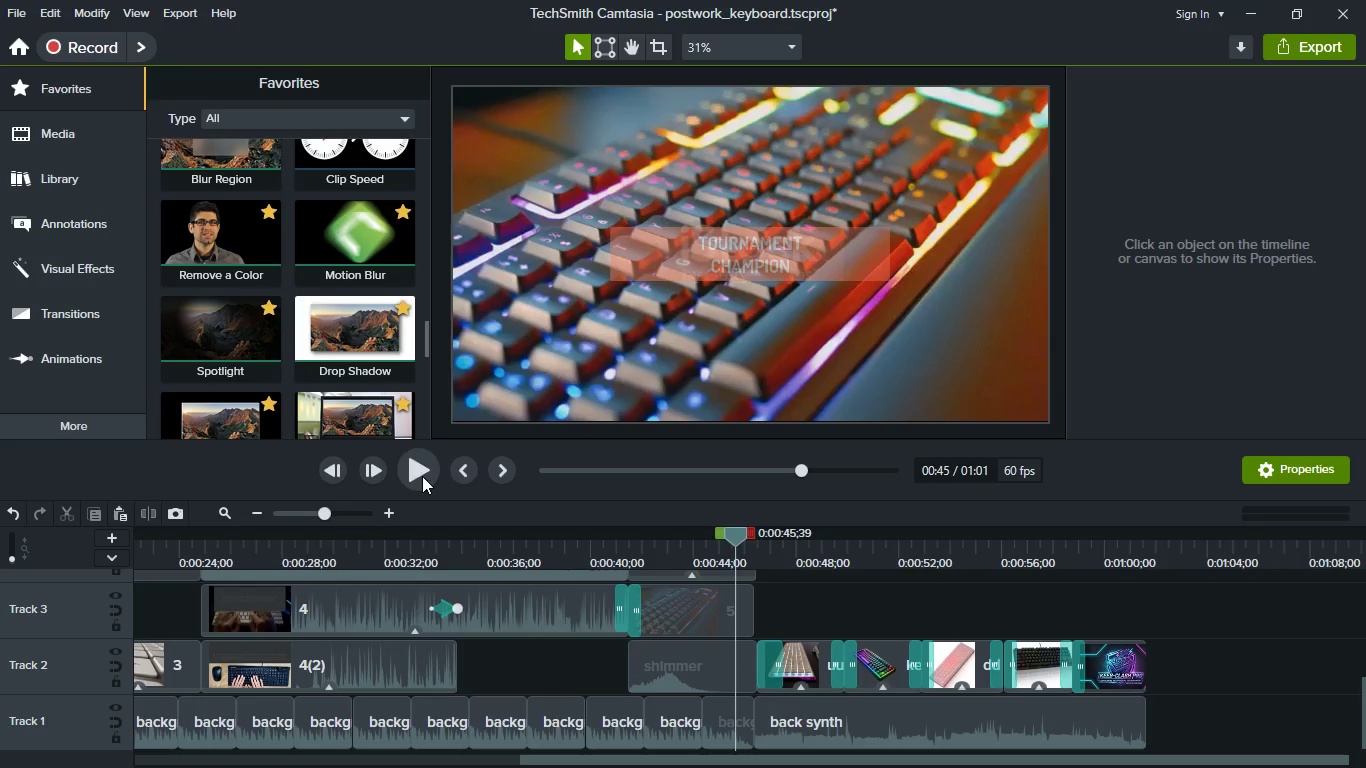 
left_click([413, 476])
 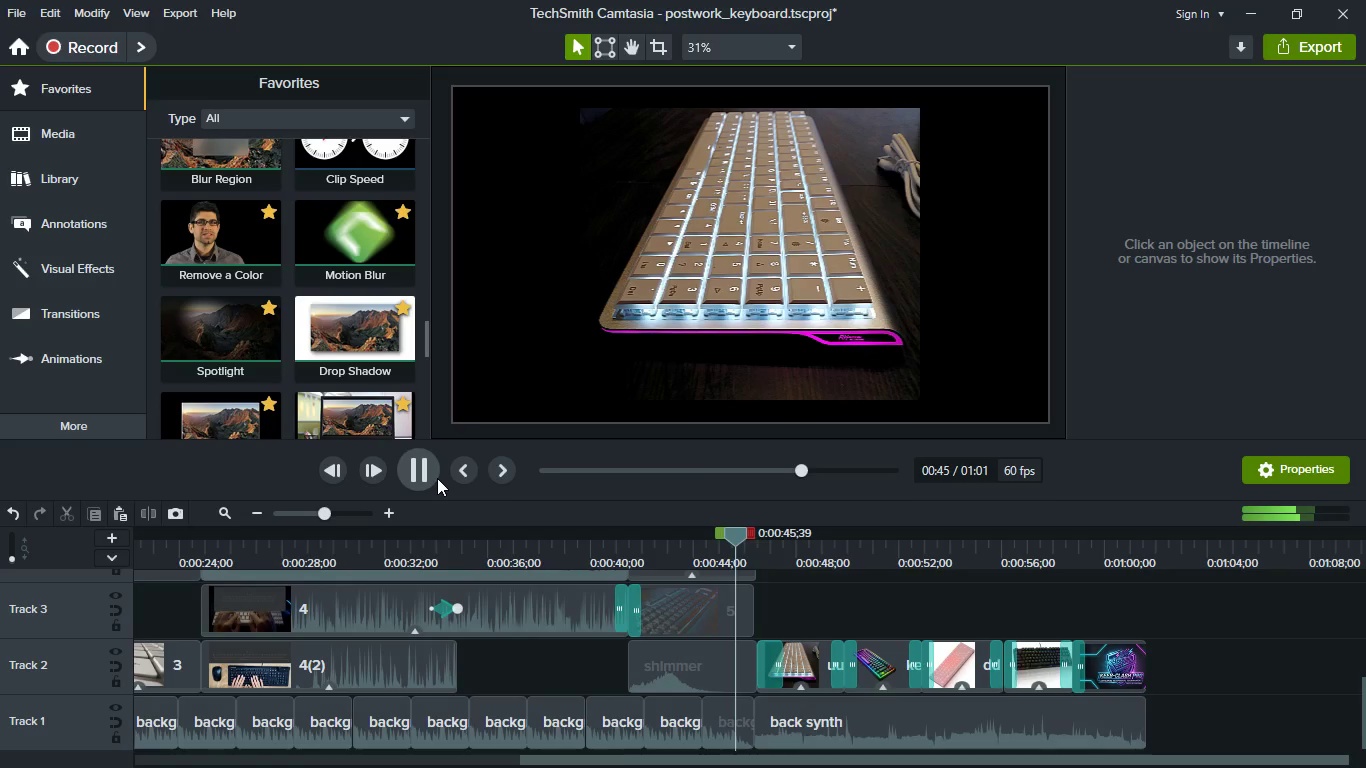 
wait(7.36)
 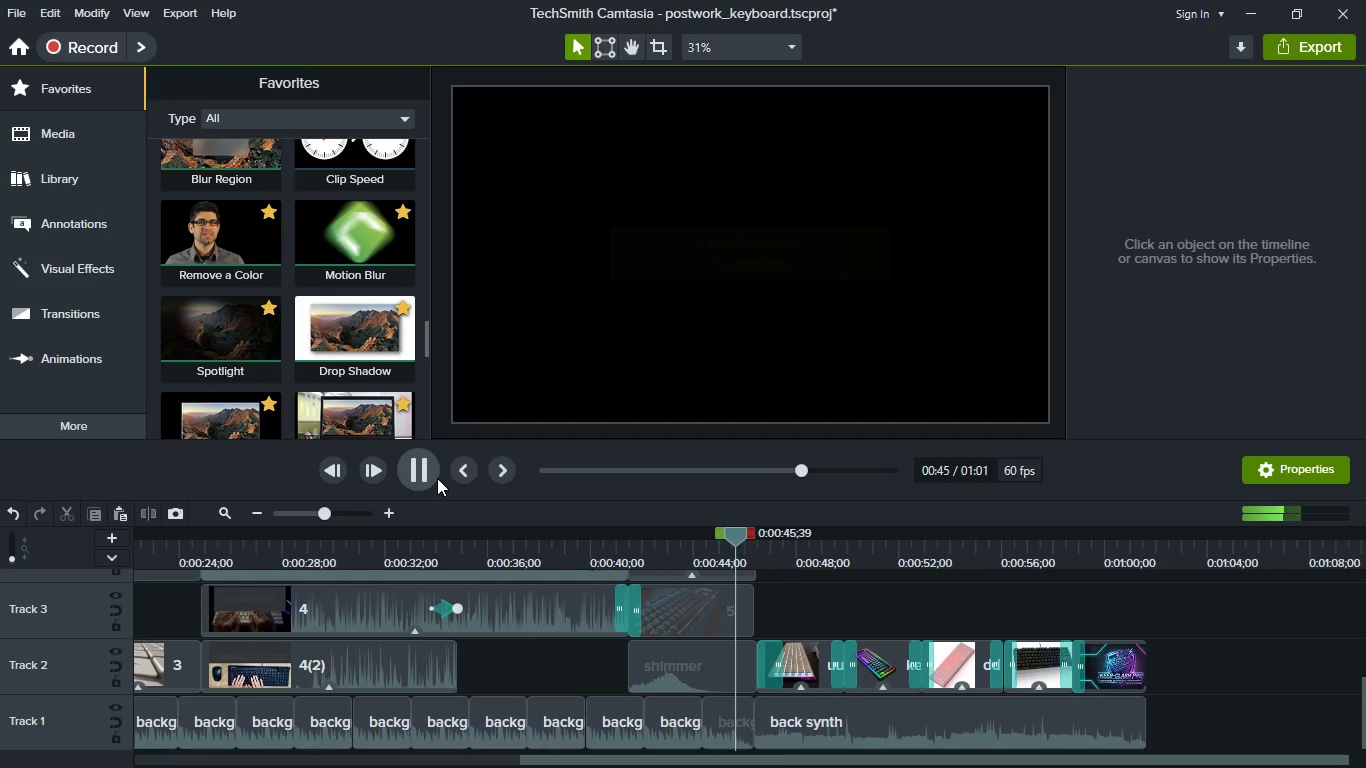 
key(Space)
 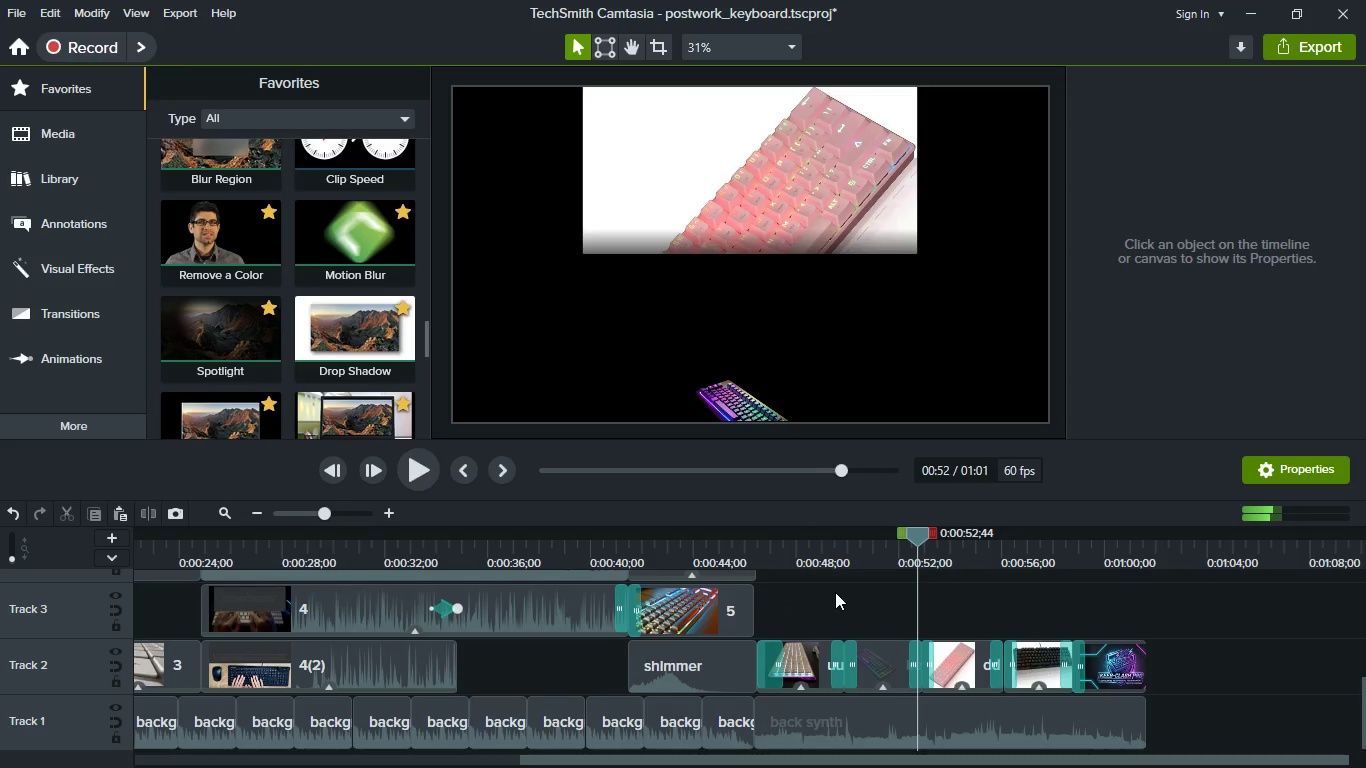 
left_click([807, 554])
 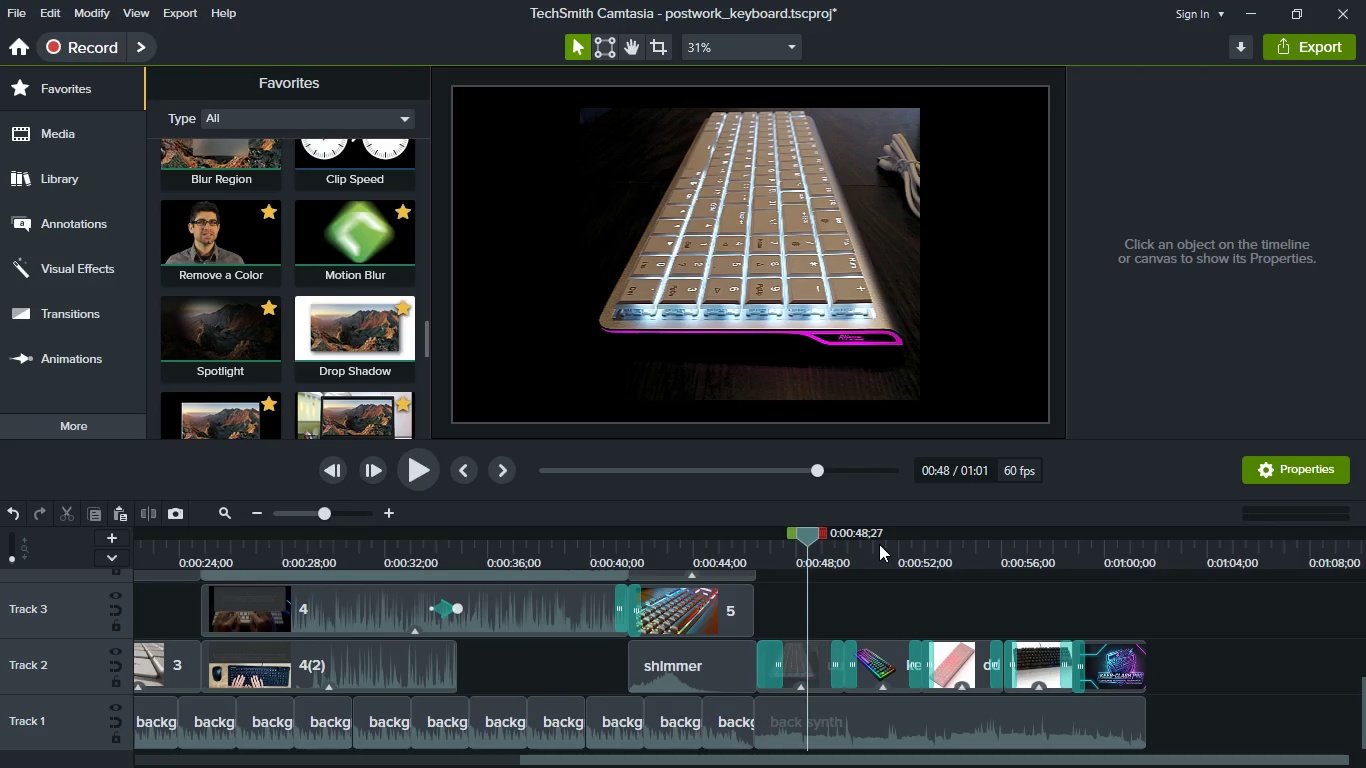 
wait(9.27)
 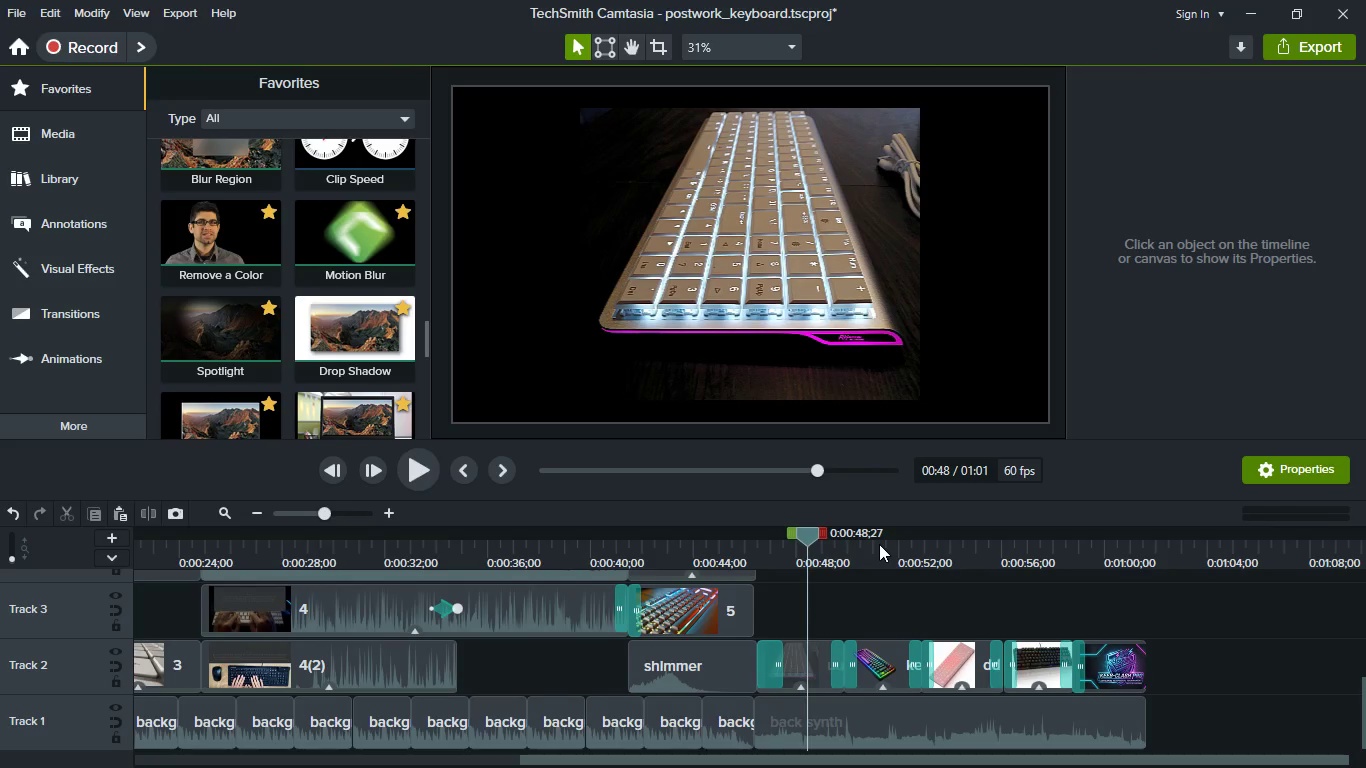 
left_click([891, 552])
 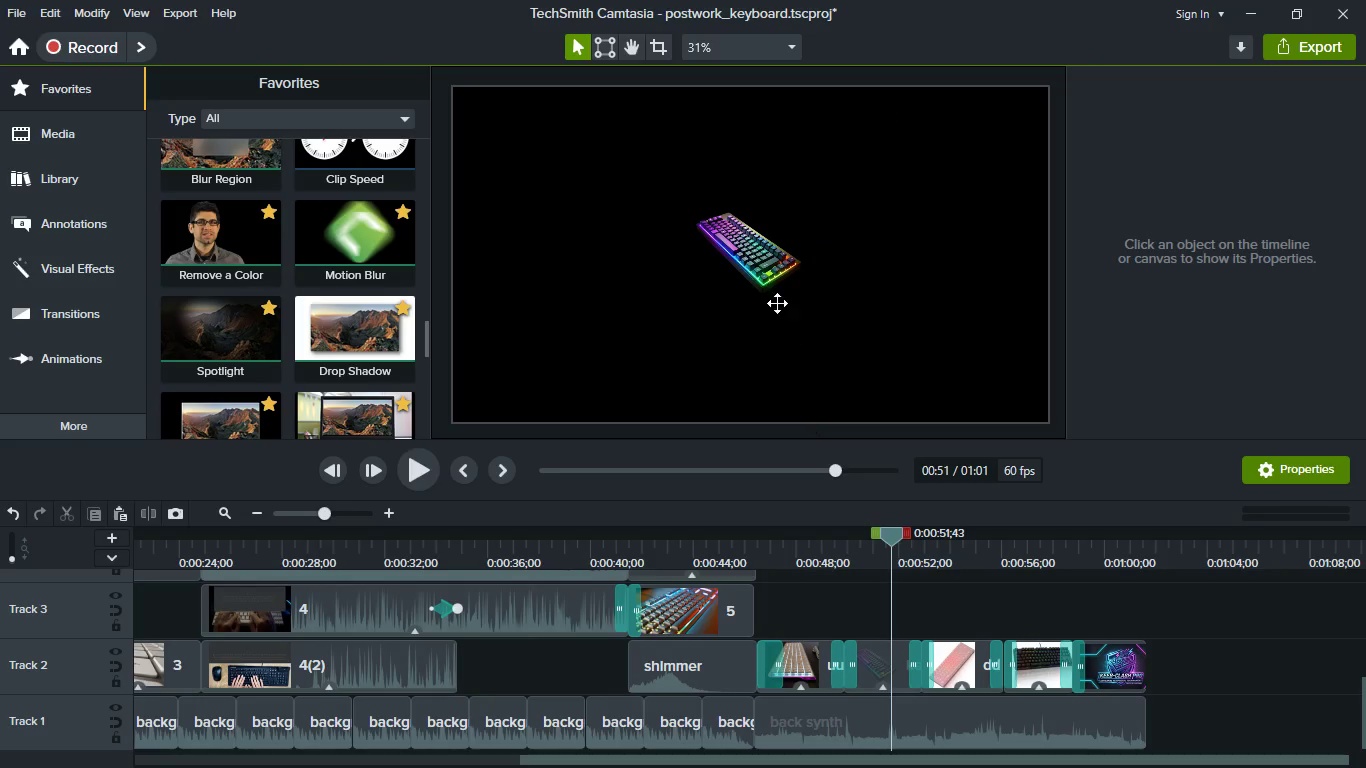 
left_click([767, 277])
 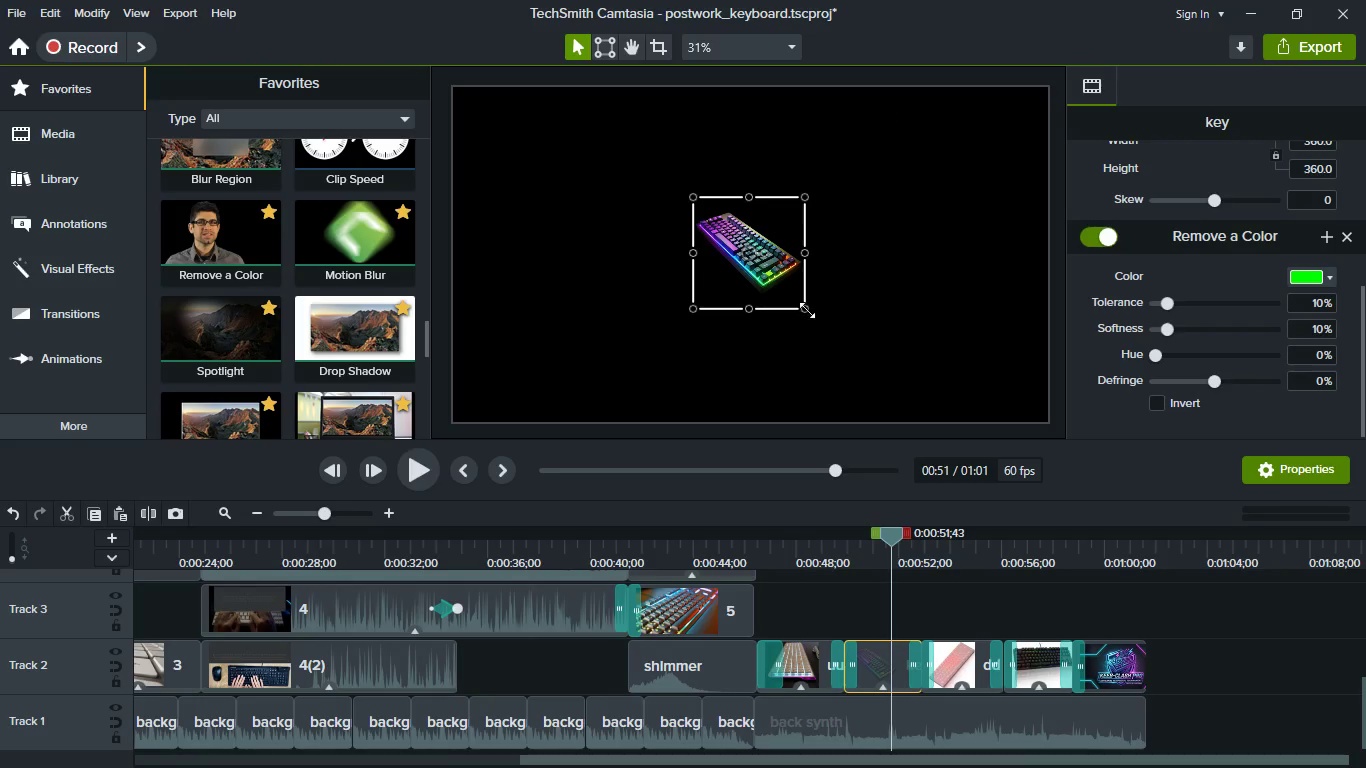 
left_click_drag(start_coordinate=[806, 309], to_coordinate=[996, 372])
 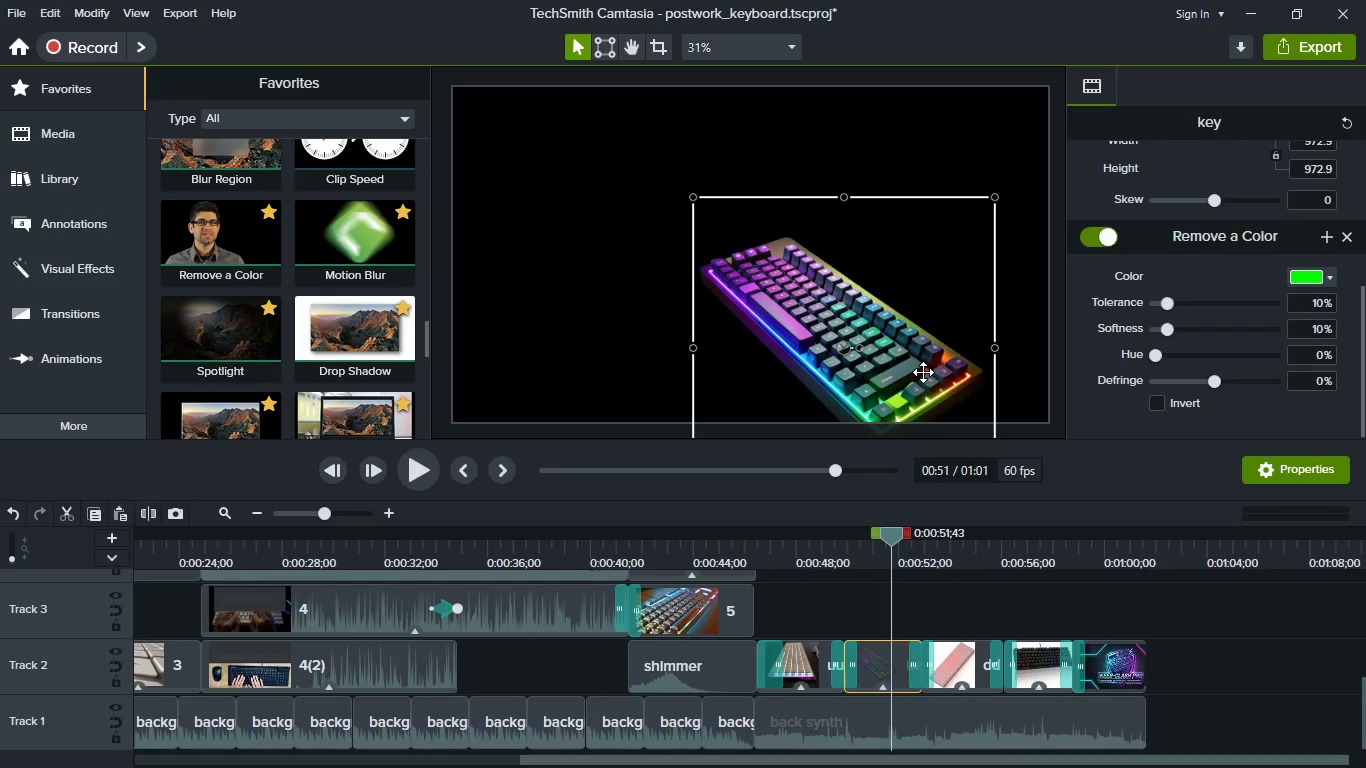 
left_click_drag(start_coordinate=[923, 372], to_coordinate=[809, 280])
 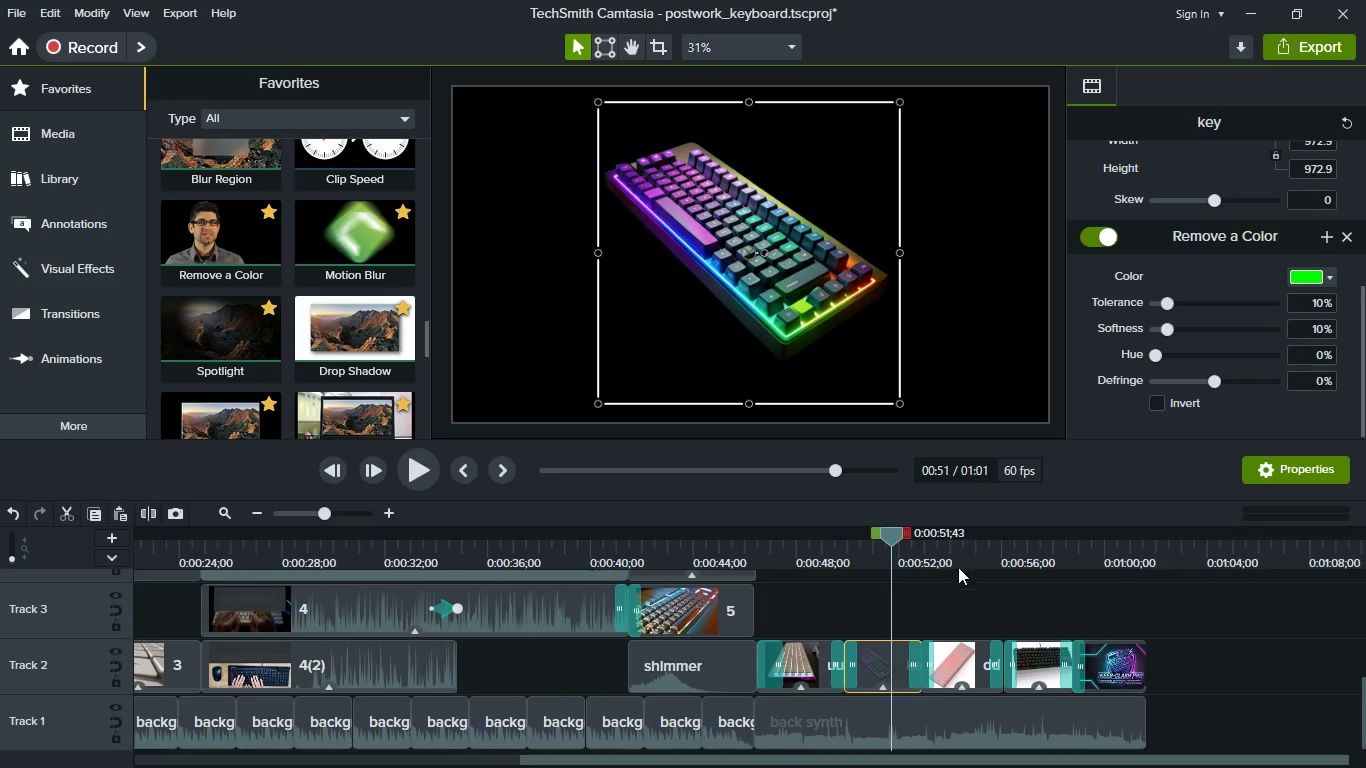 
left_click([967, 588])
 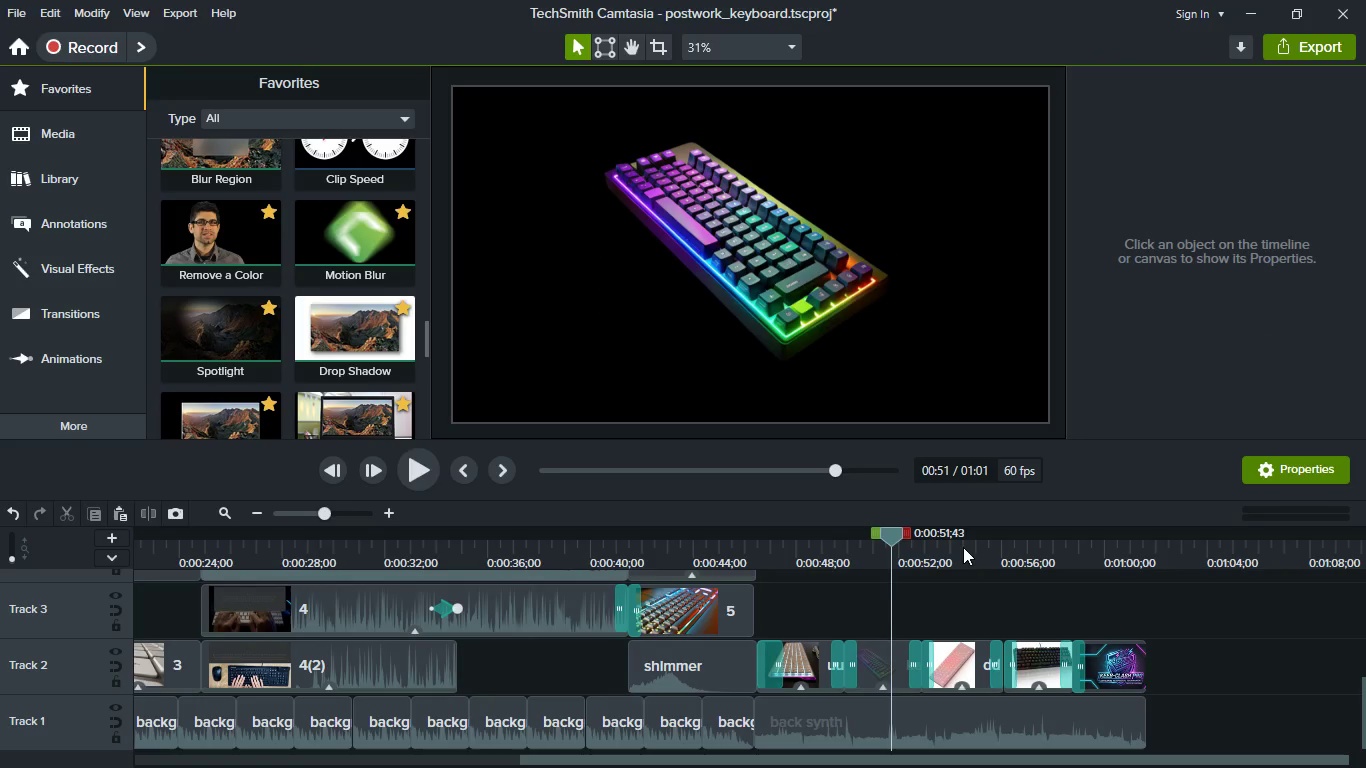 
left_click([963, 547])
 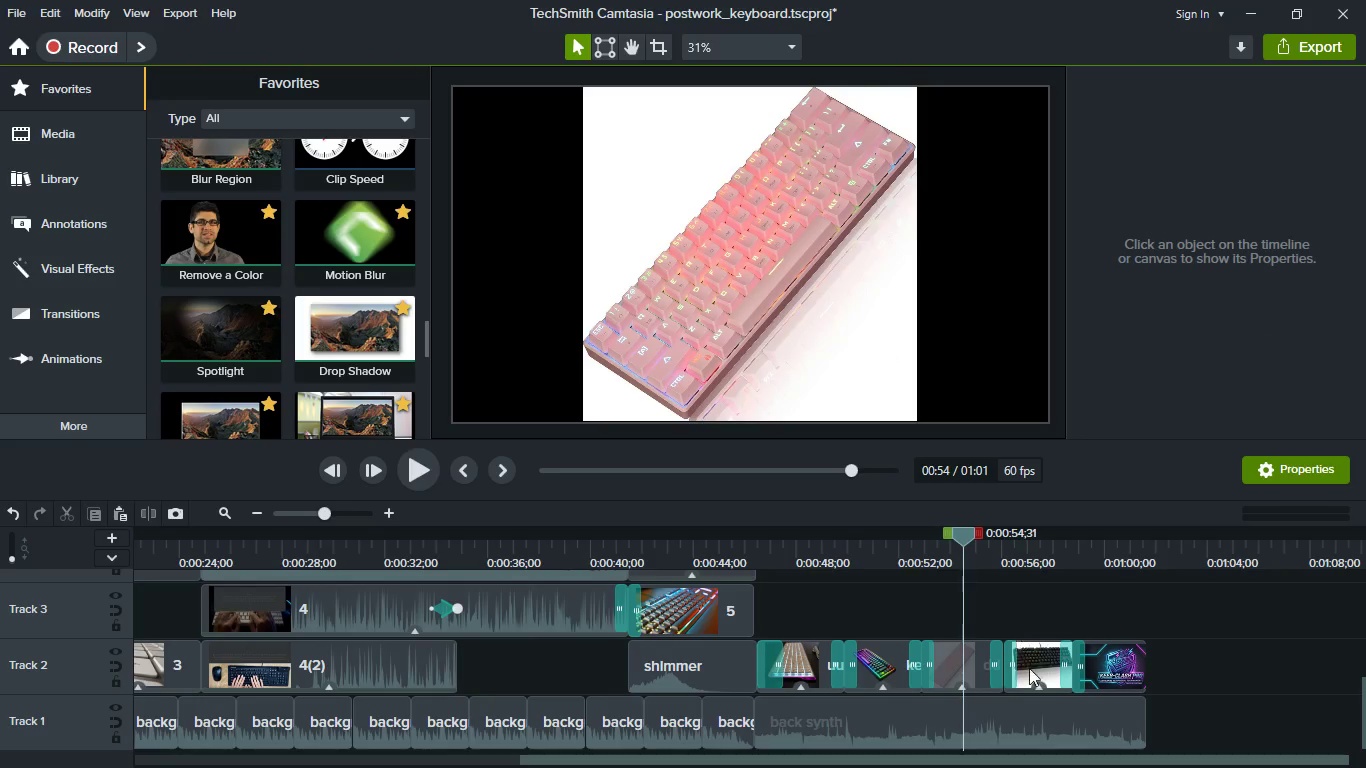 
left_click([951, 671])
 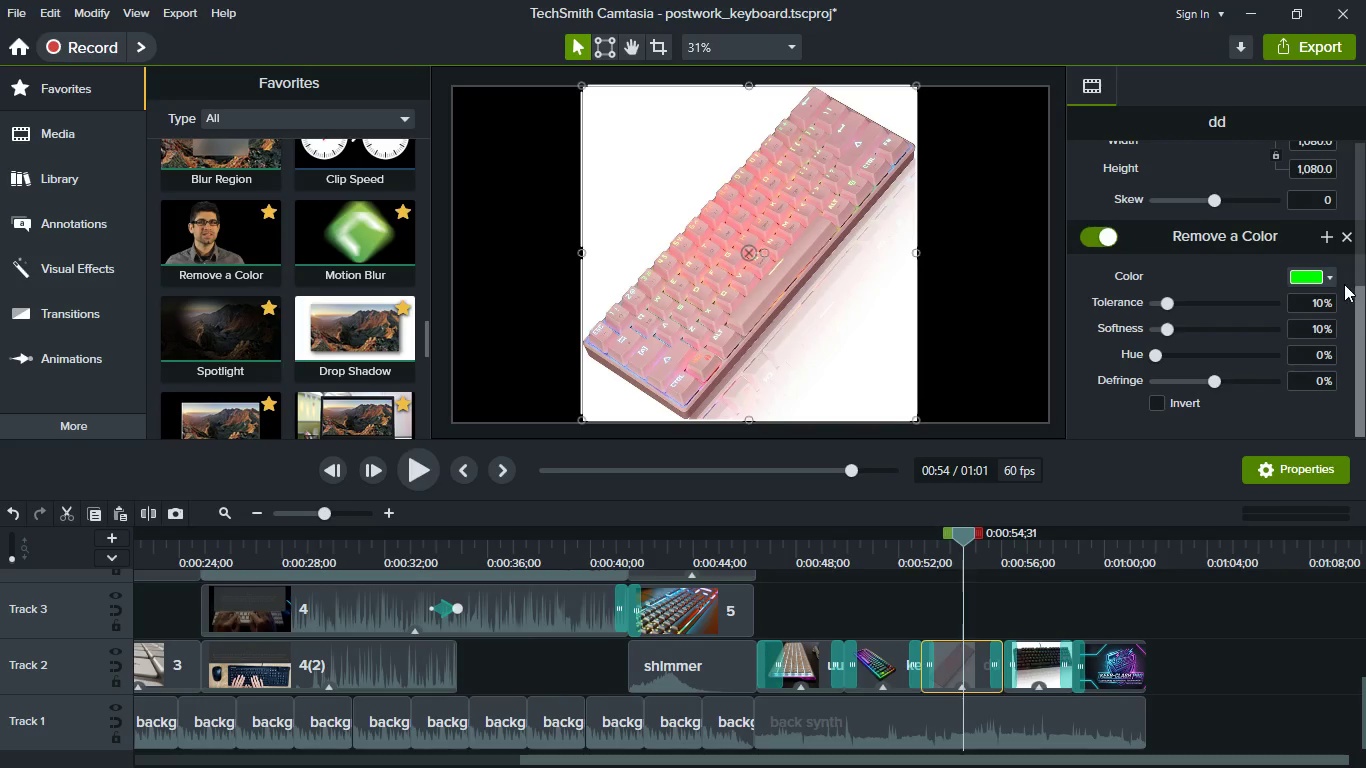 
left_click([1333, 276])
 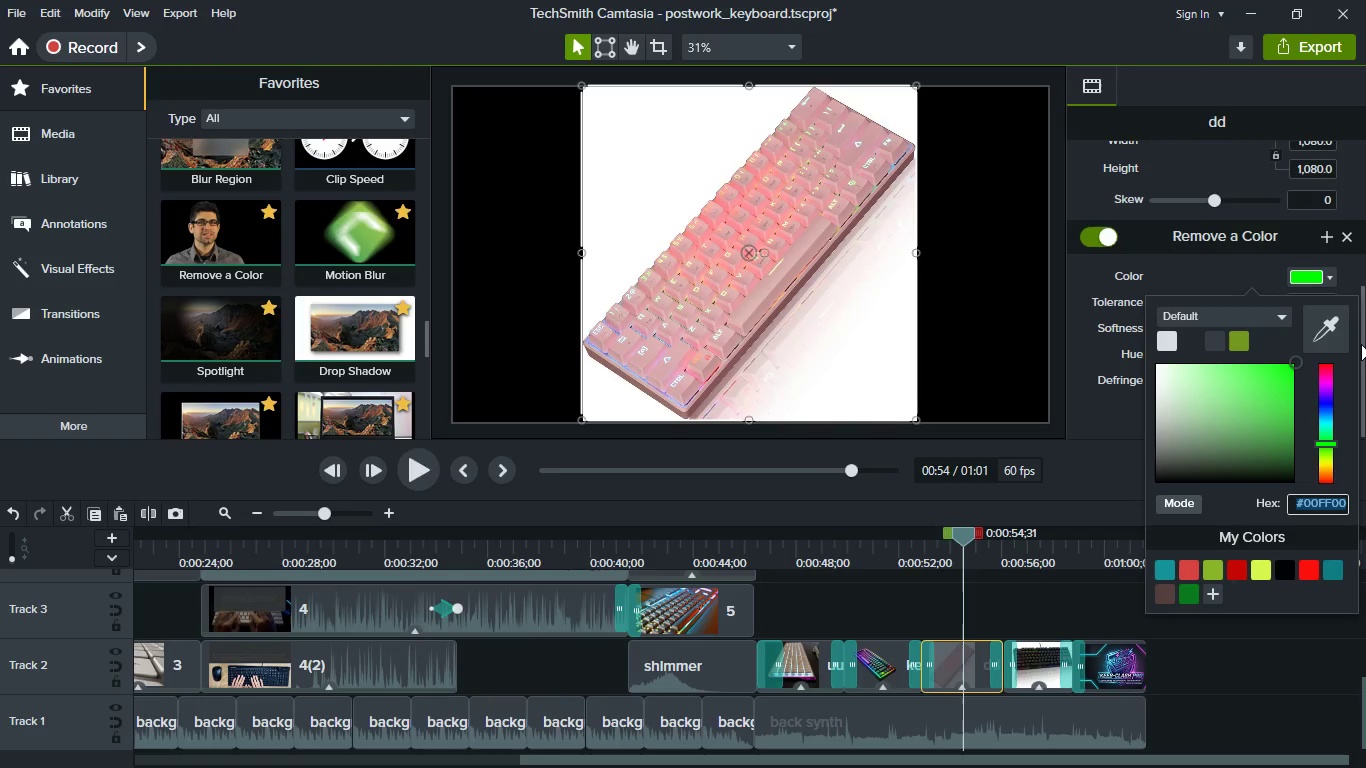 
left_click([1333, 339])
 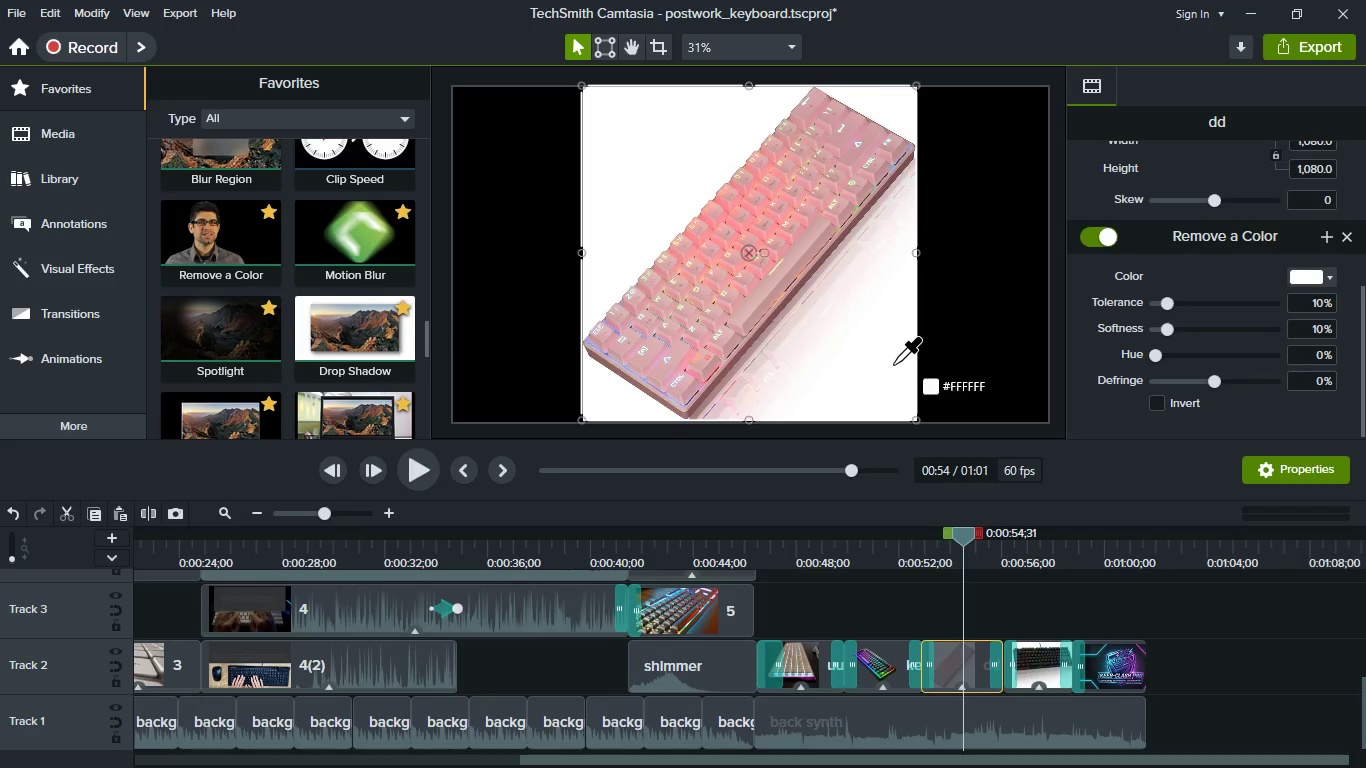 
left_click([893, 365])
 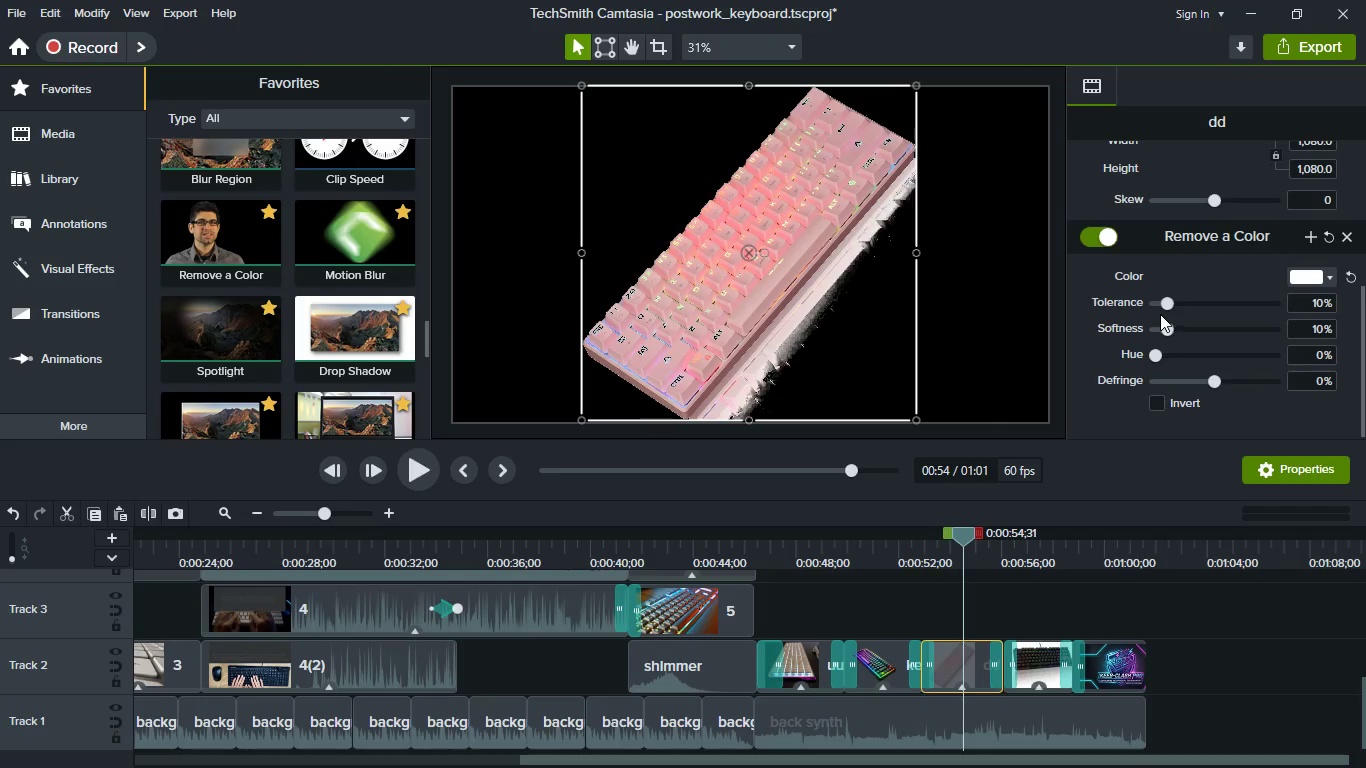 
left_click_drag(start_coordinate=[1165, 305], to_coordinate=[1180, 304])
 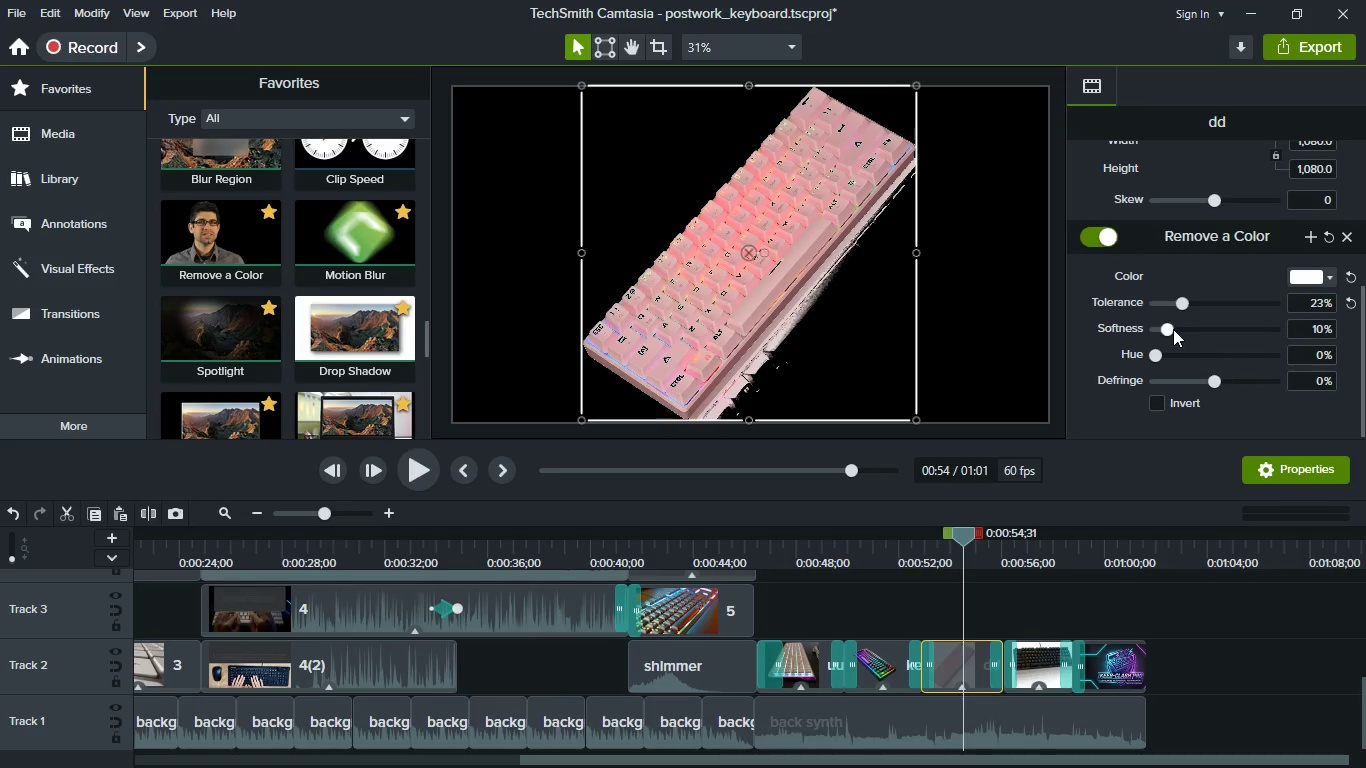 
left_click_drag(start_coordinate=[1161, 329], to_coordinate=[1234, 331])
 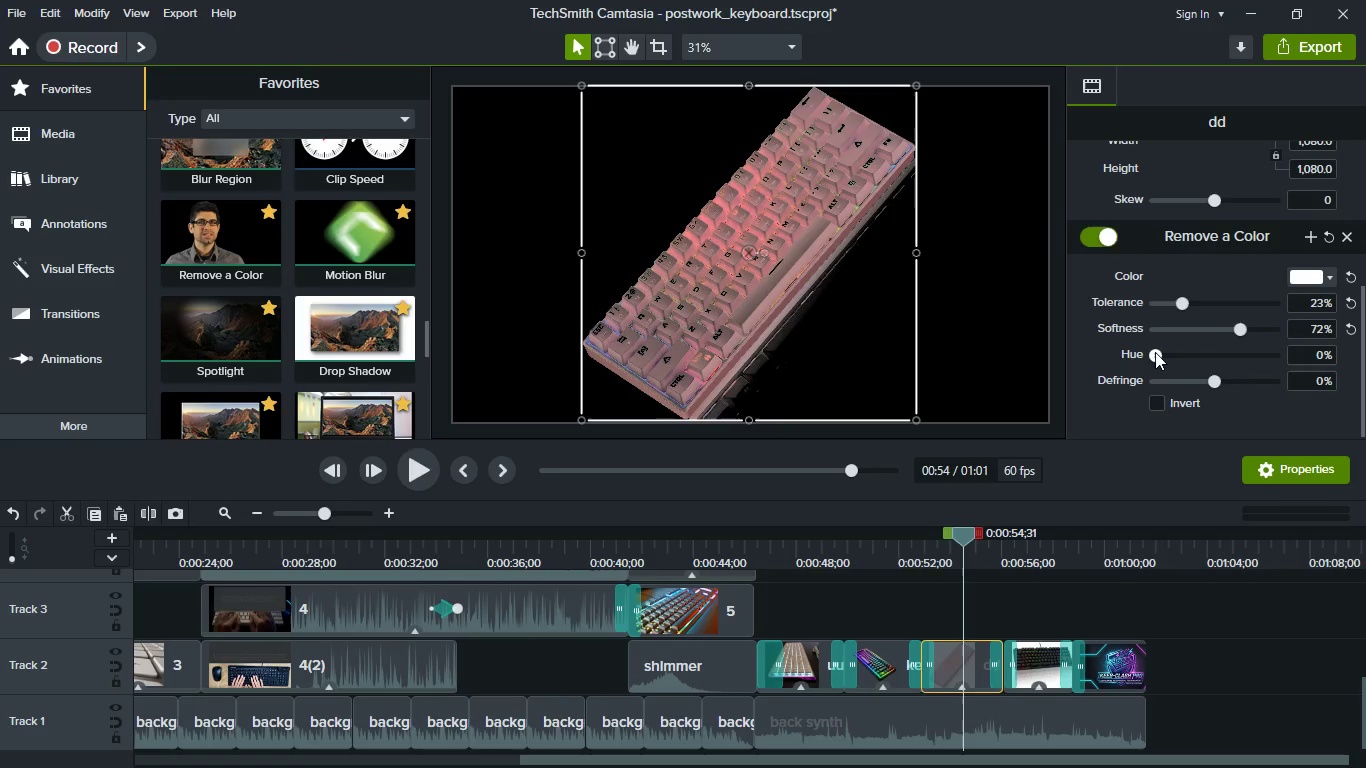 
left_click_drag(start_coordinate=[1155, 358], to_coordinate=[1091, 355])
 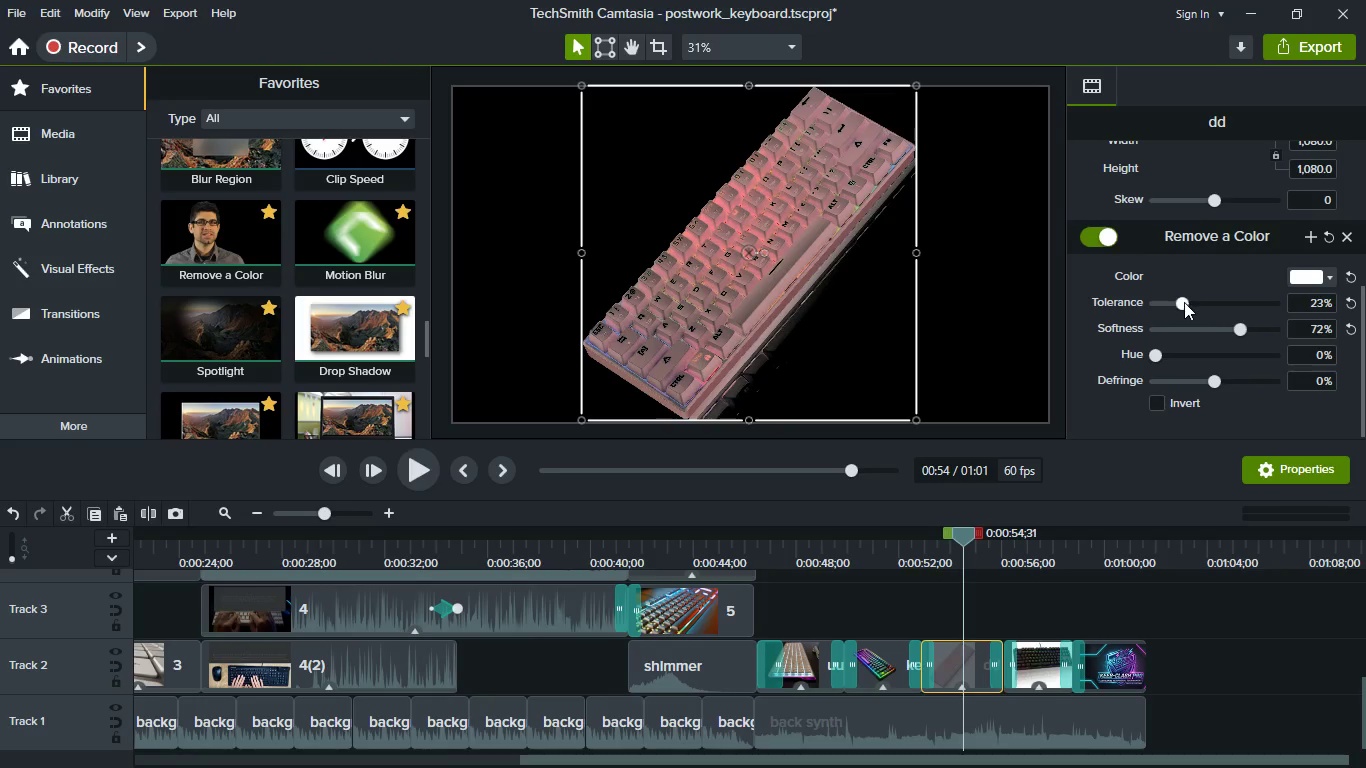 
left_click_drag(start_coordinate=[1184, 302], to_coordinate=[1158, 299])
 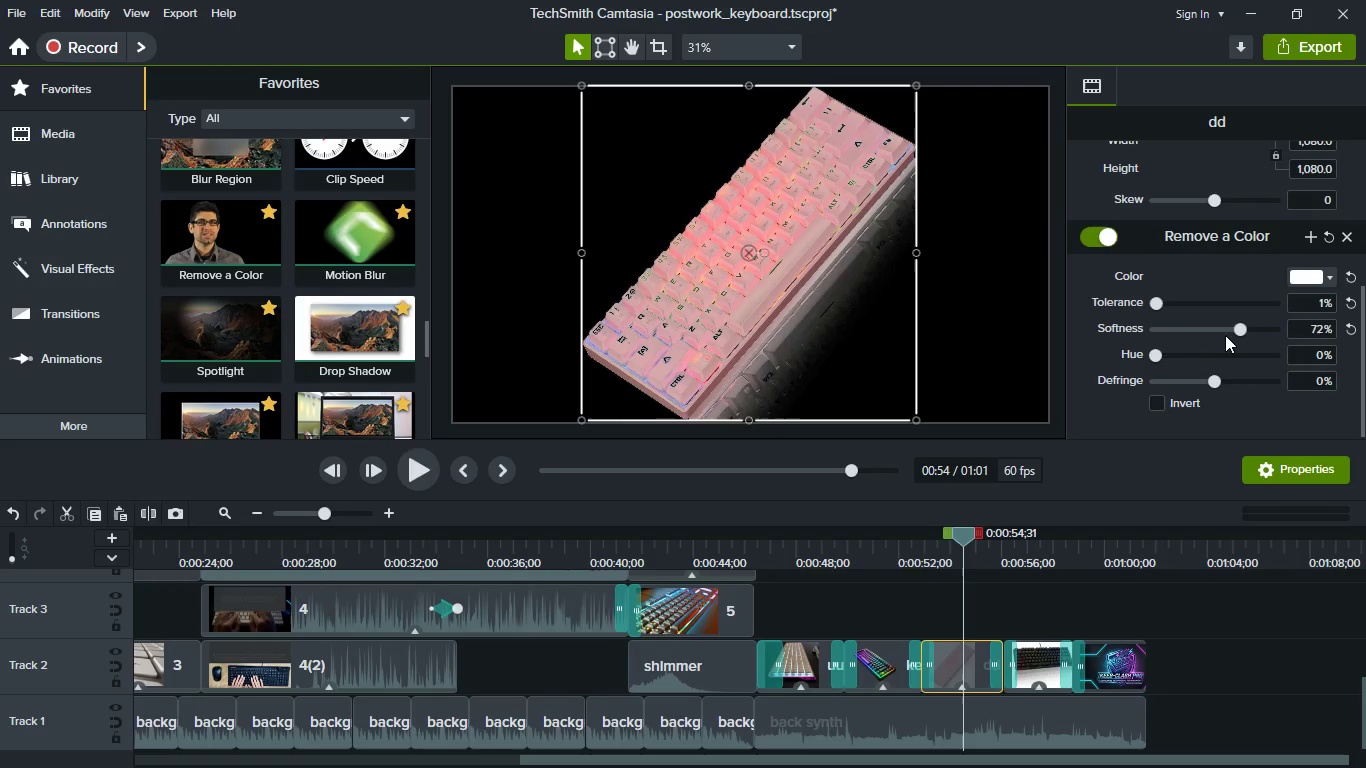 
left_click_drag(start_coordinate=[1239, 332], to_coordinate=[1220, 334])
 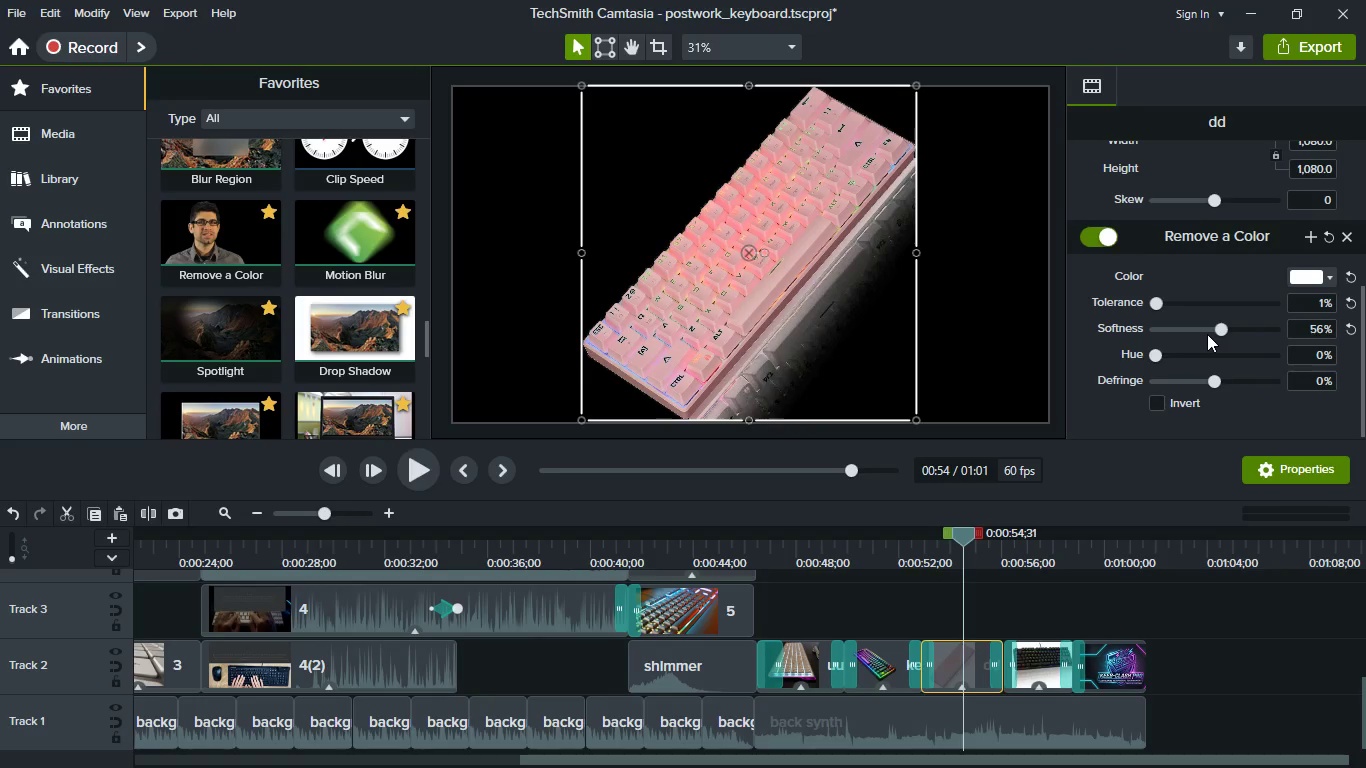 
key(Control+Z)
 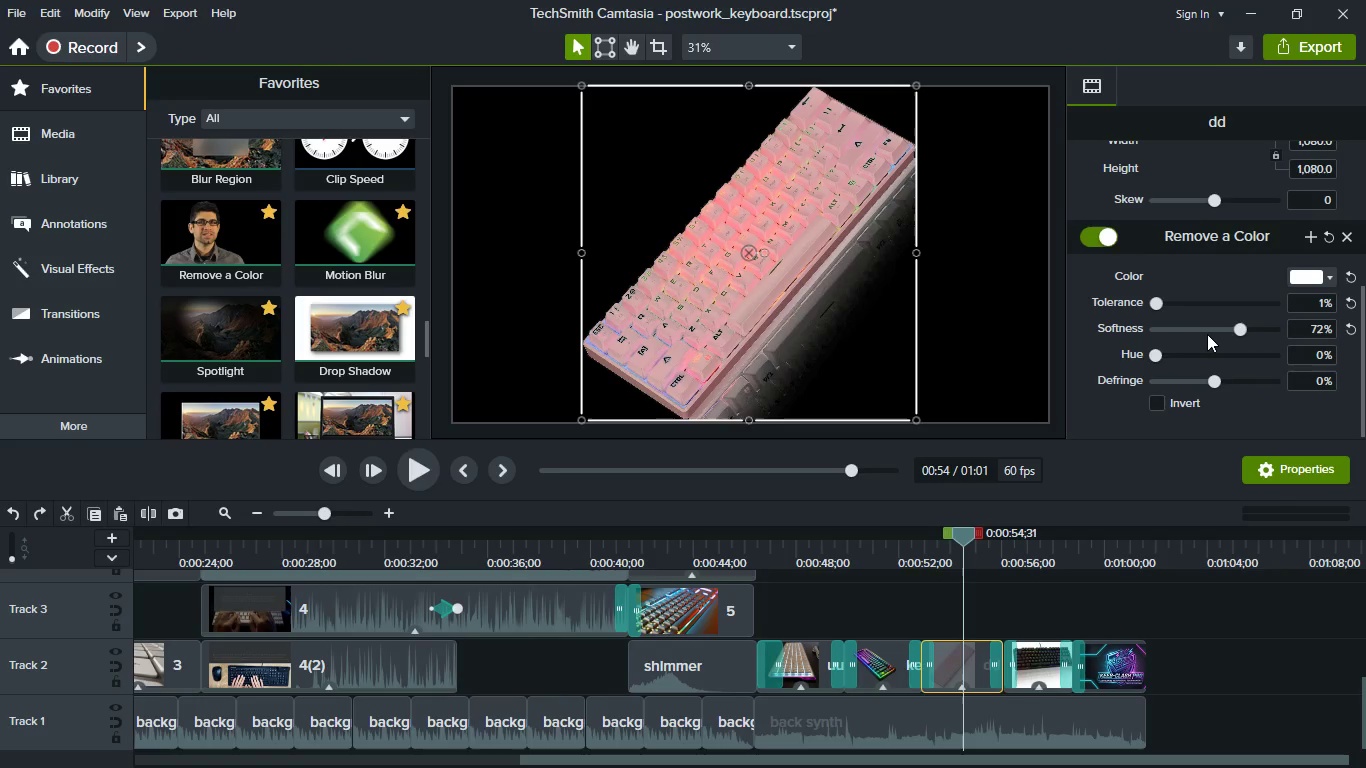 
key(Control+Z)
 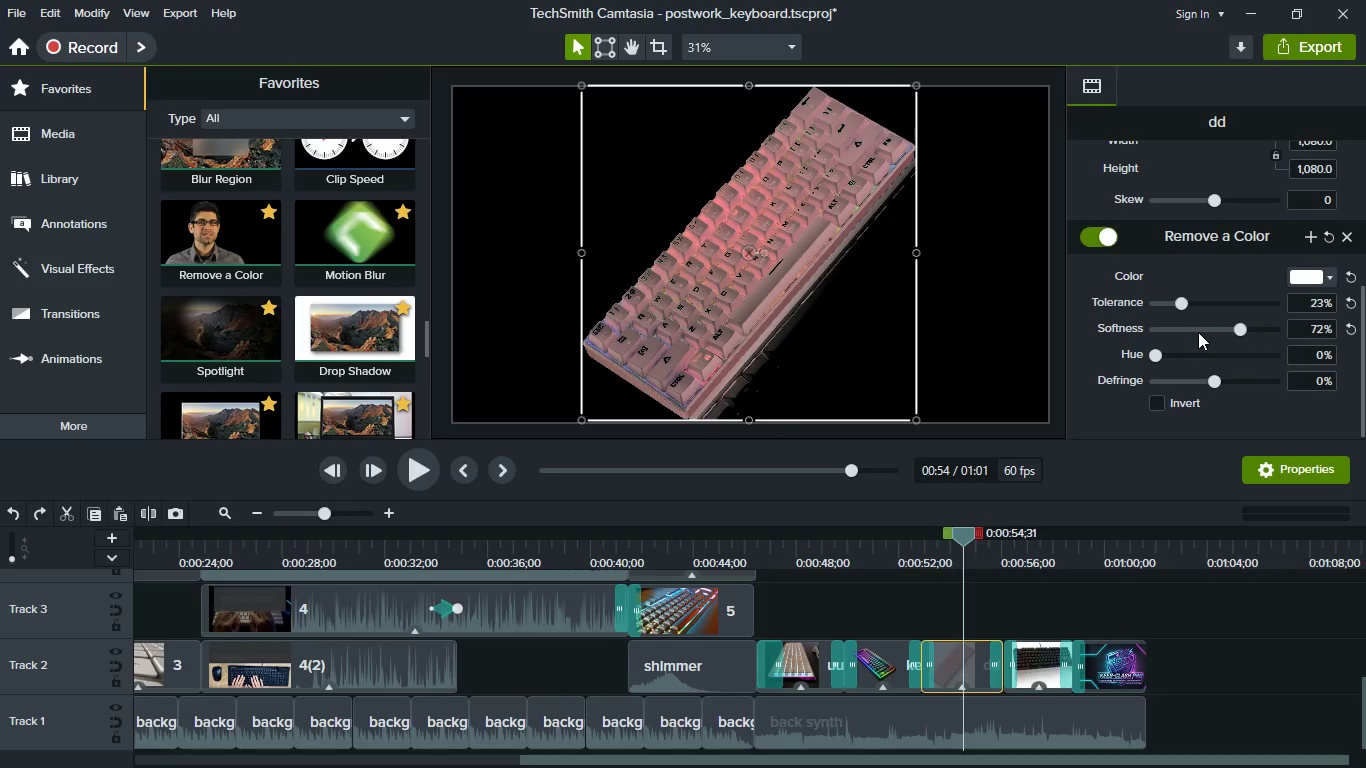 
key(Control+Z)
 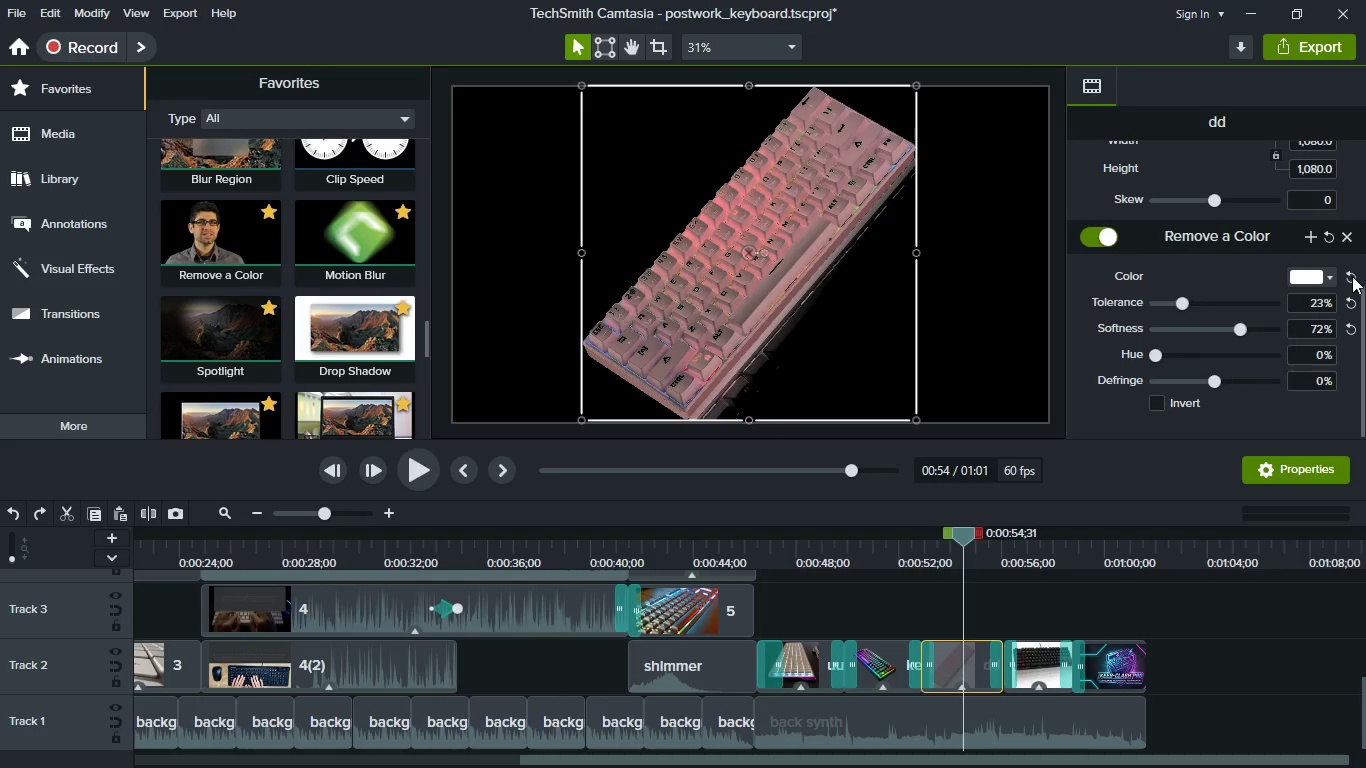 
left_click([1352, 276])
 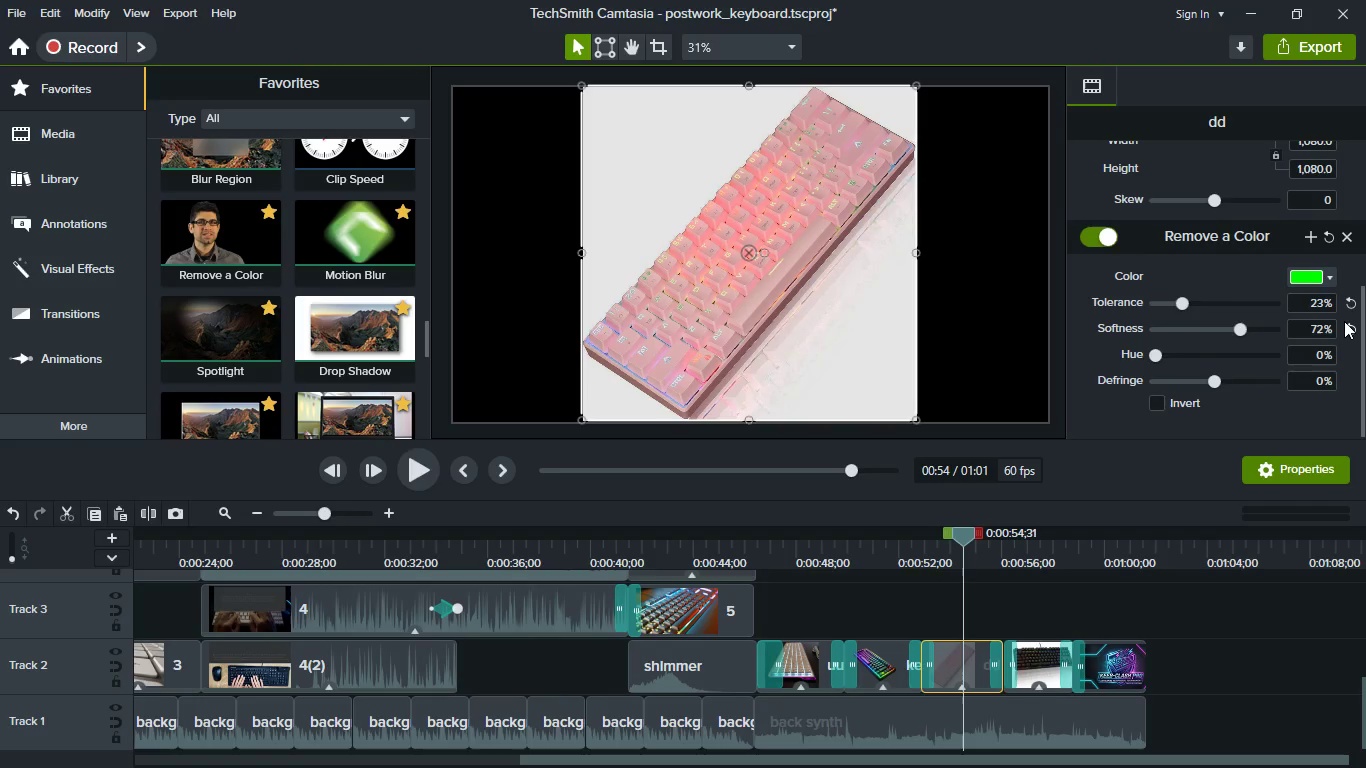 
left_click([1345, 305])
 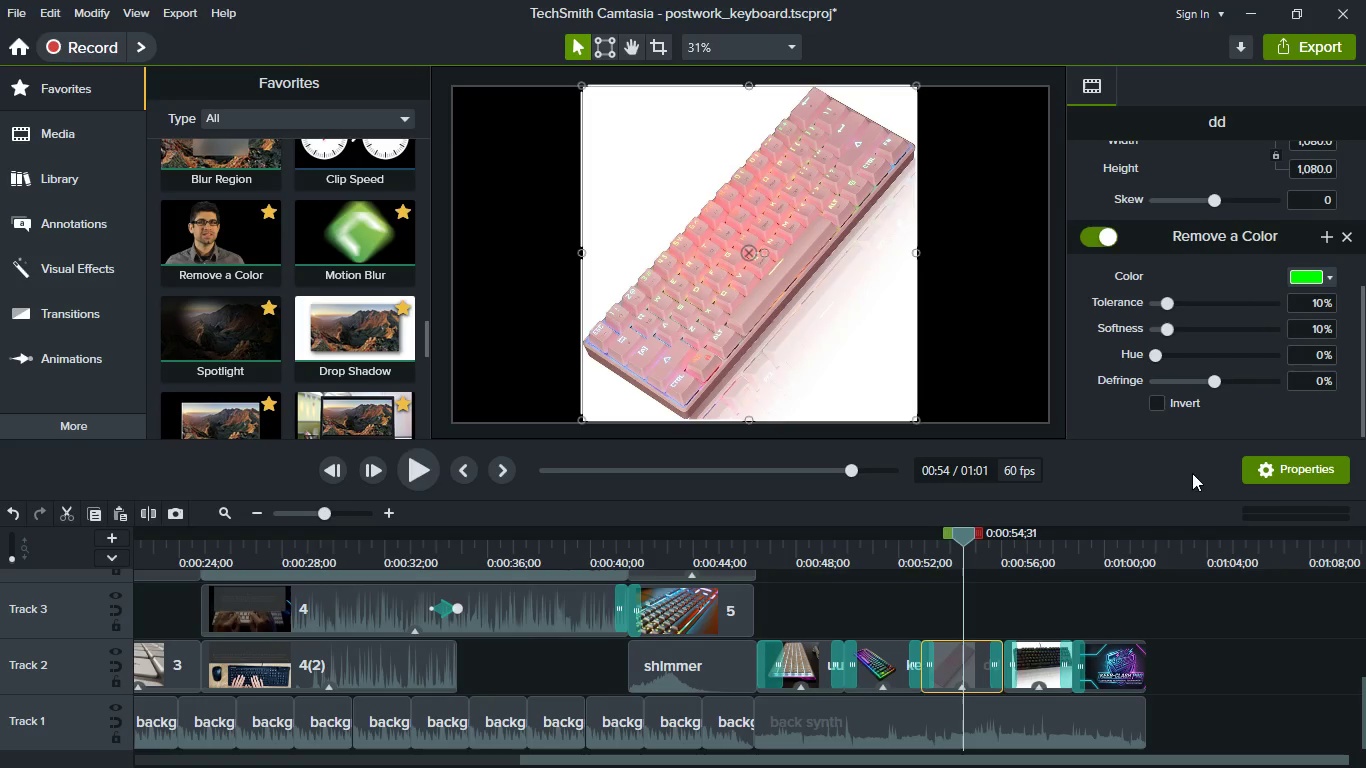 
wait(8.81)
 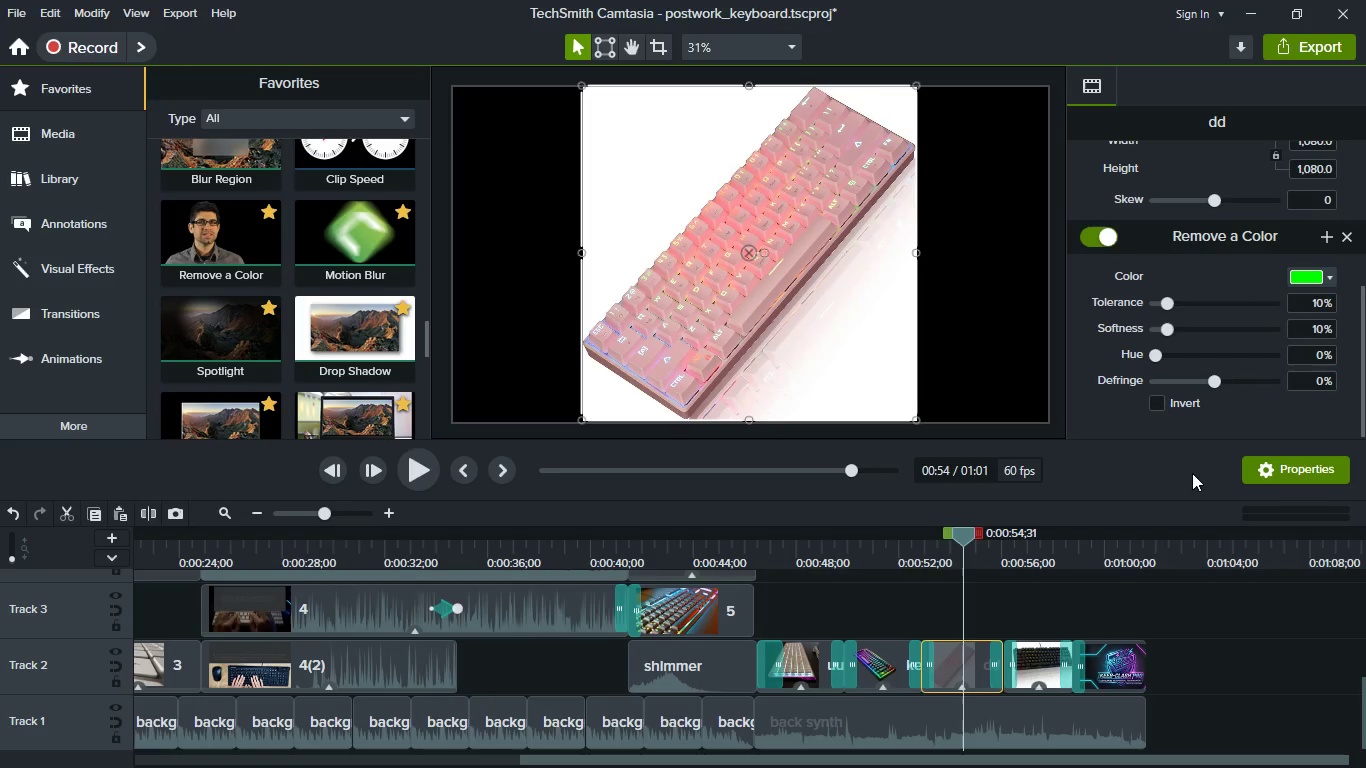 
left_click([890, 554])
 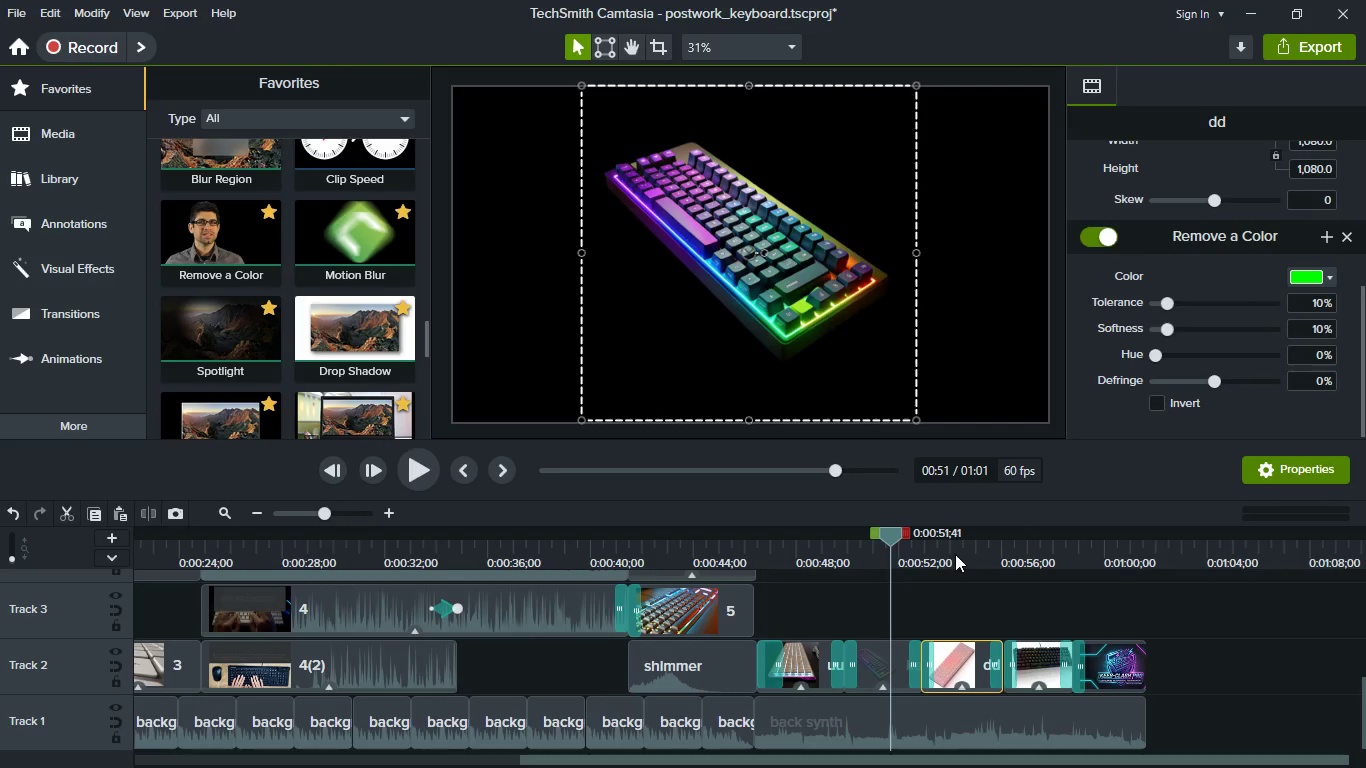 
left_click([966, 551])
 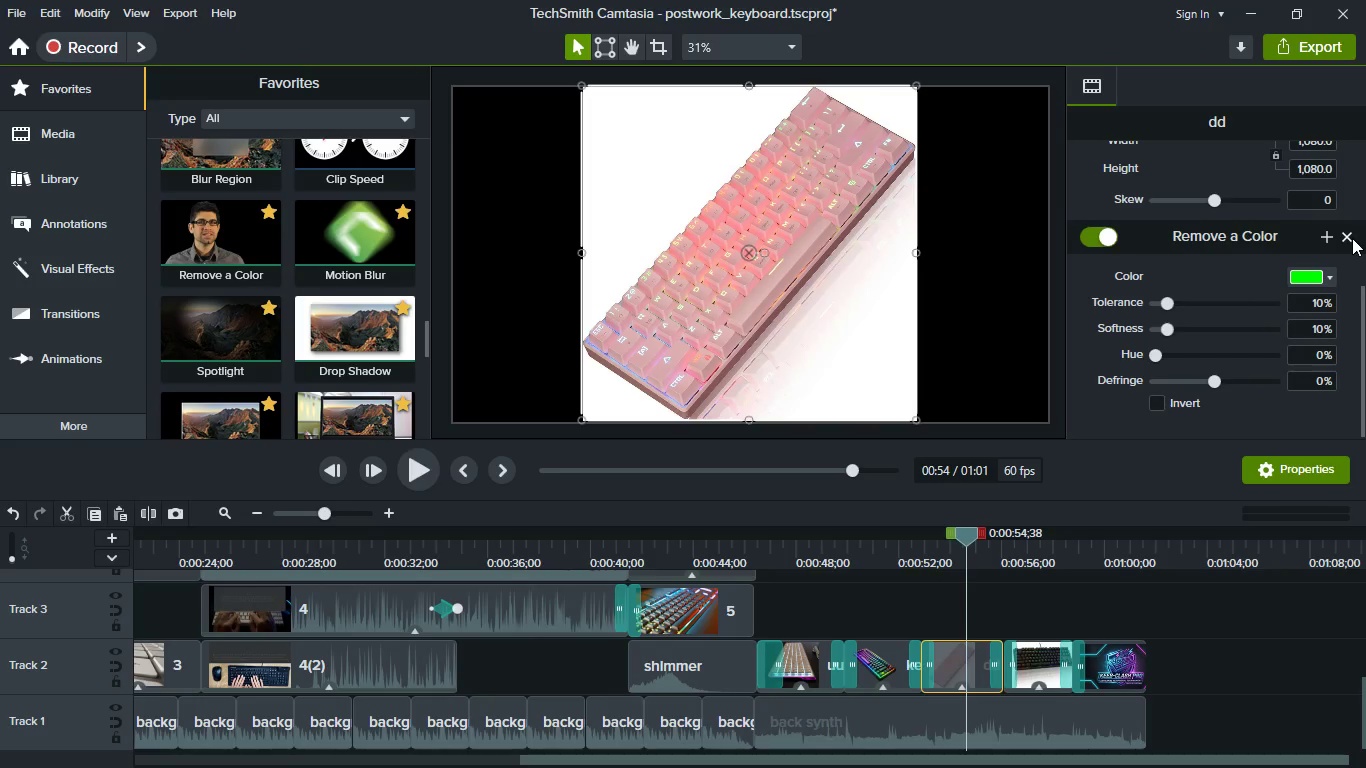 
left_click([1352, 238])
 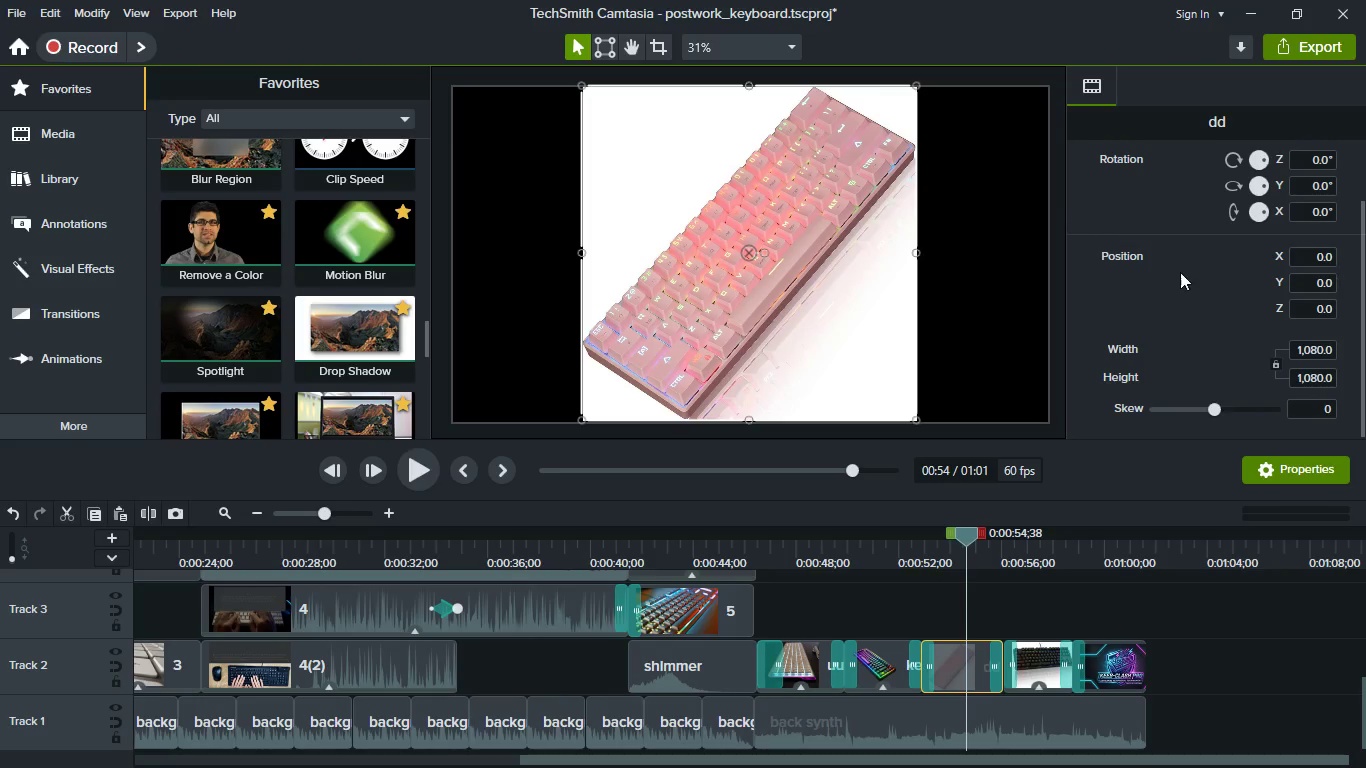 
key(Control+Z)
 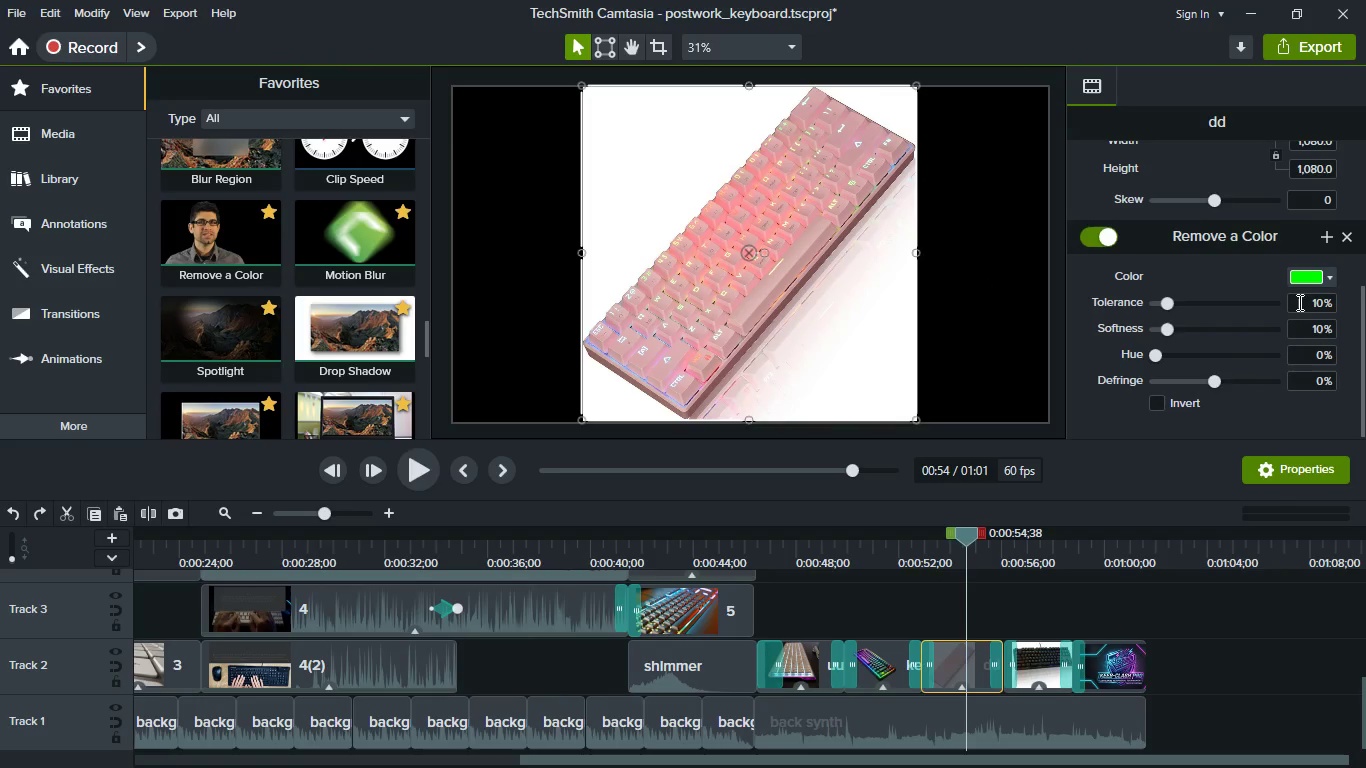 
left_click([1326, 274])
 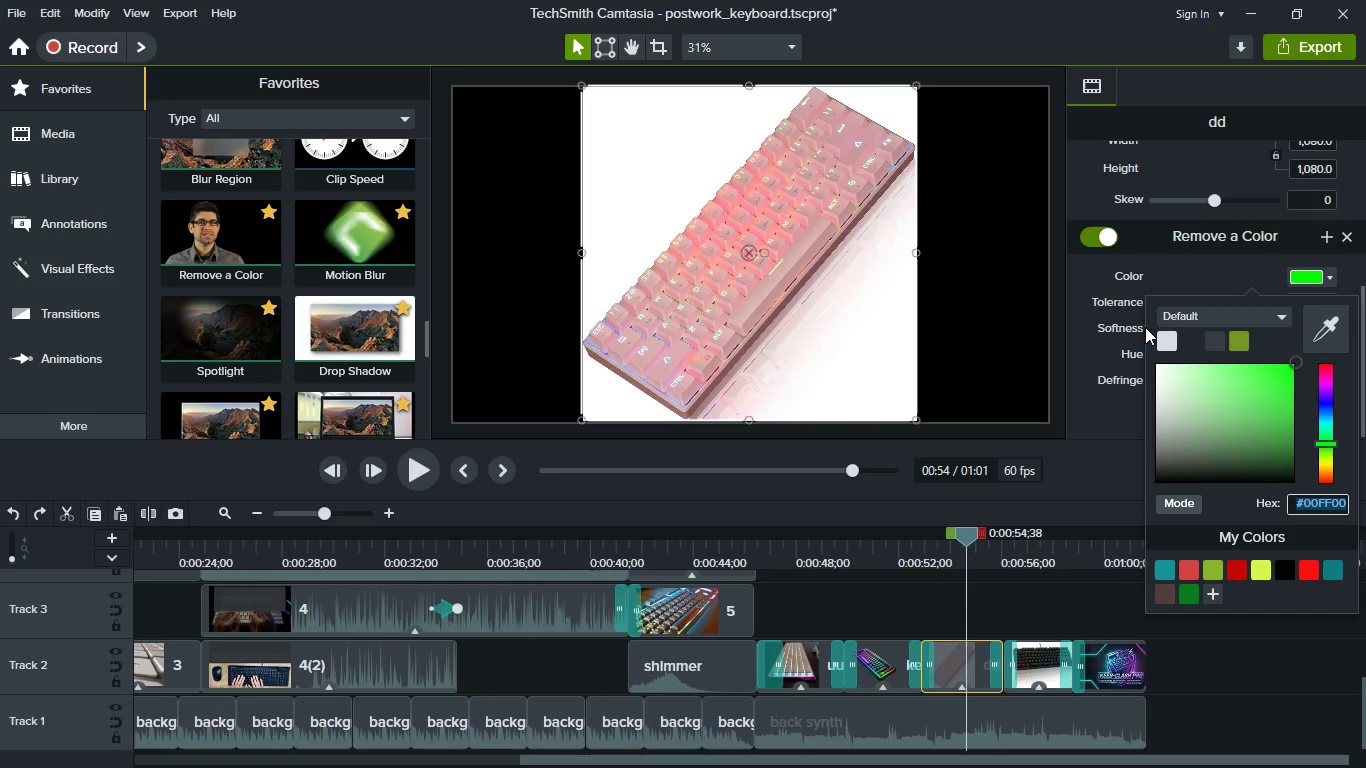 
left_click([1174, 336])
 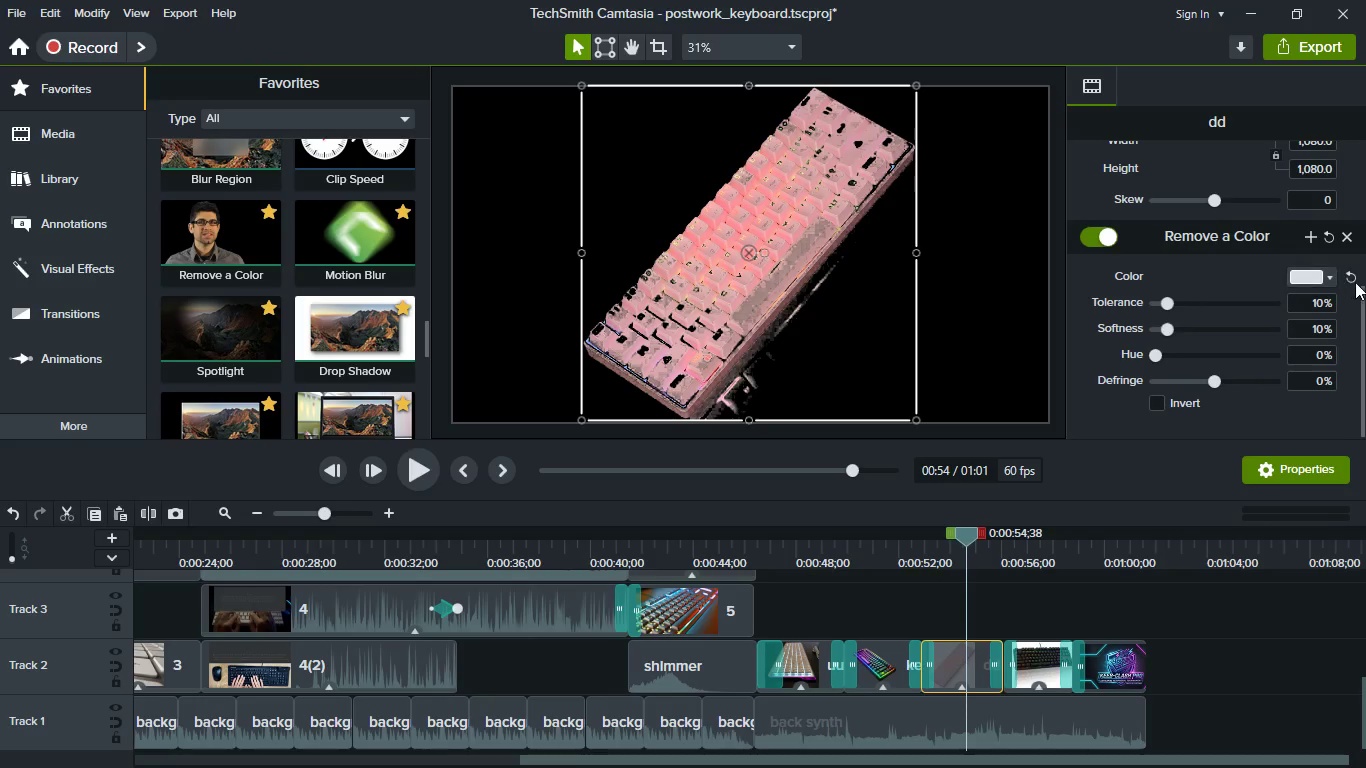 
left_click([1355, 276])
 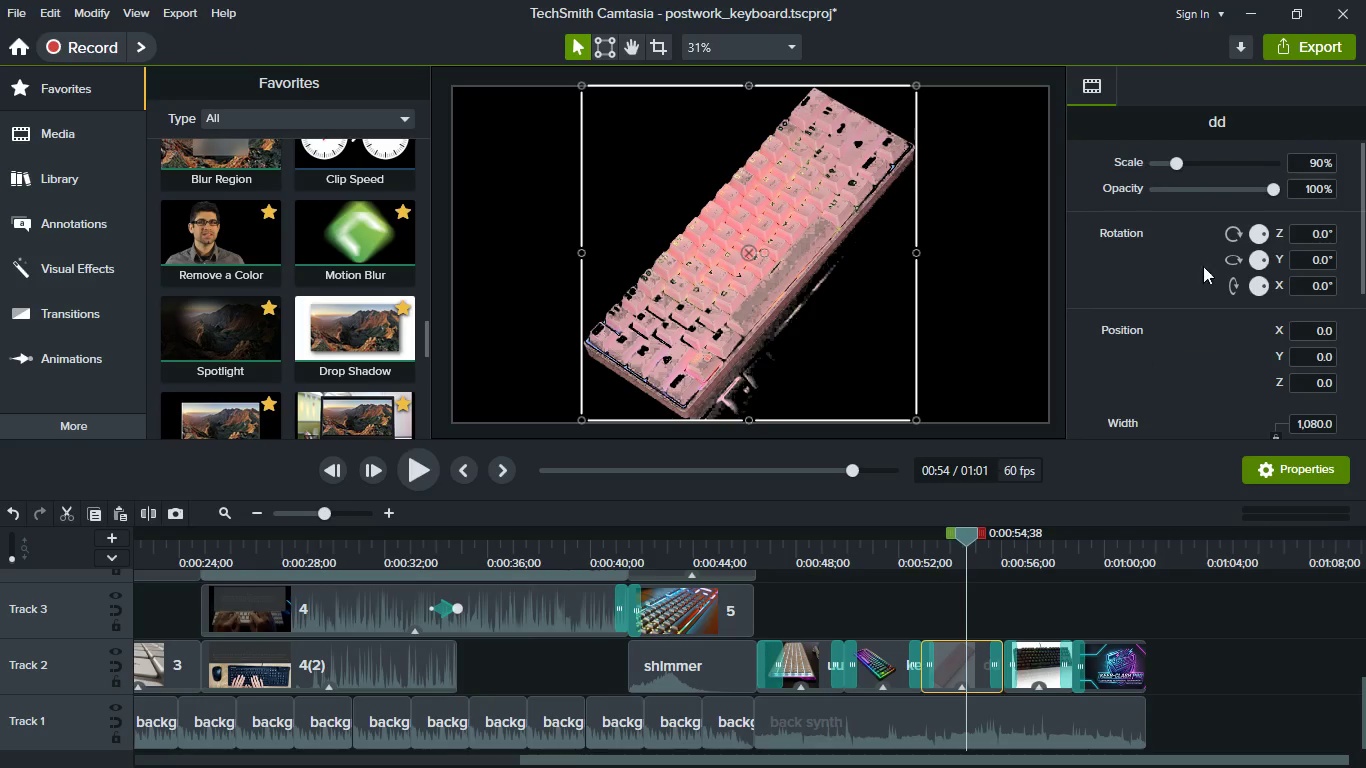 
scroll: coordinate [1291, 297], scroll_direction: down, amount: 8.0
 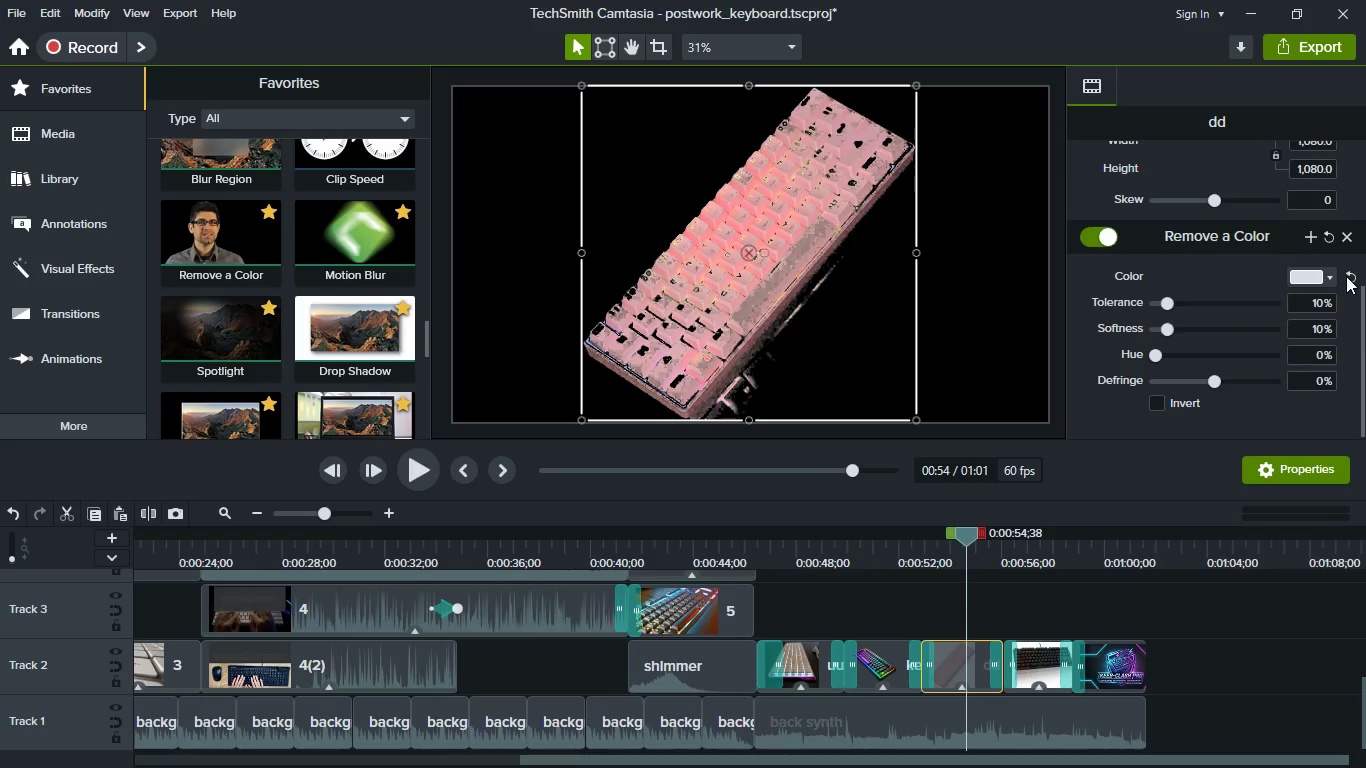 
left_click([1346, 276])
 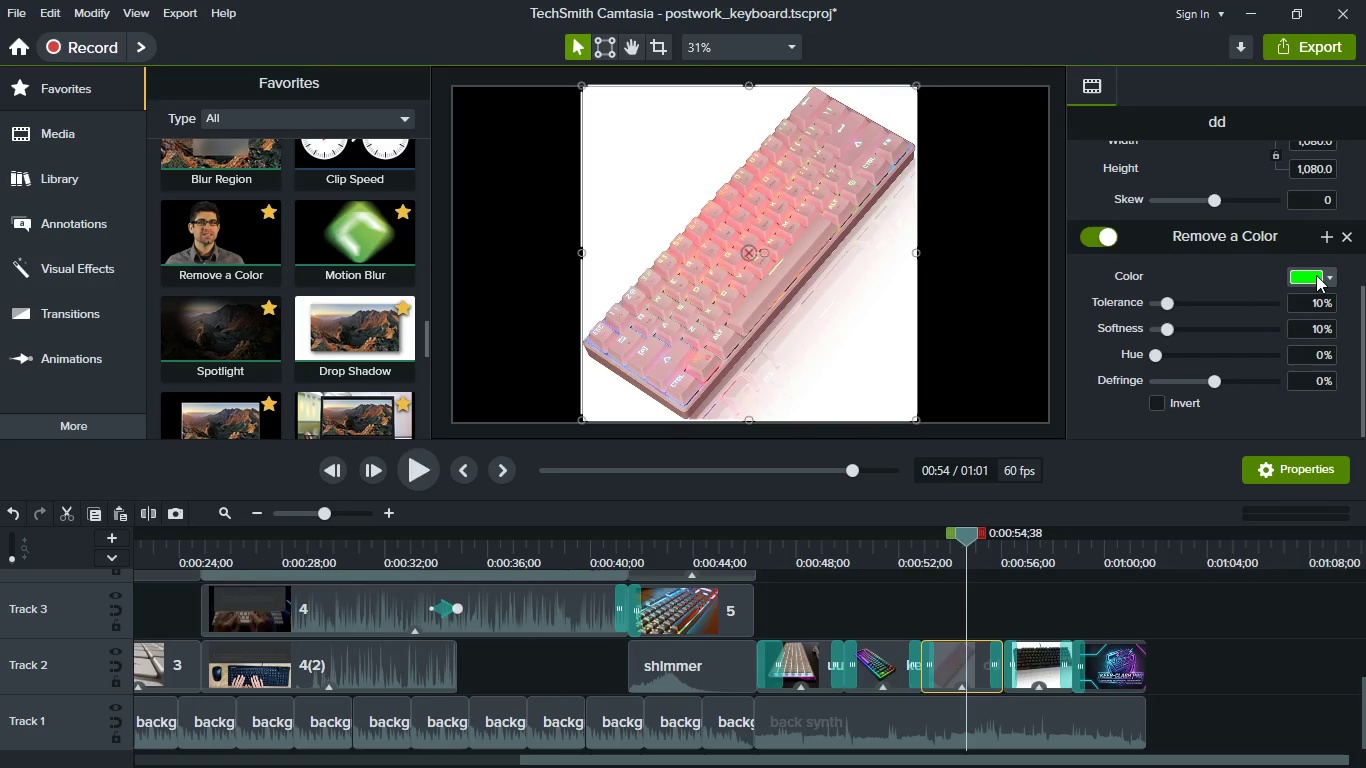 
left_click([1317, 275])
 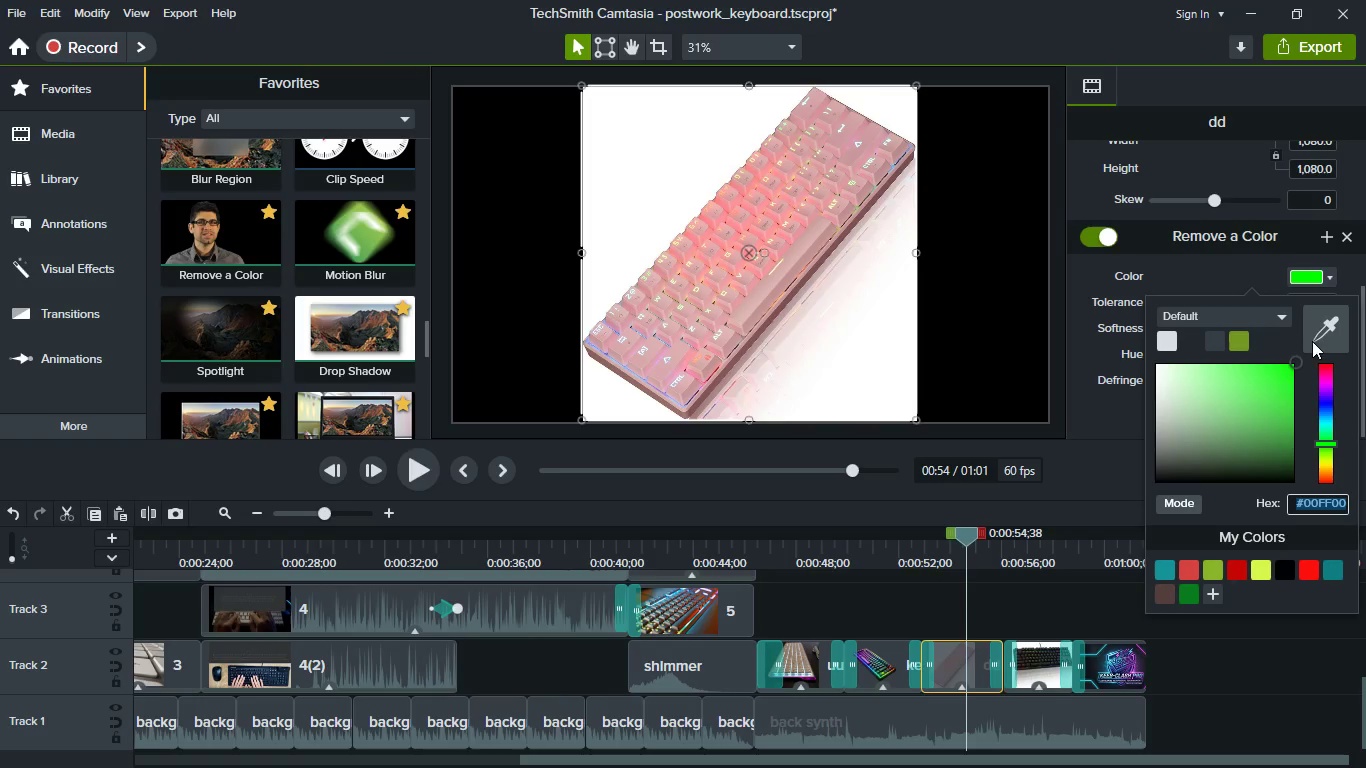 
left_click([1323, 336])
 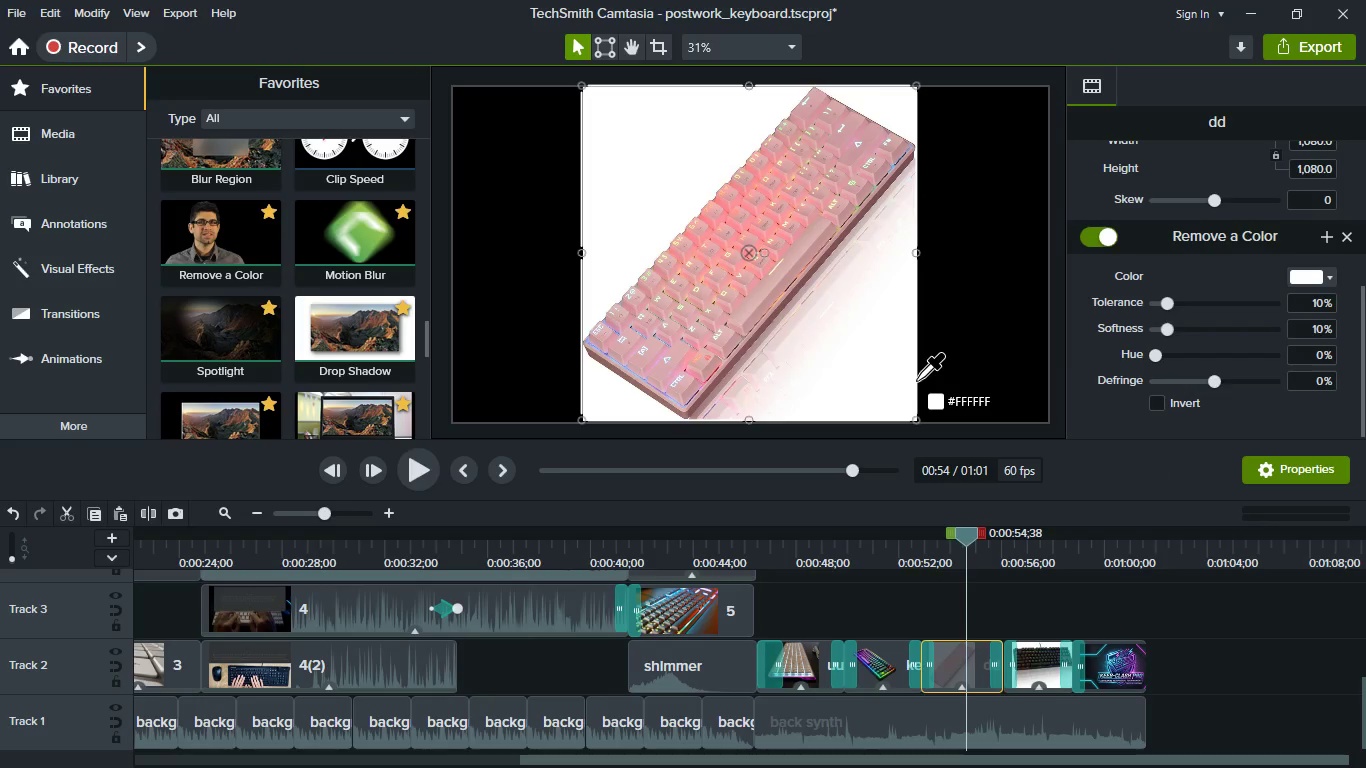 
left_click([895, 363])
 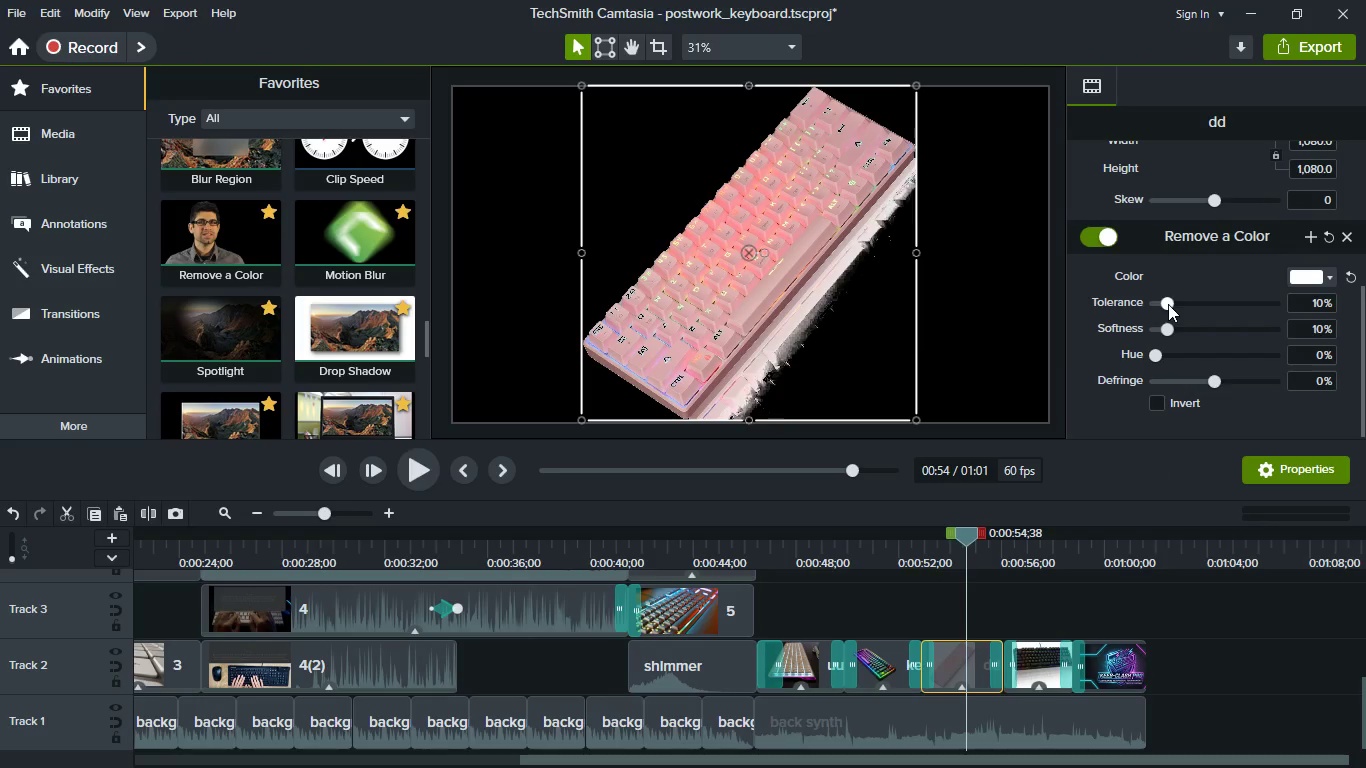 
left_click_drag(start_coordinate=[1167, 324], to_coordinate=[1224, 320])
 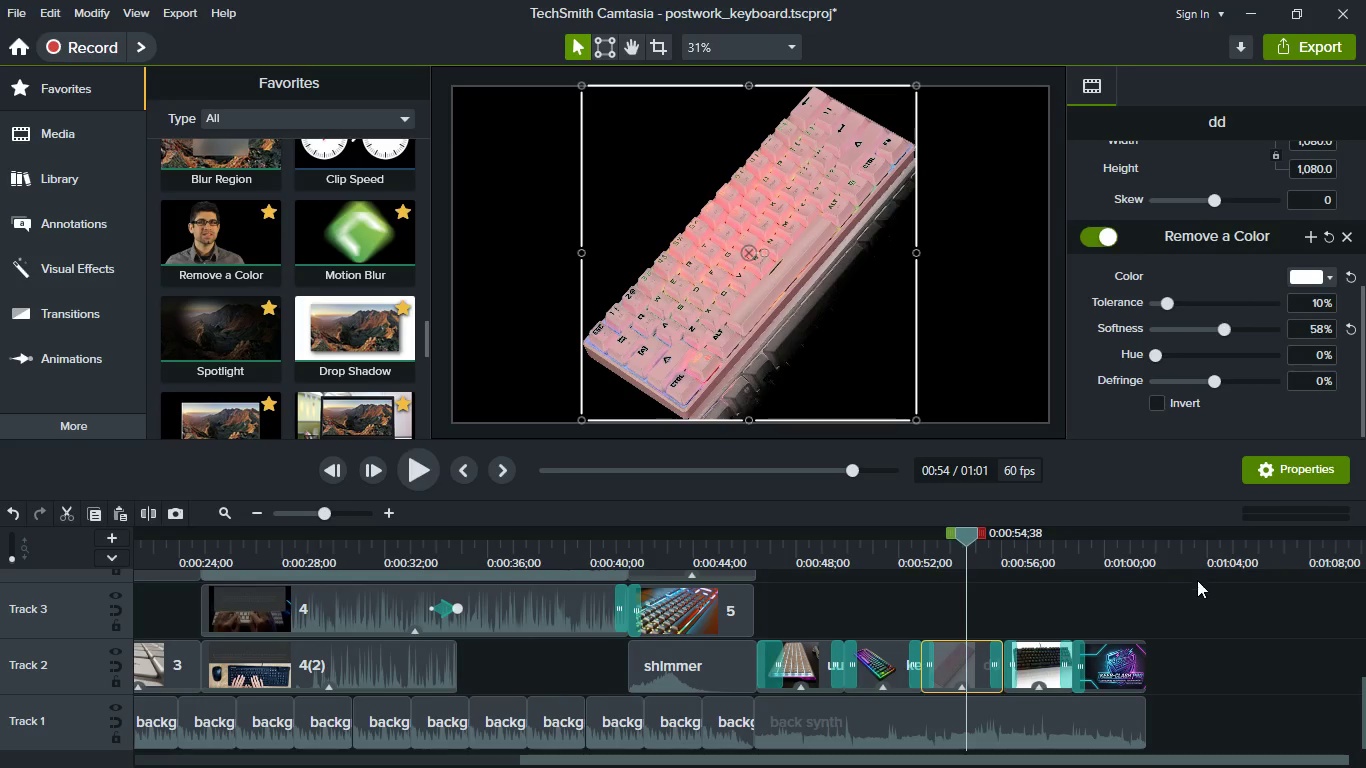 
left_click([1197, 592])
 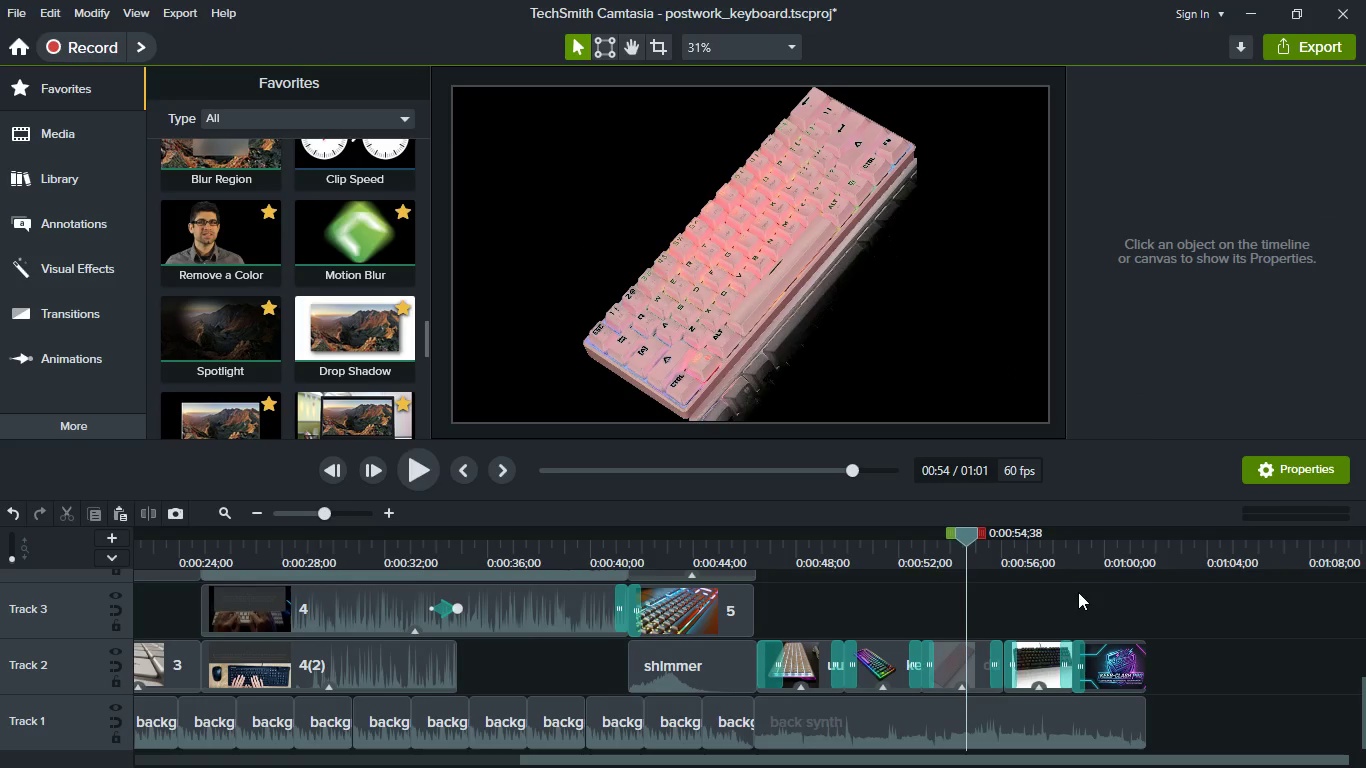 
left_click([1038, 555])
 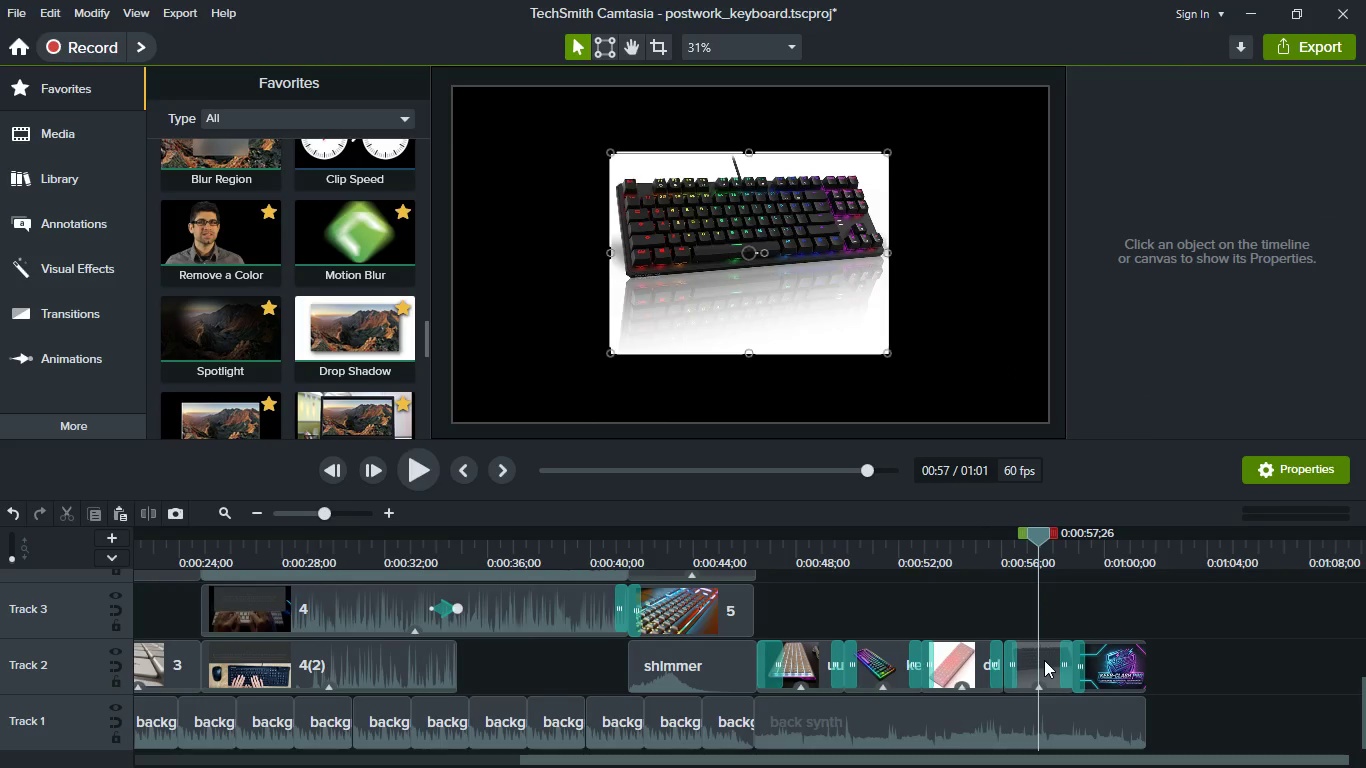 
left_click([1044, 660])
 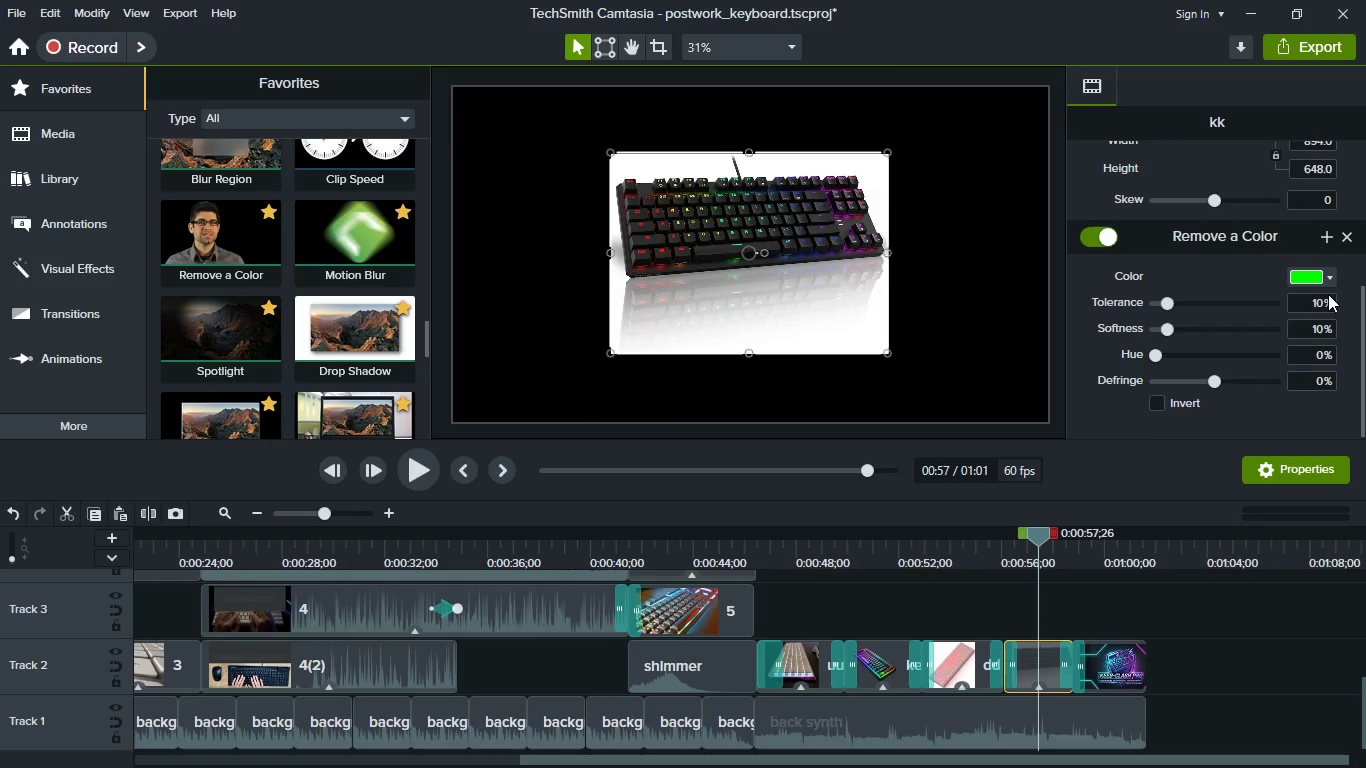 
left_click([1330, 286])
 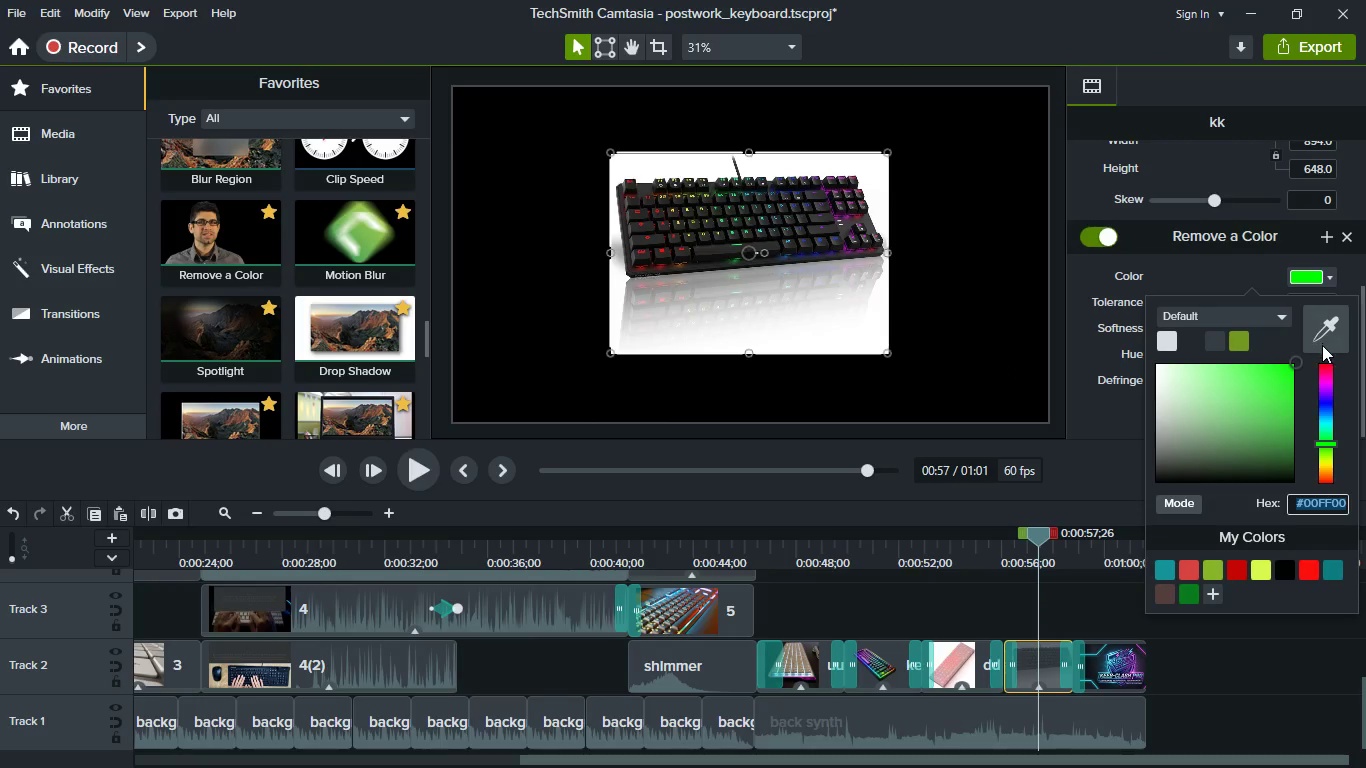 
left_click([1322, 347])
 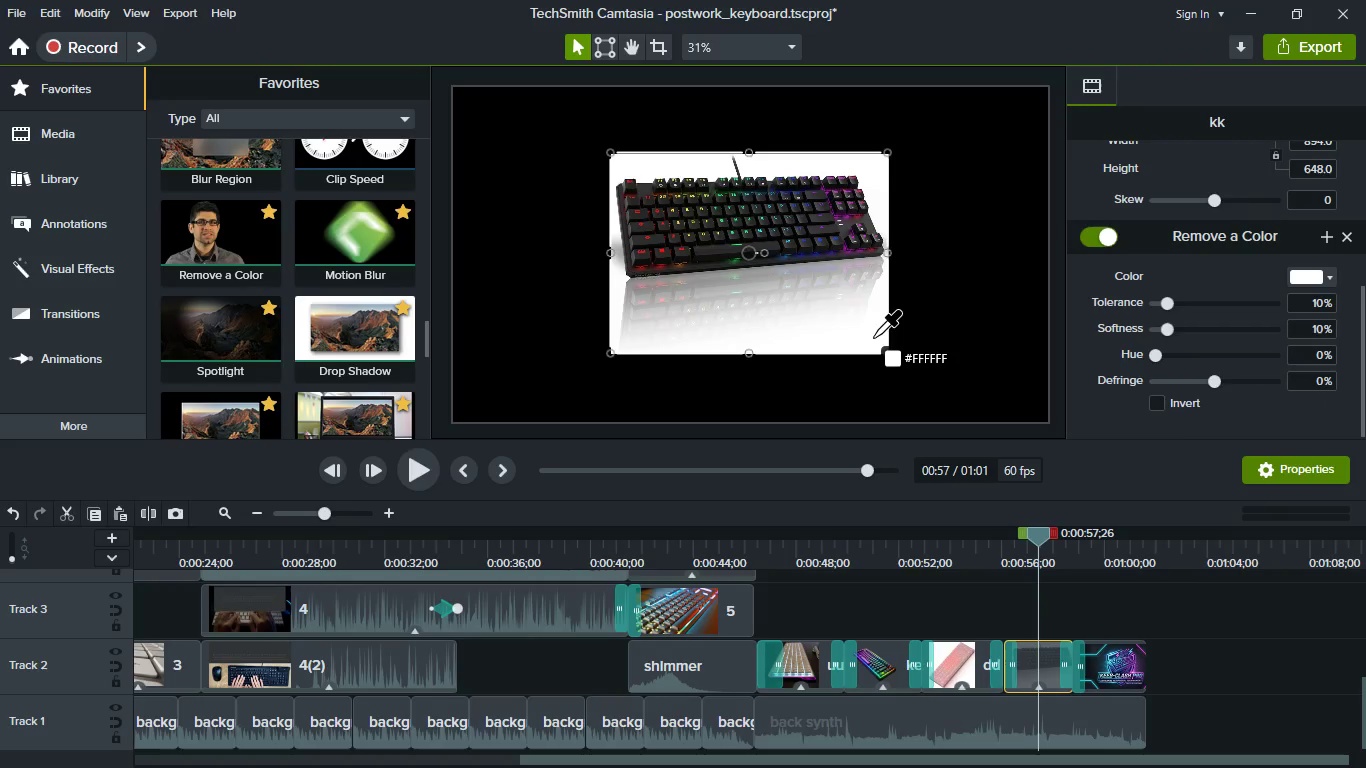 
left_click([873, 338])
 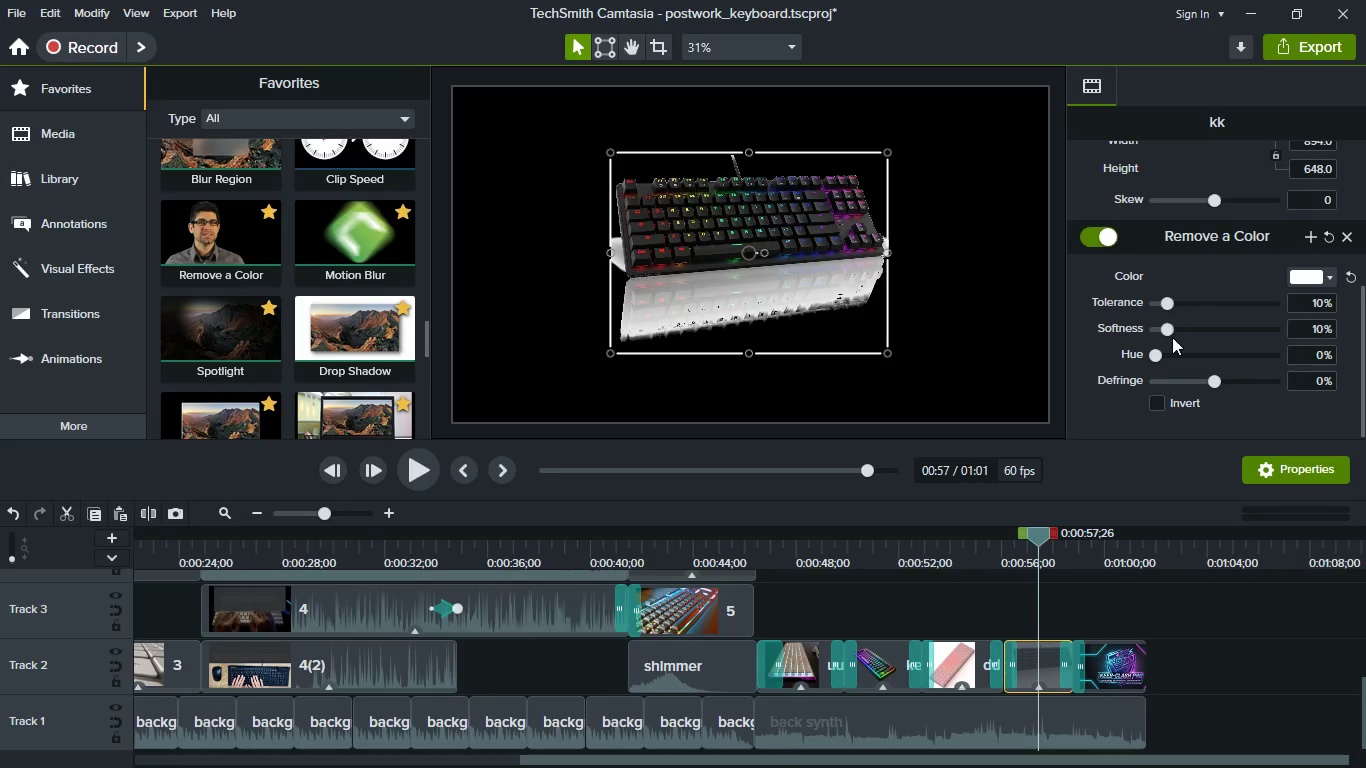 
left_click_drag(start_coordinate=[1170, 332], to_coordinate=[1288, 330])
 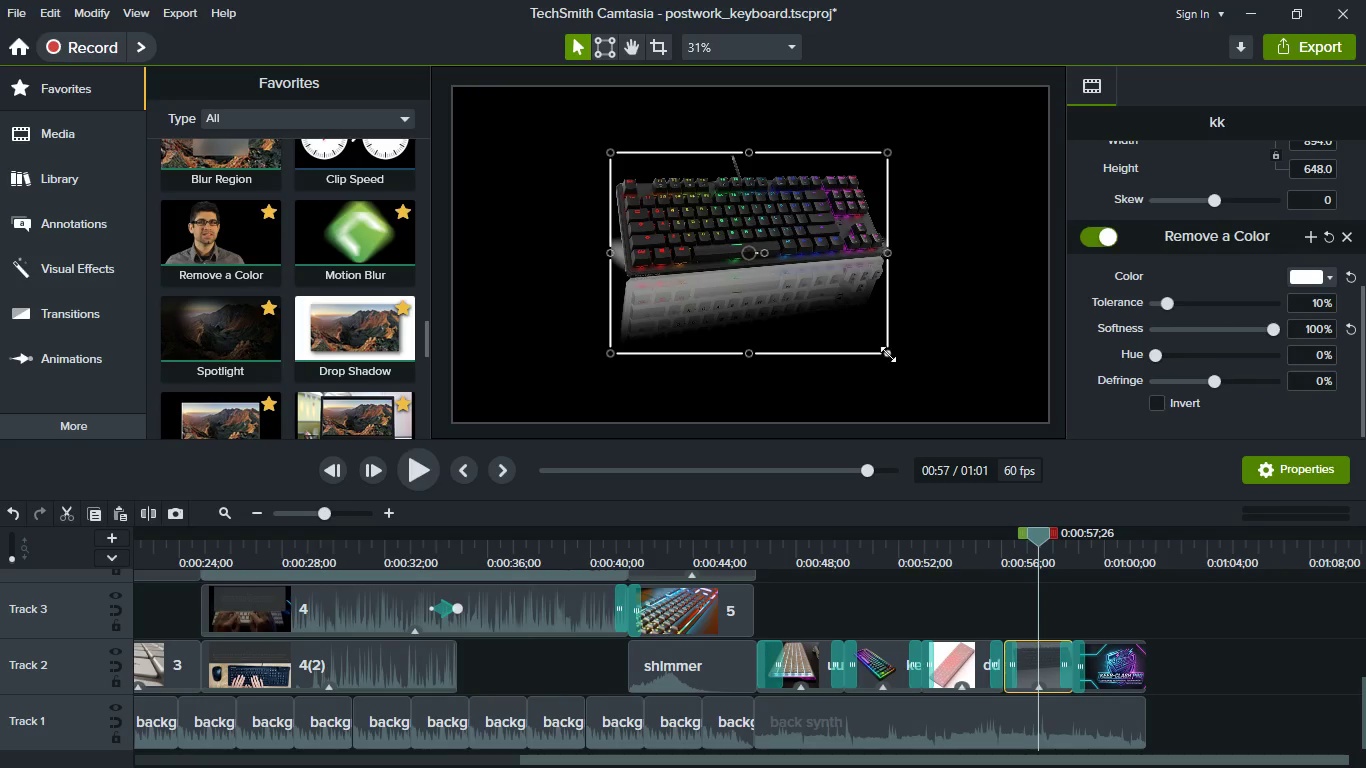 
left_click_drag(start_coordinate=[888, 354], to_coordinate=[992, 406])
 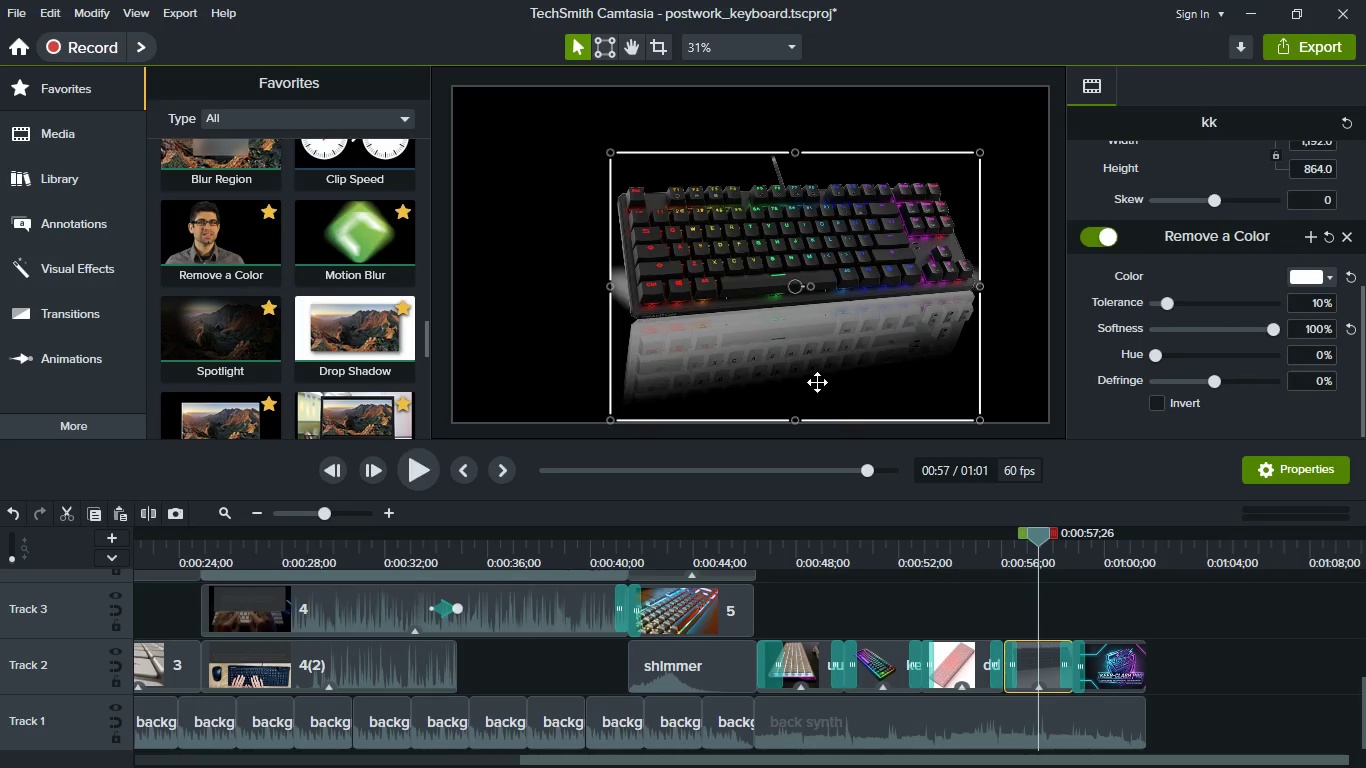 
hold_key(key=AltLeft, duration=1.52)
 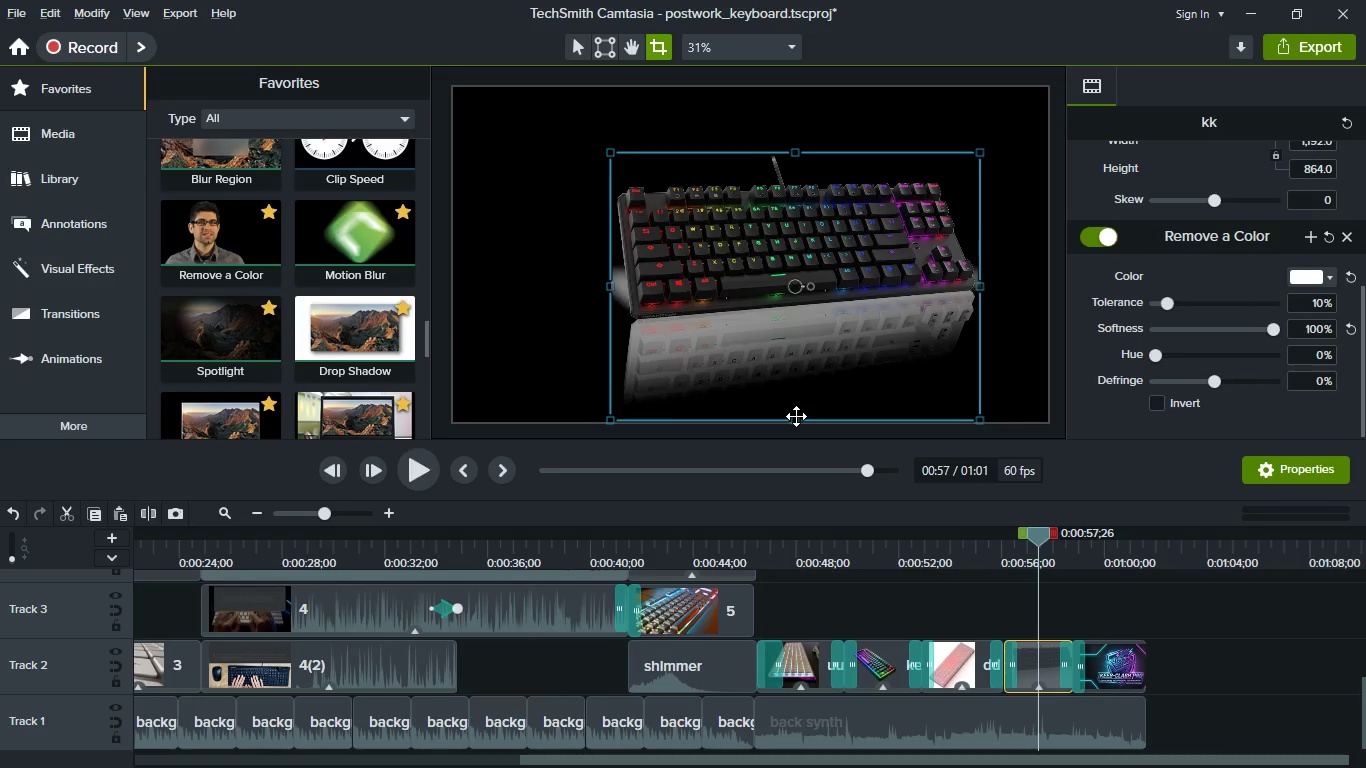 
hold_key(key=AltLeft, duration=1.5)
 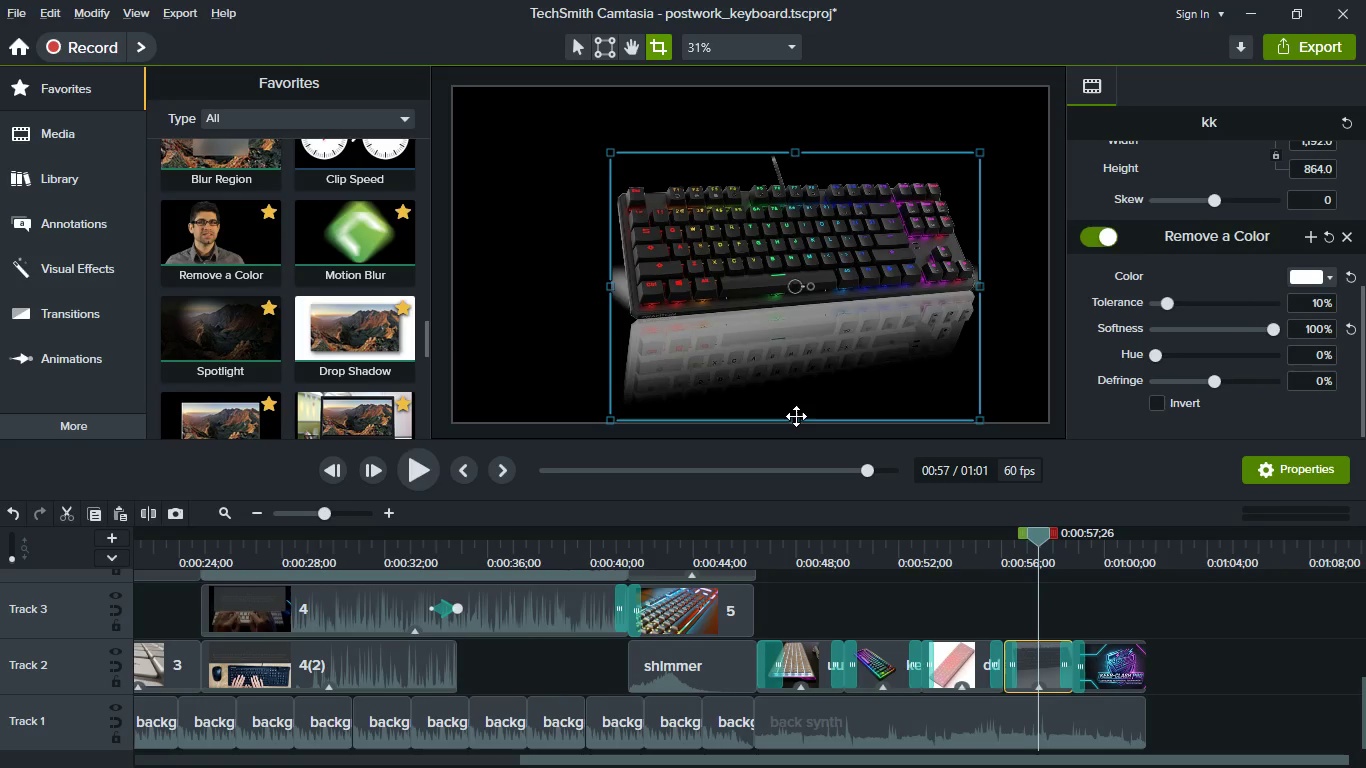 
key(Alt+AltLeft)
 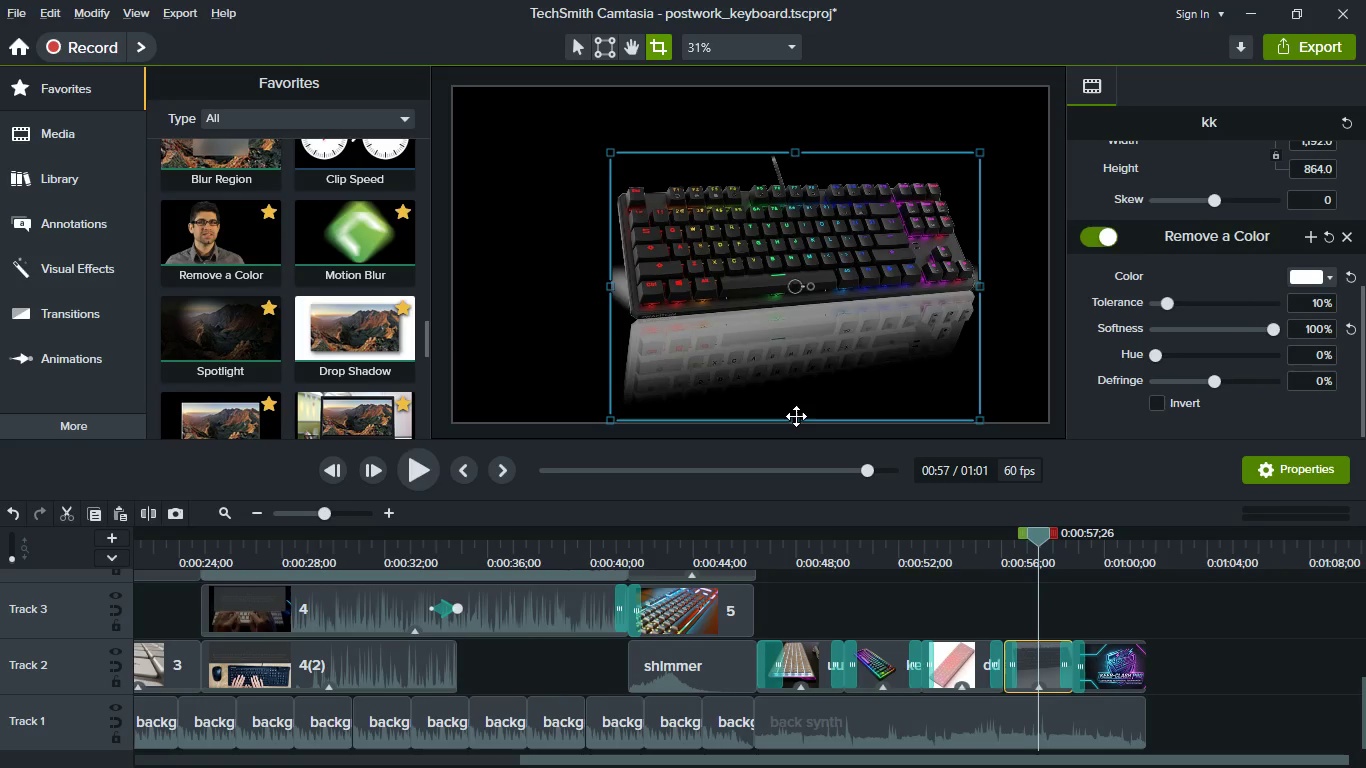 
key(Alt+AltLeft)
 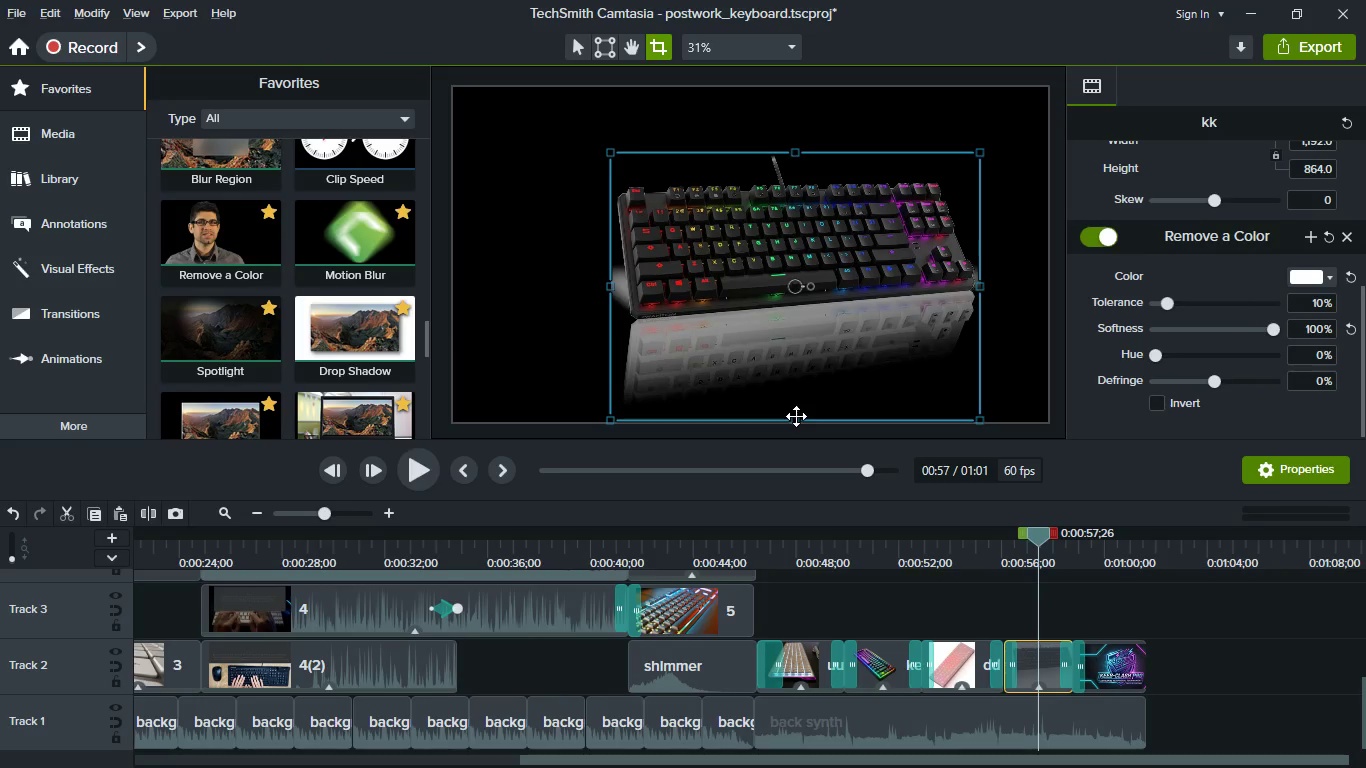 
key(Alt+AltLeft)
 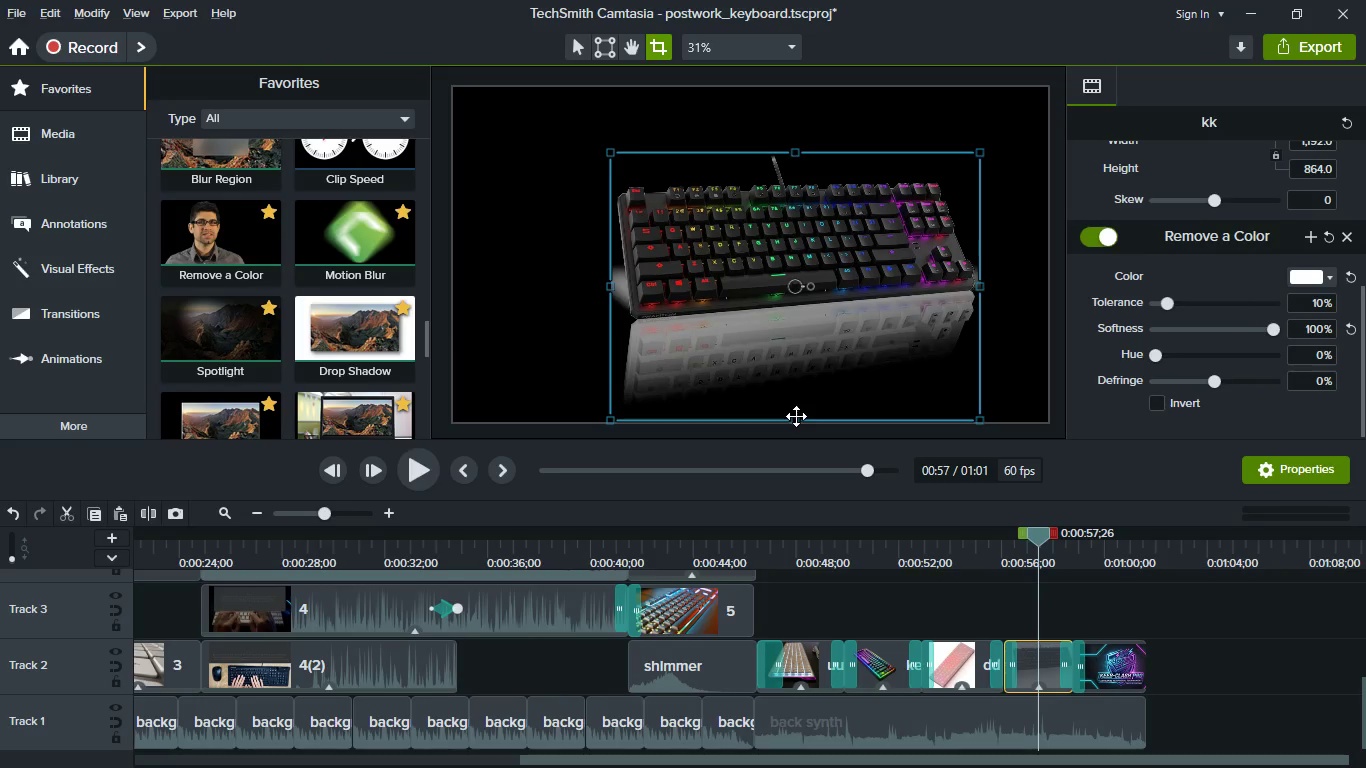 
key(Alt+AltLeft)
 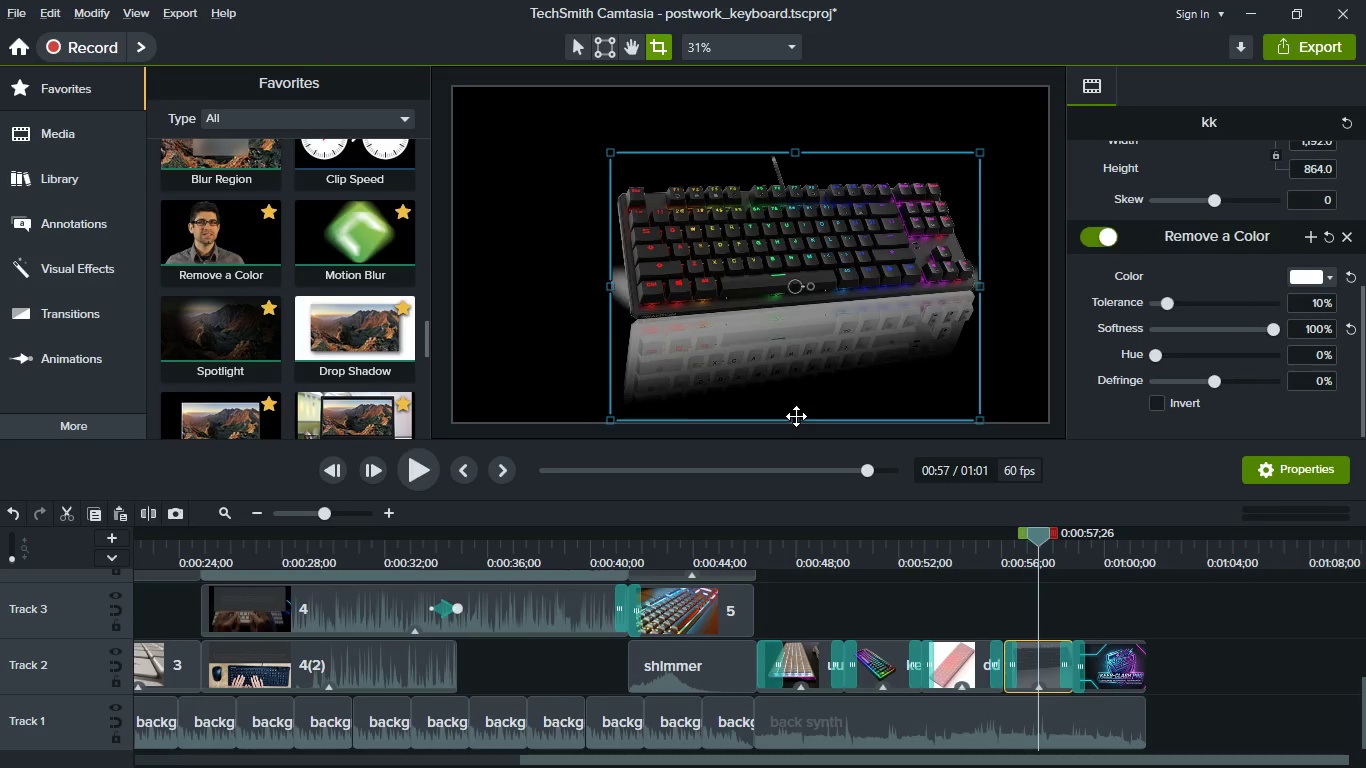 
key(Alt+AltLeft)
 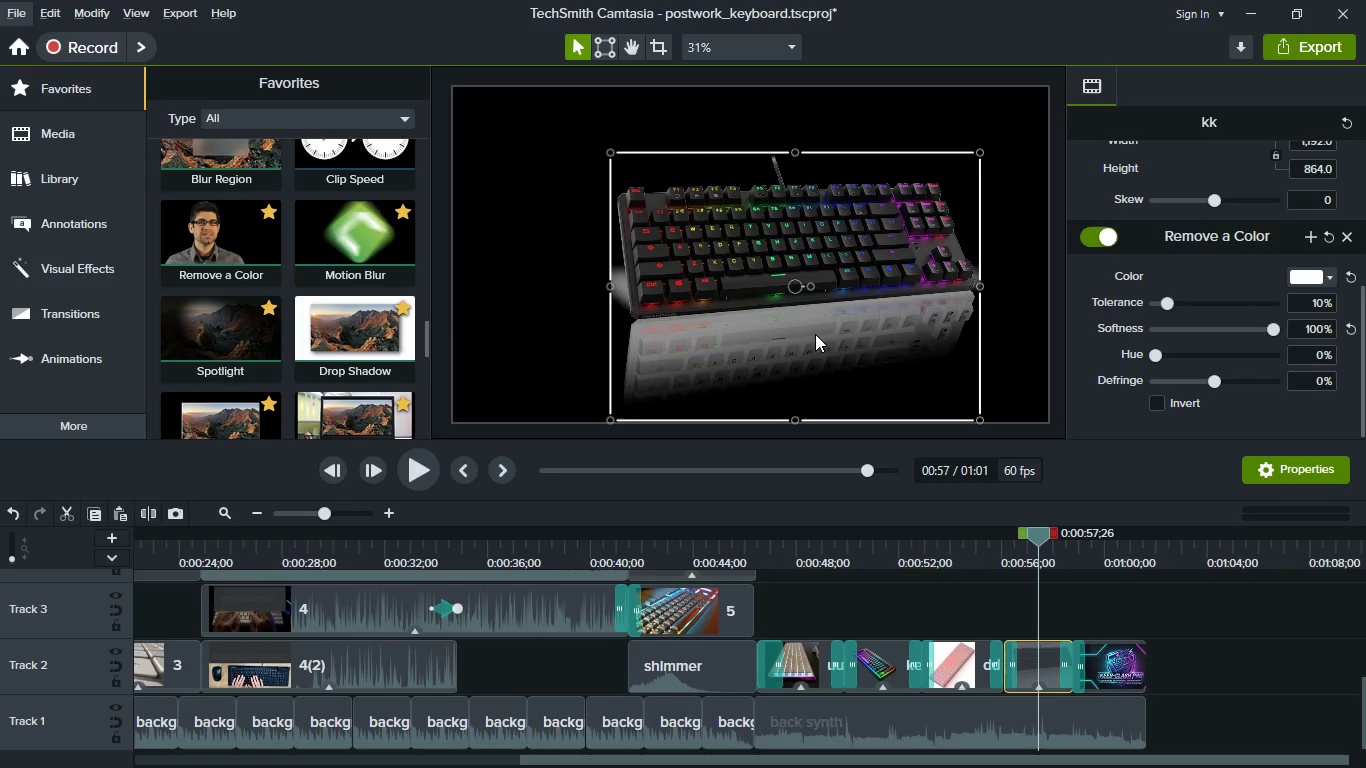 
left_click_drag(start_coordinate=[816, 332], to_coordinate=[687, 275])
 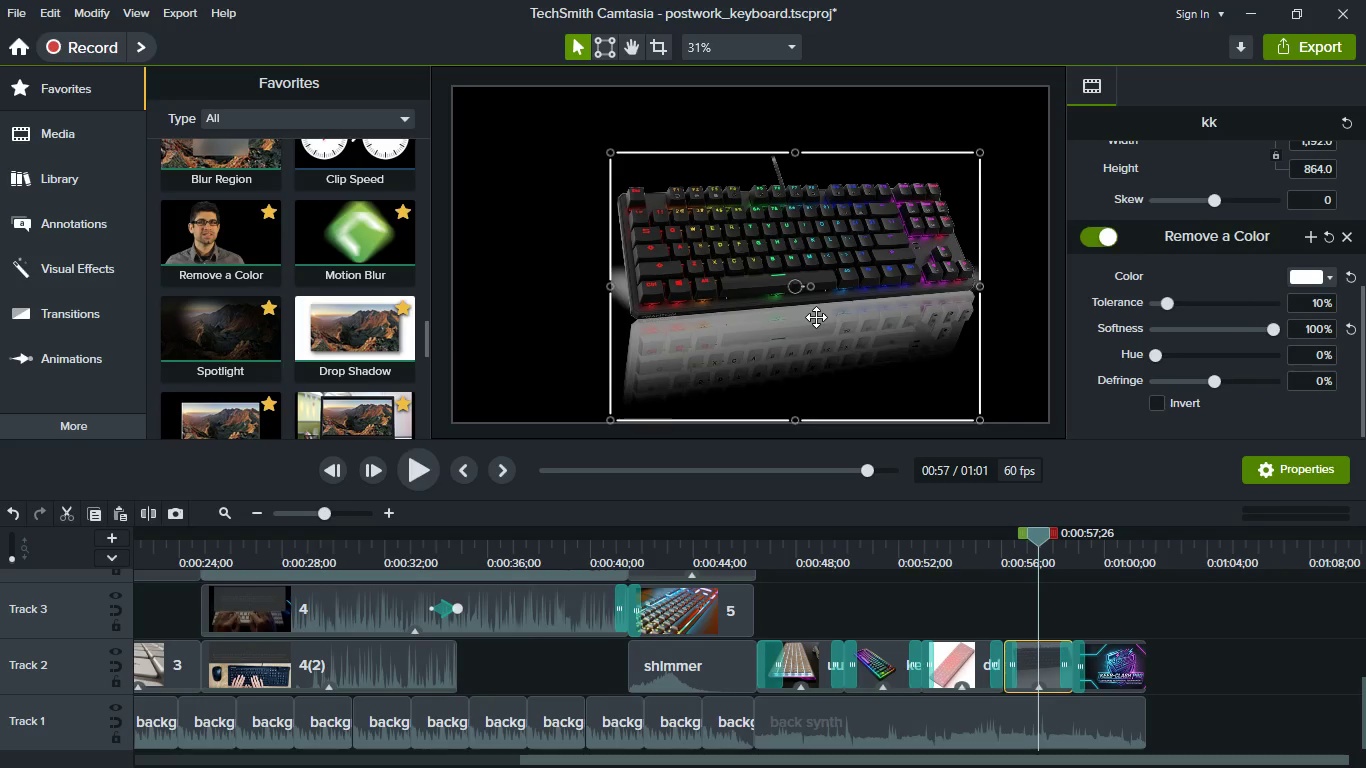 
left_click_drag(start_coordinate=[816, 317], to_coordinate=[768, 295])
 